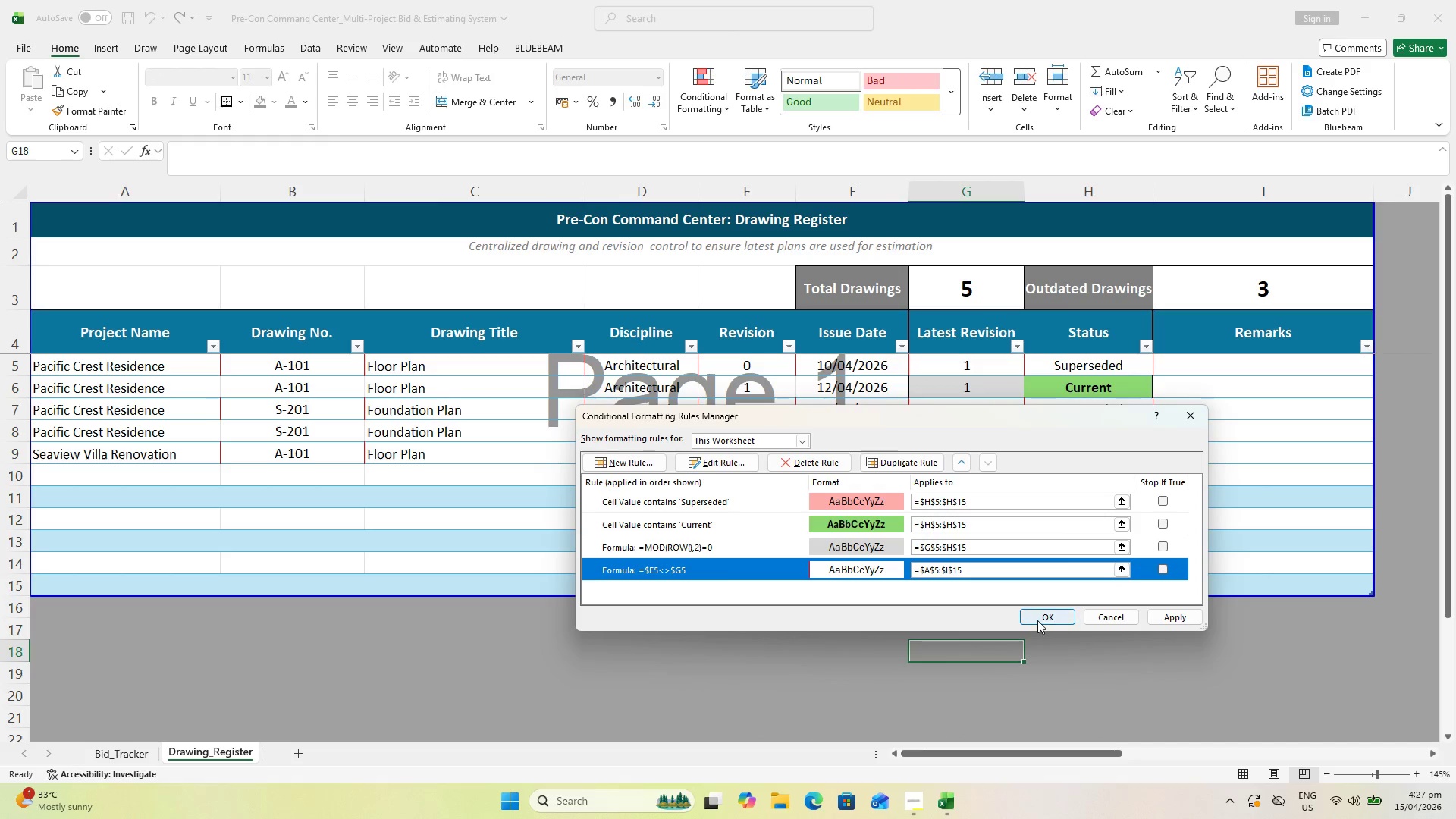 
left_click([1037, 618])
 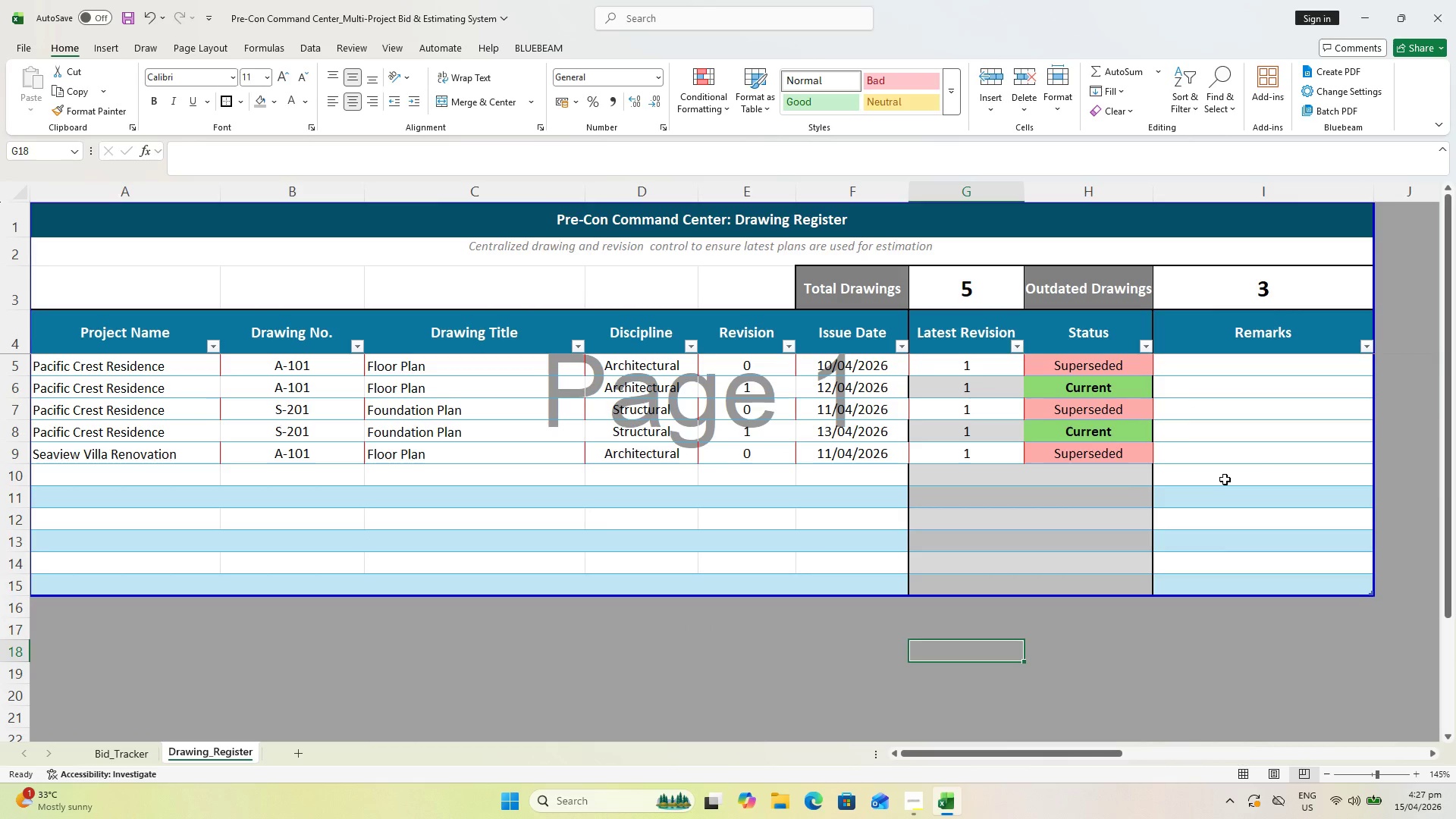 
wait(9.69)
 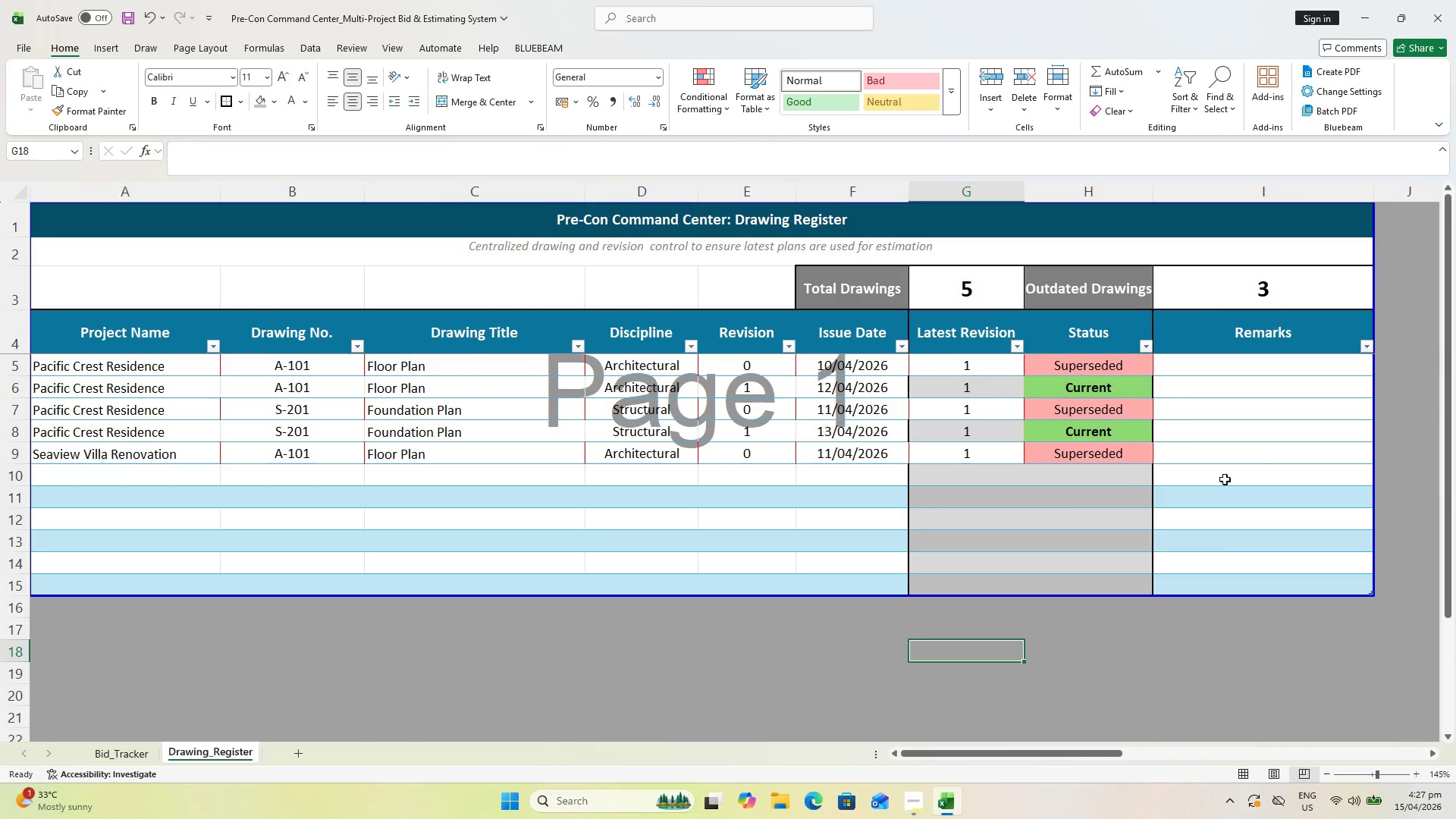 
left_click([70, 370])
 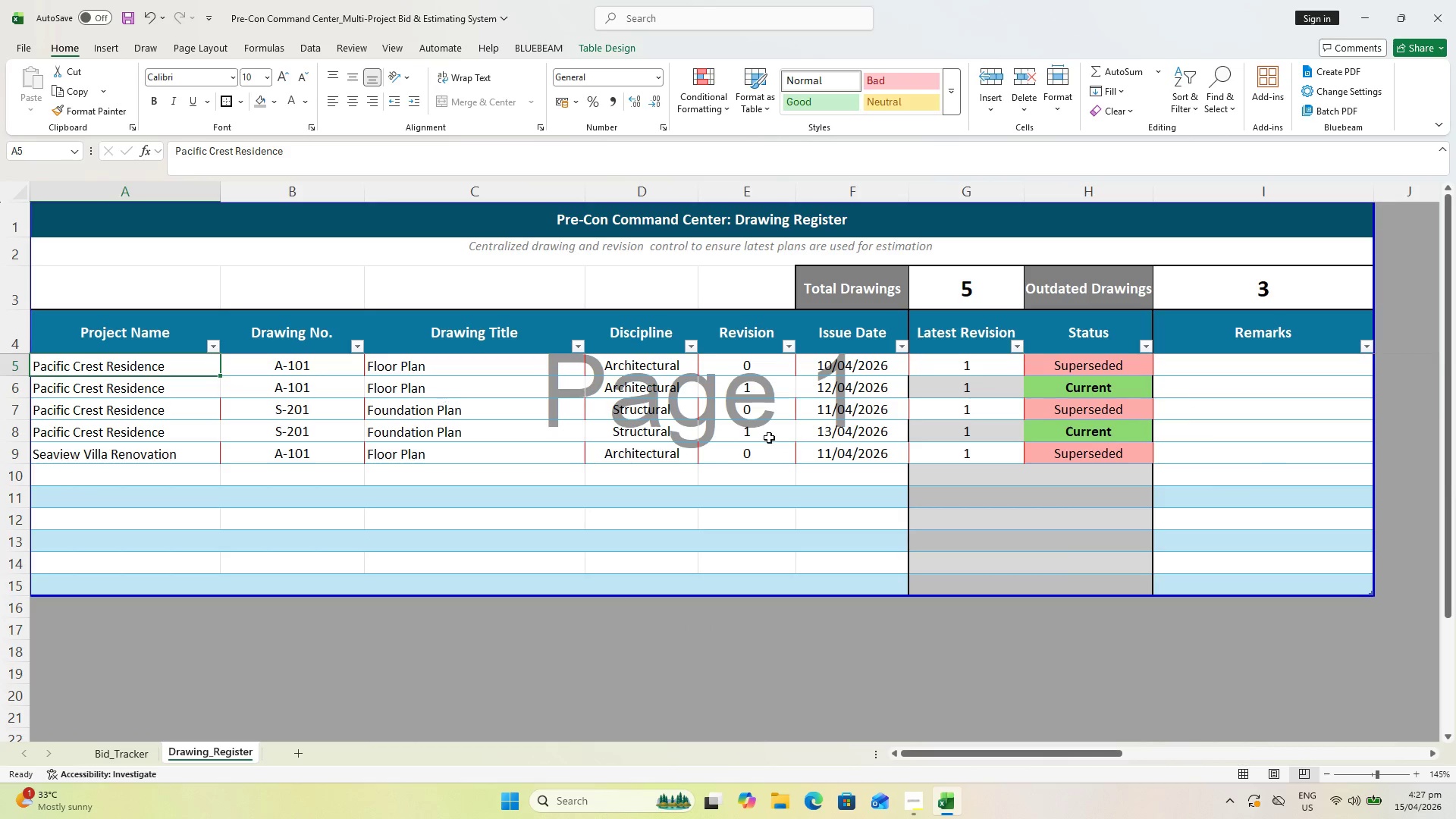 
hold_key(key=ShiftLeft, duration=1.33)
left_click([1351, 585])
 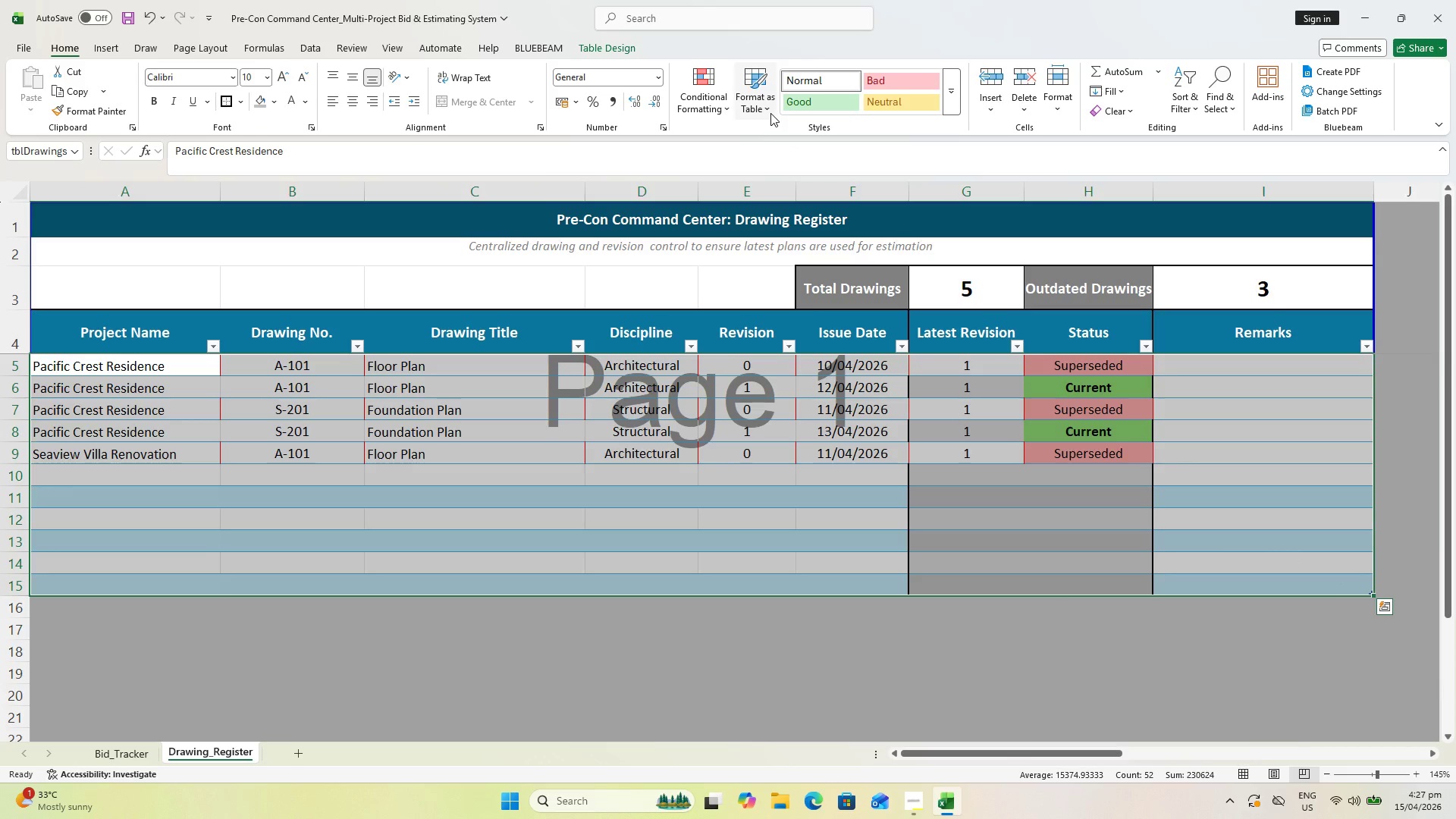 
left_click([717, 105])
 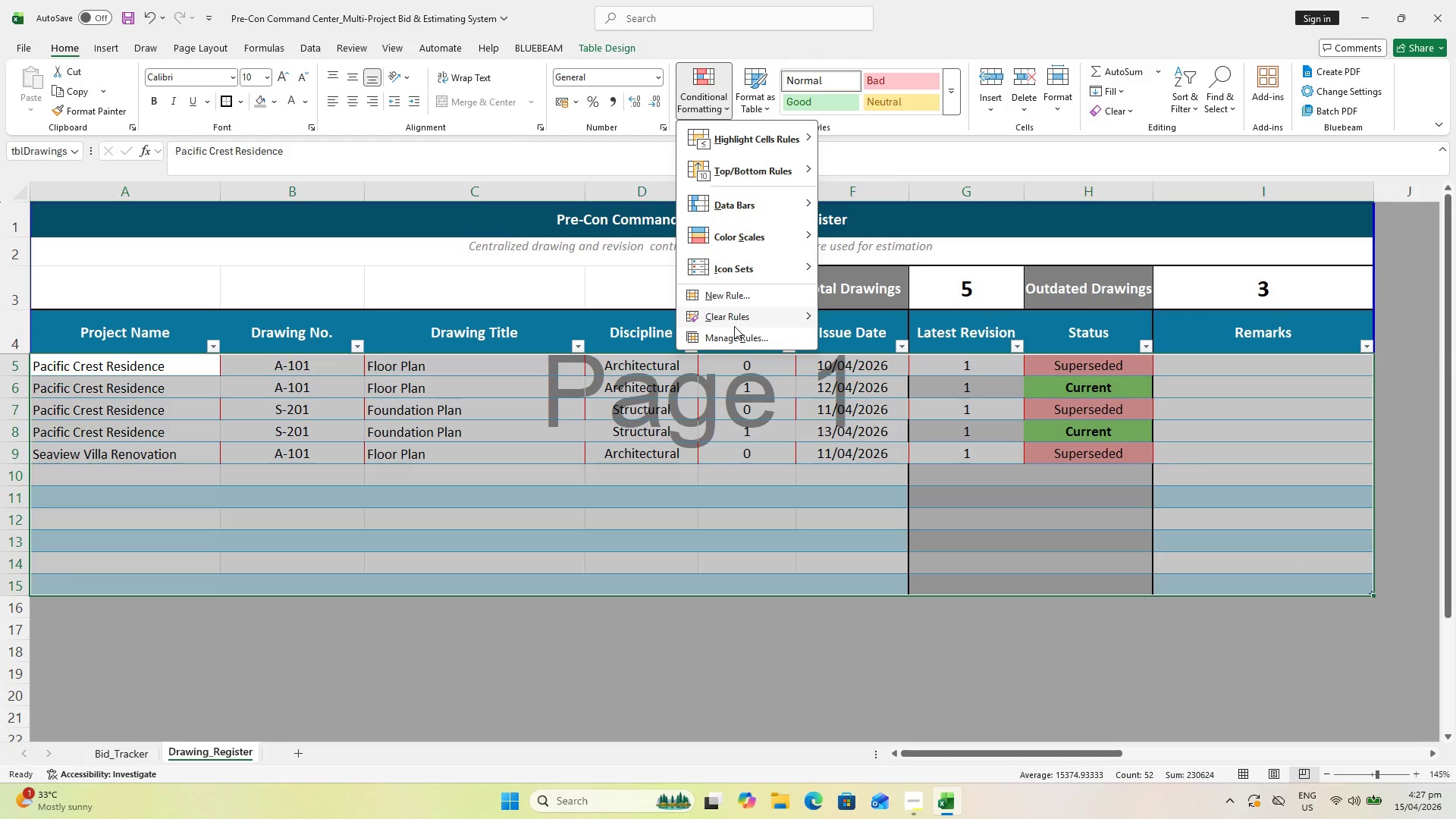 
left_click([736, 335])
 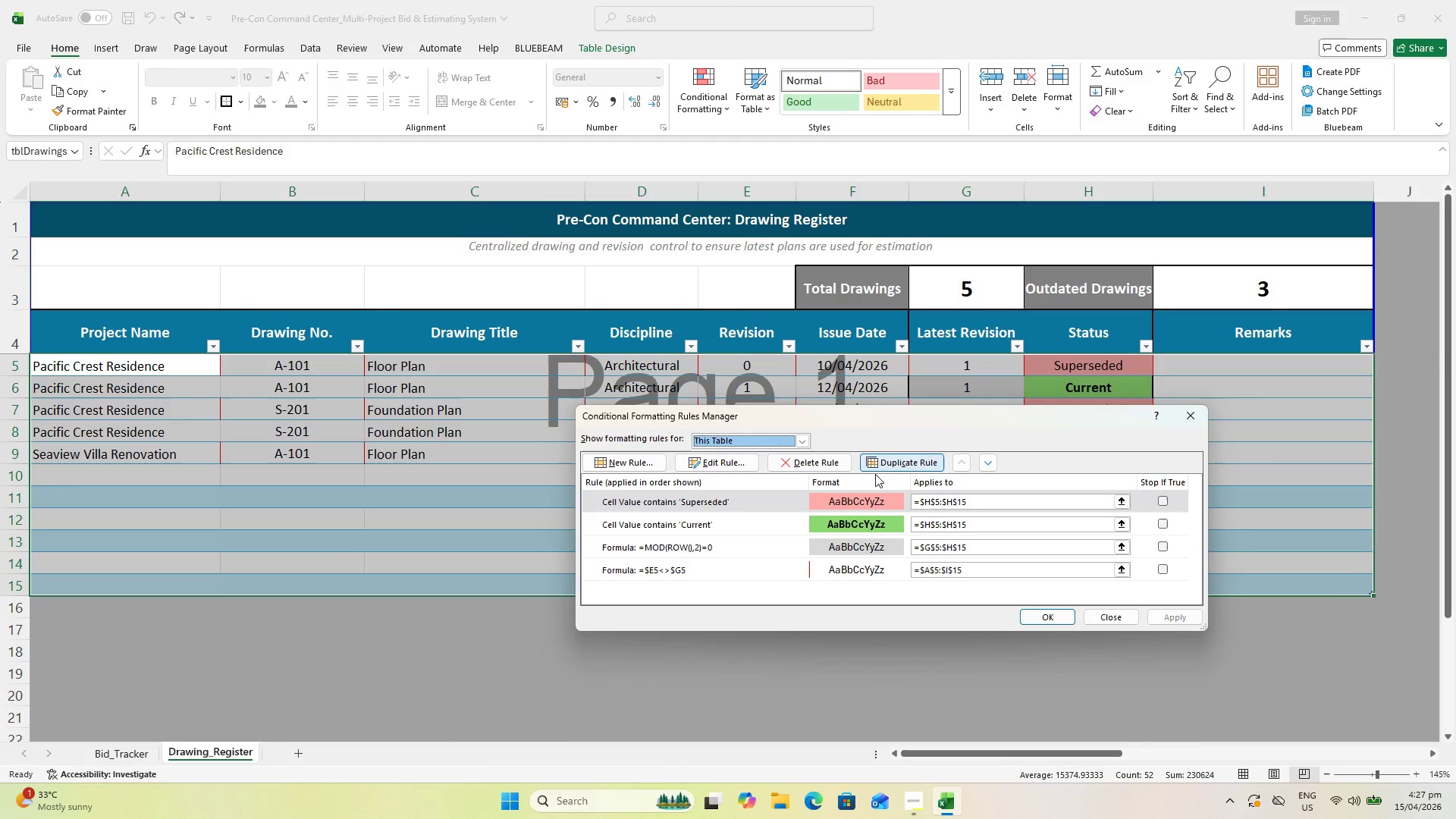 
scroll: coordinate [862, 516], scroll_direction: up, amount: 2.0
 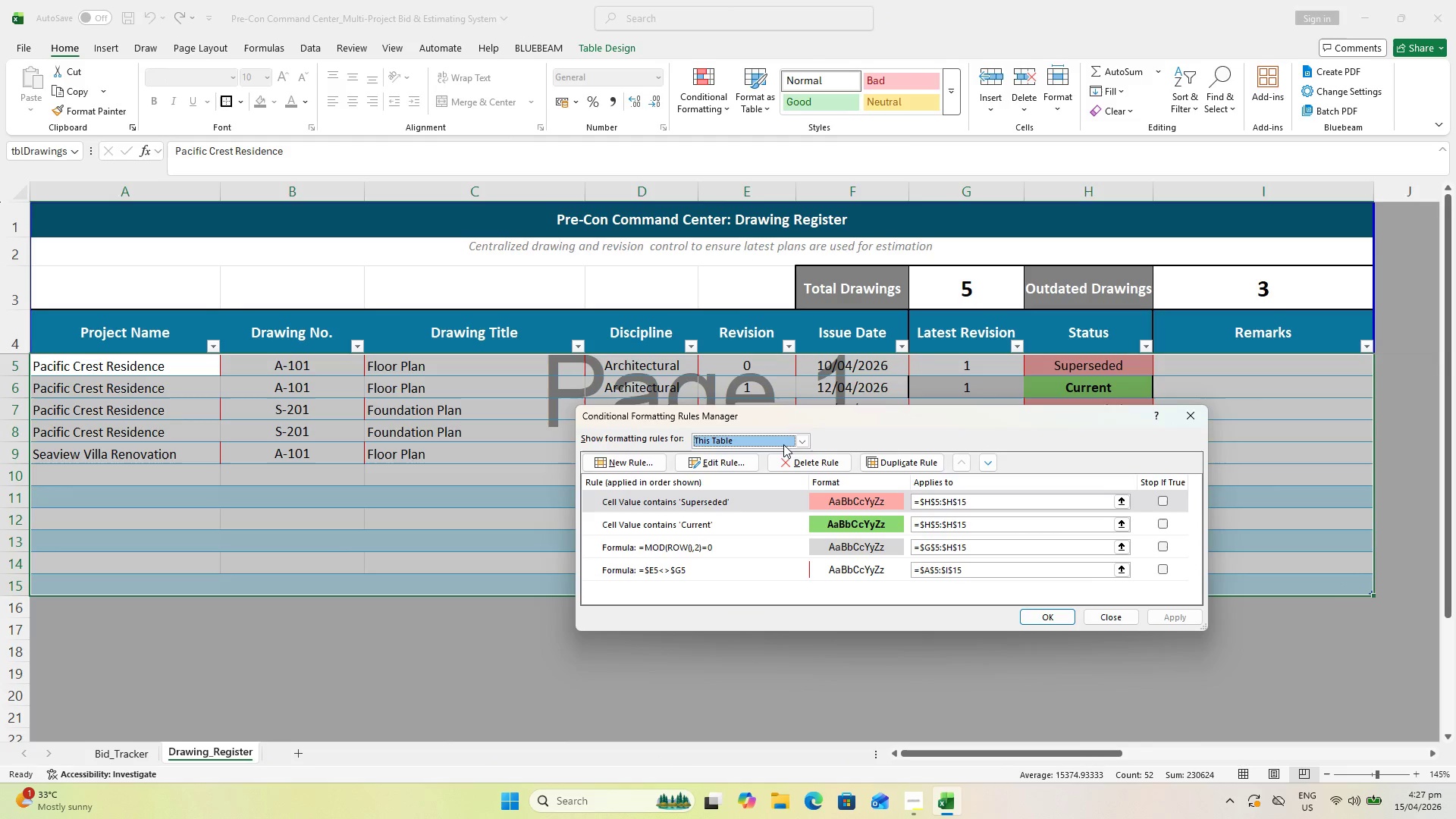 
left_click([801, 438])
 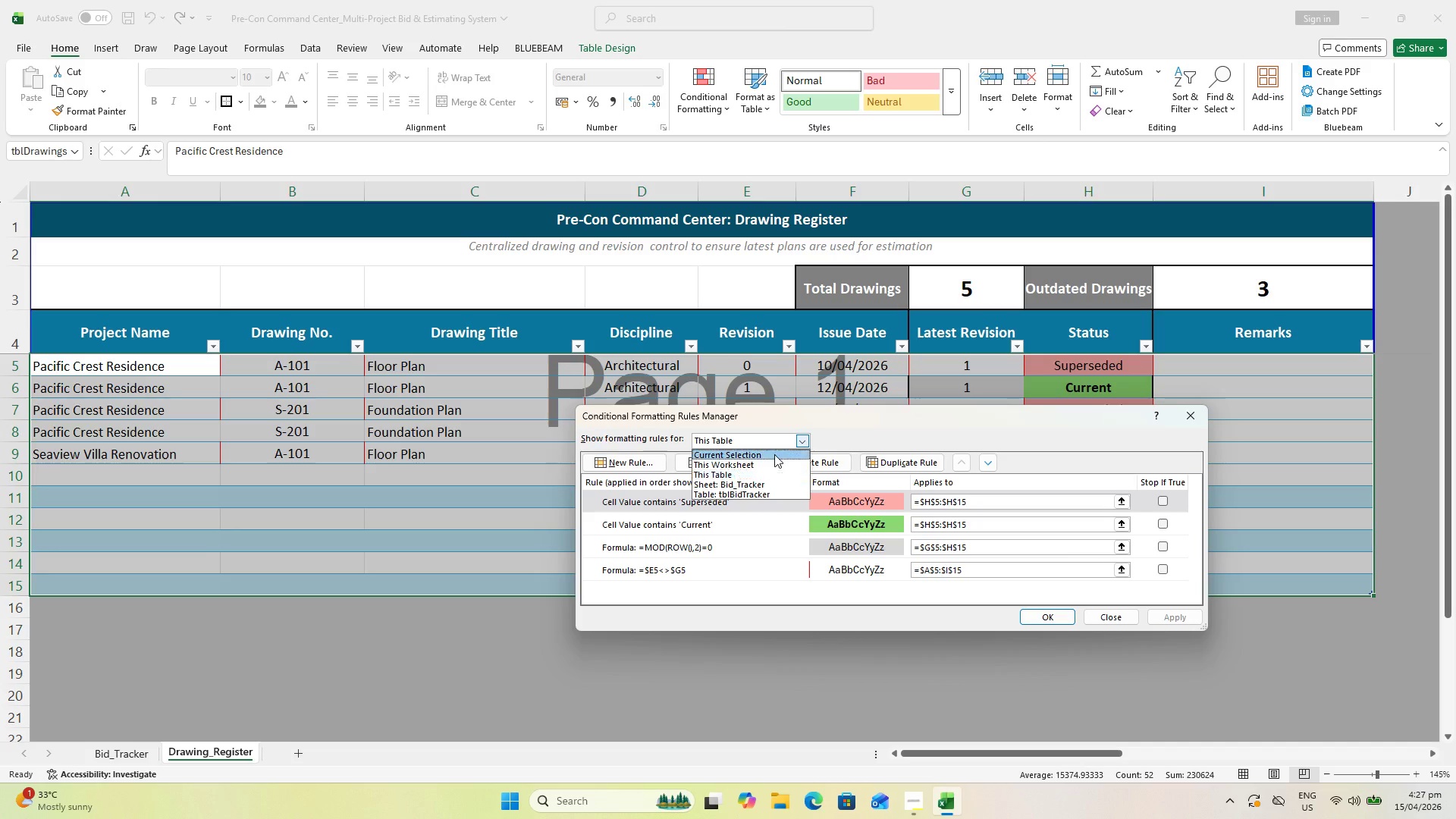 
left_click_drag(start_coordinate=[771, 459], to_coordinate=[771, 466])
 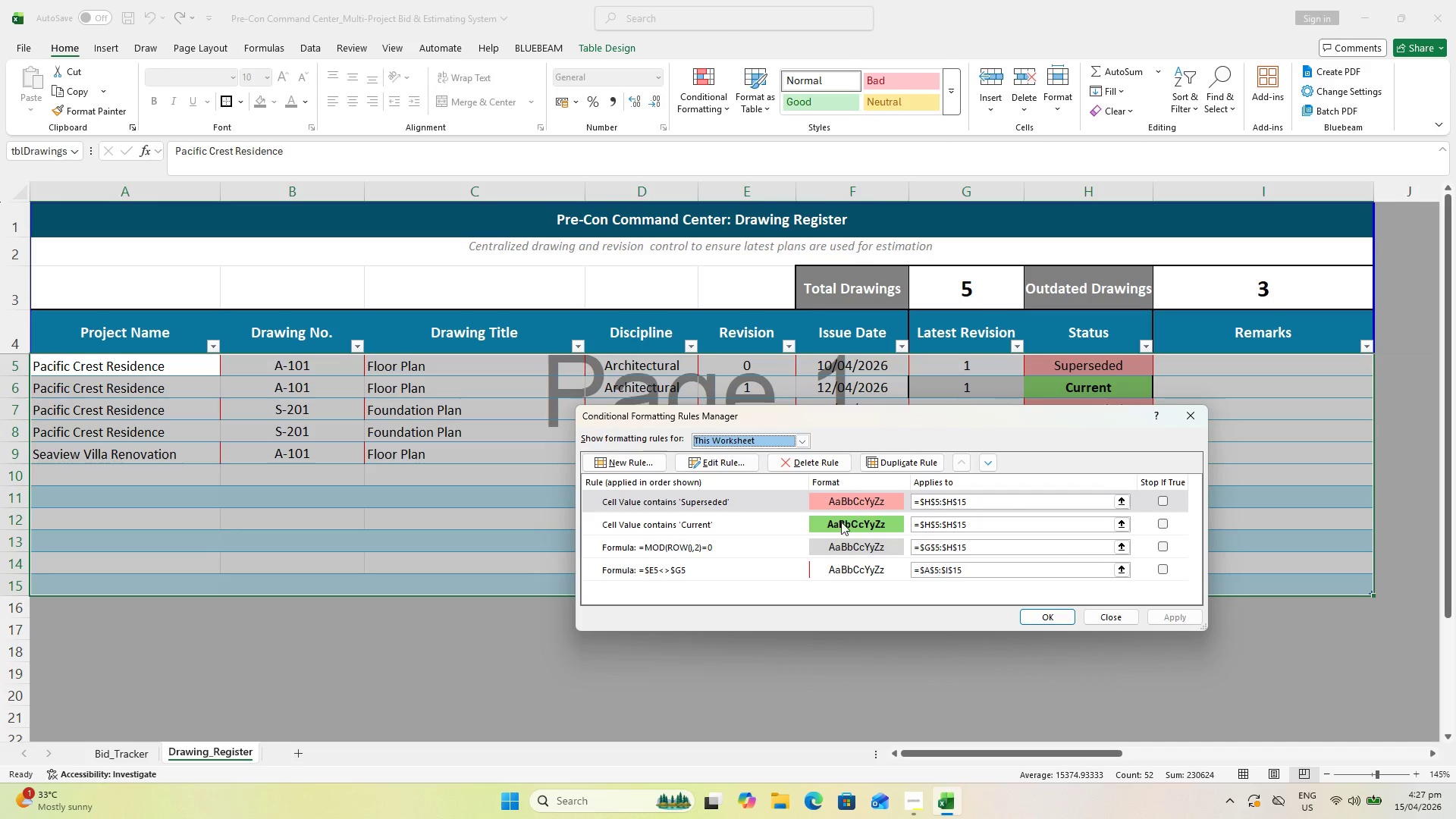 
scroll: coordinate [831, 518], scroll_direction: down, amount: 2.0
 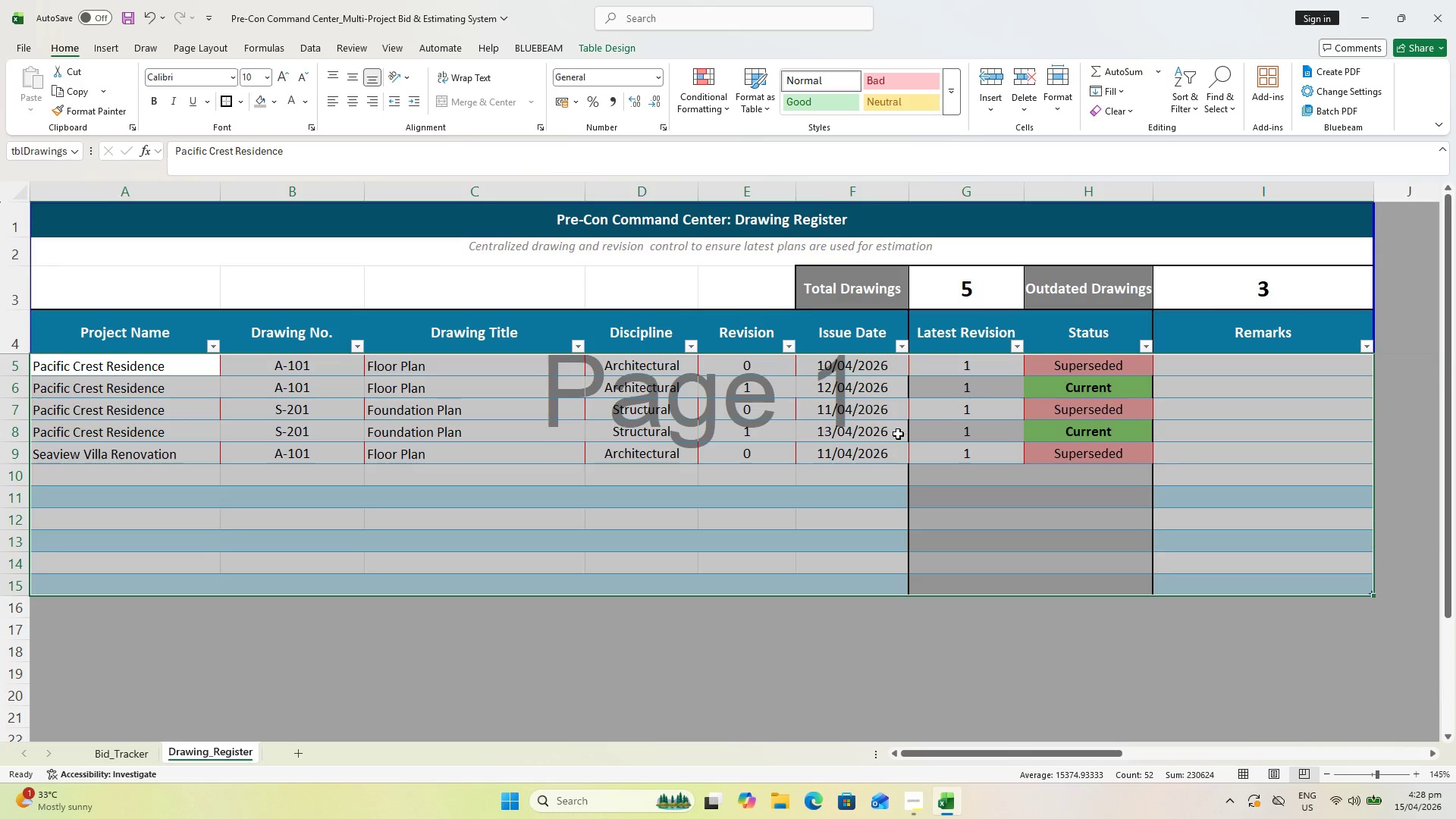 
wait(23.6)
 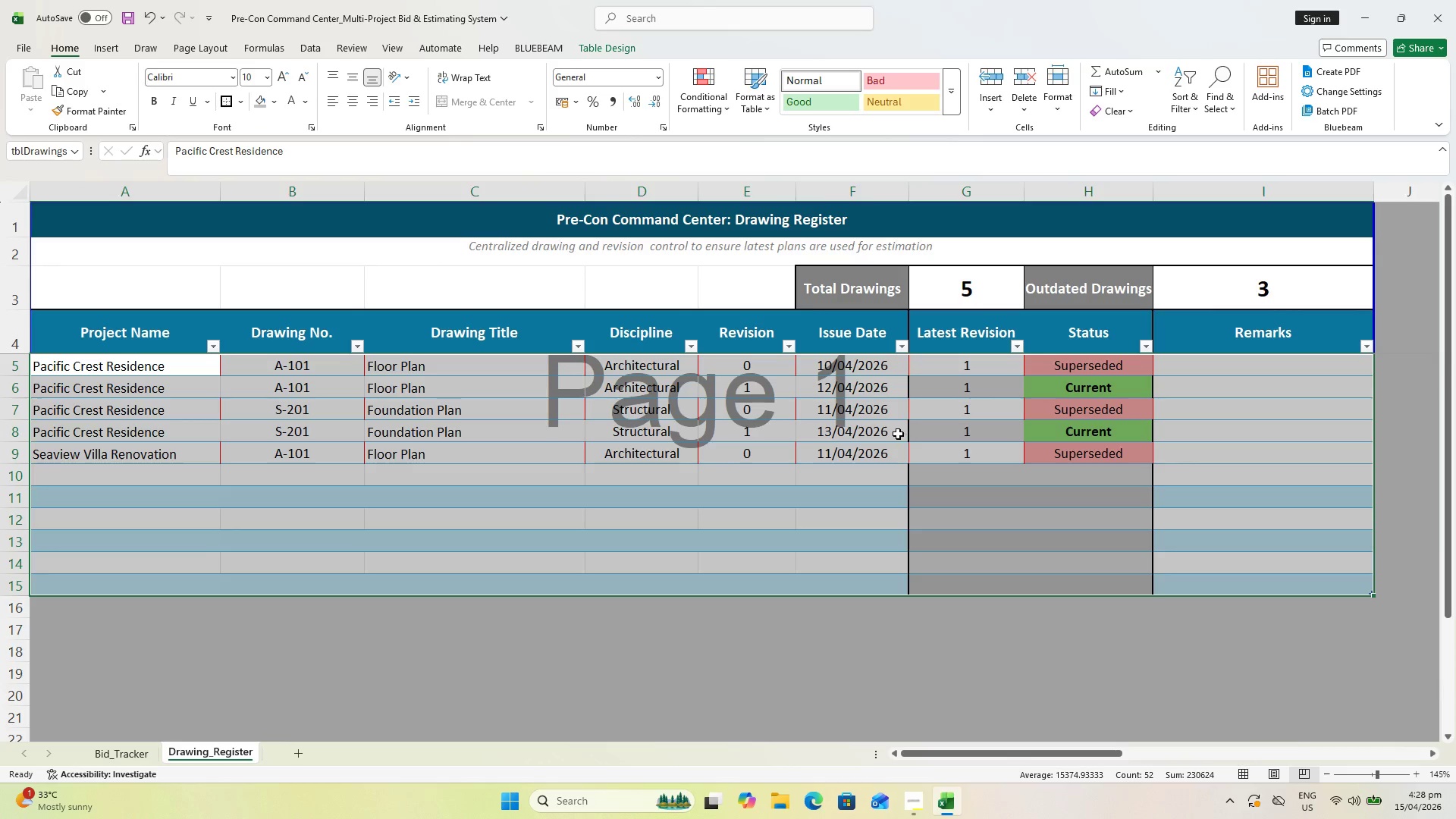 
left_click([710, 96])
 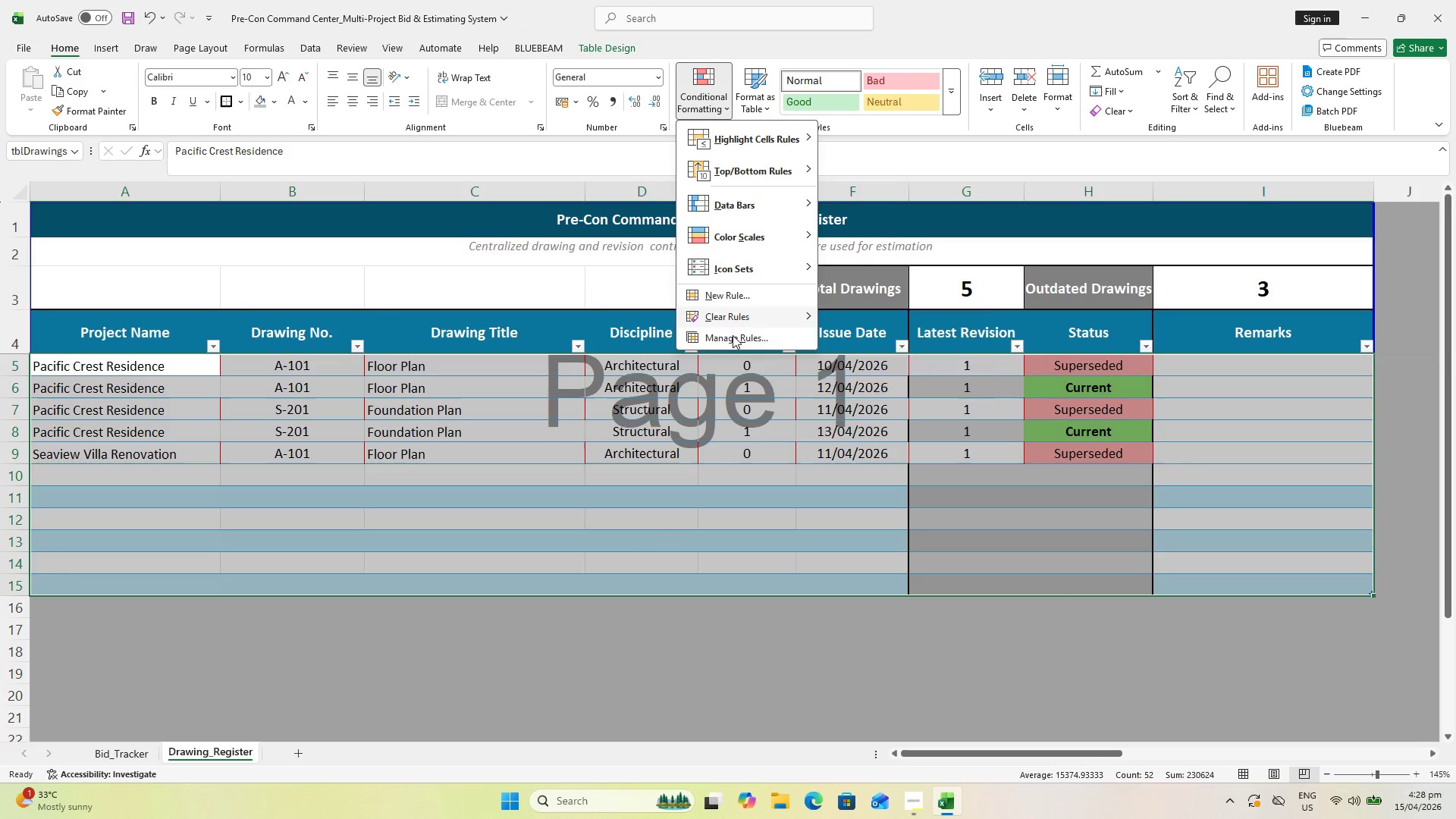 
left_click([733, 340])
 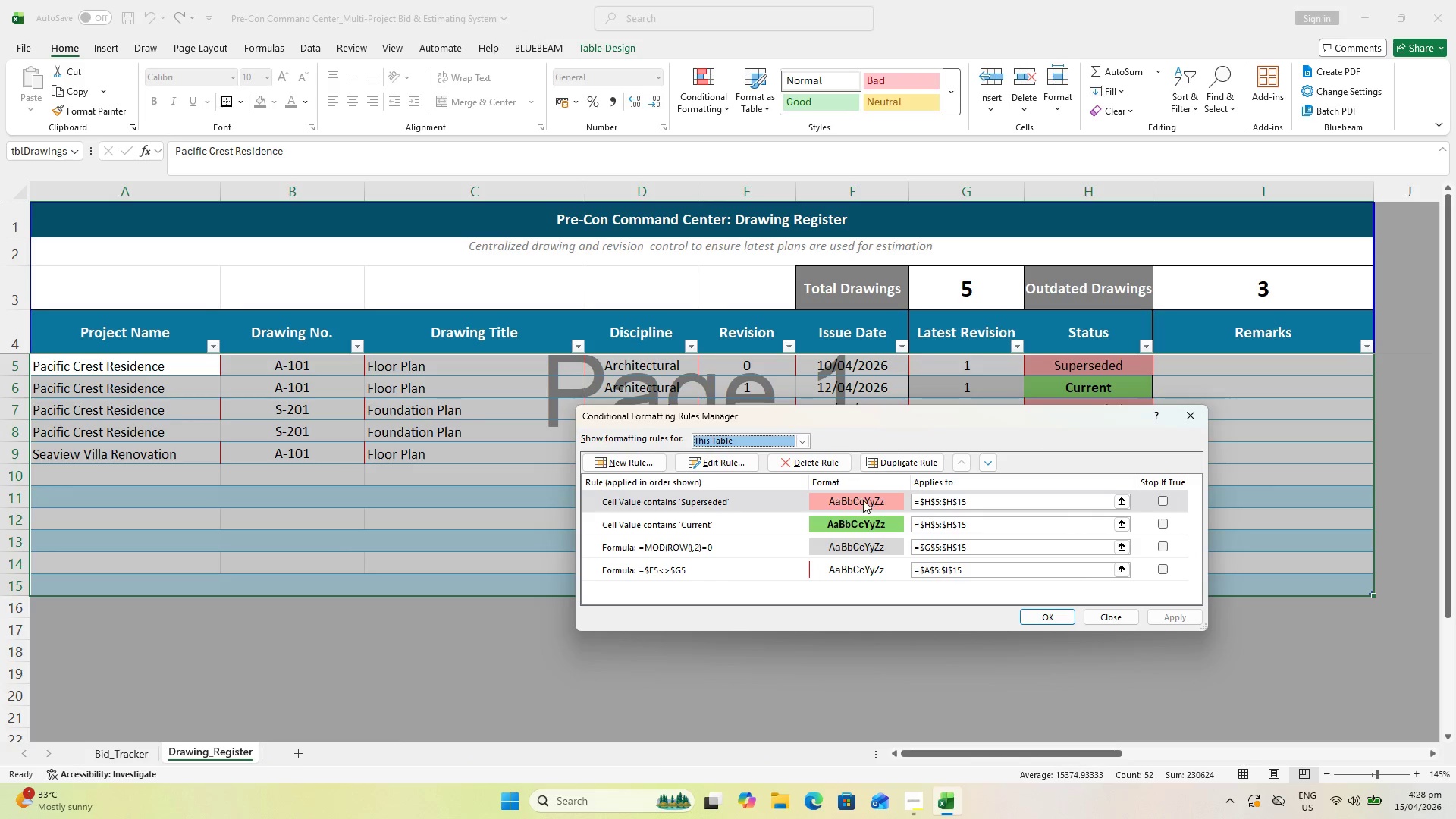 
scroll: coordinate [874, 513], scroll_direction: up, amount: 2.0
 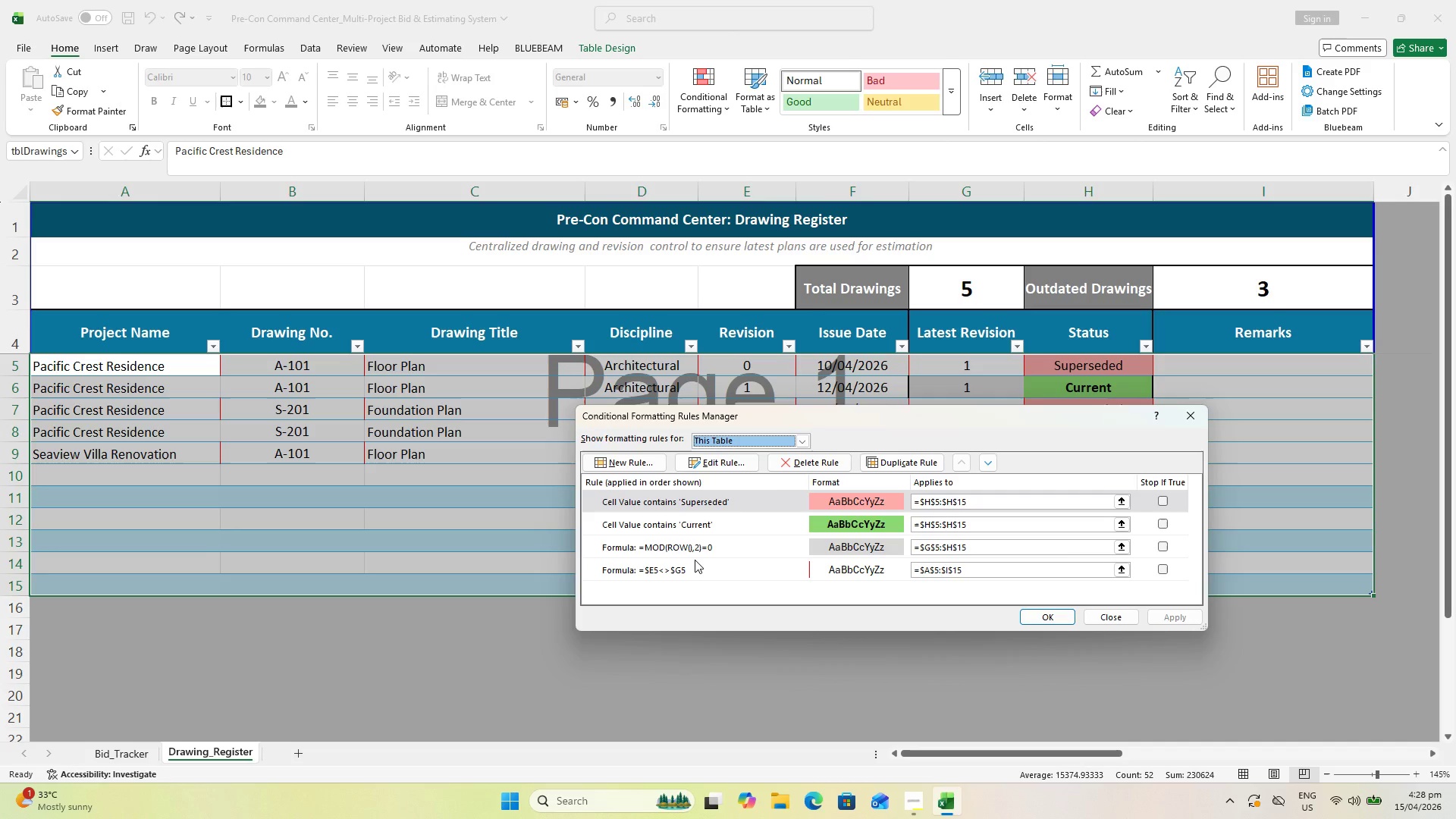 
wait(5.94)
 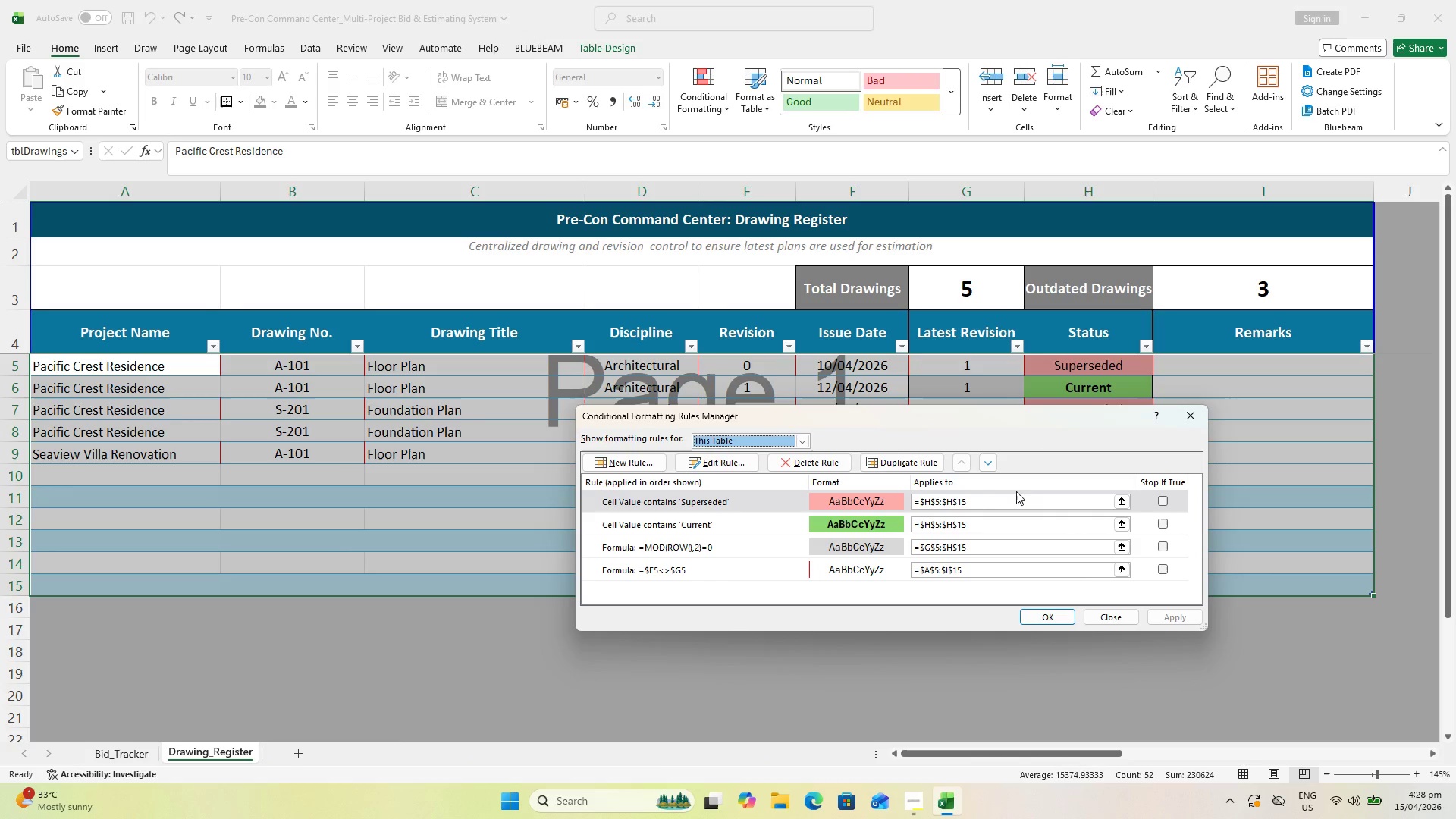 
left_click([797, 435])
 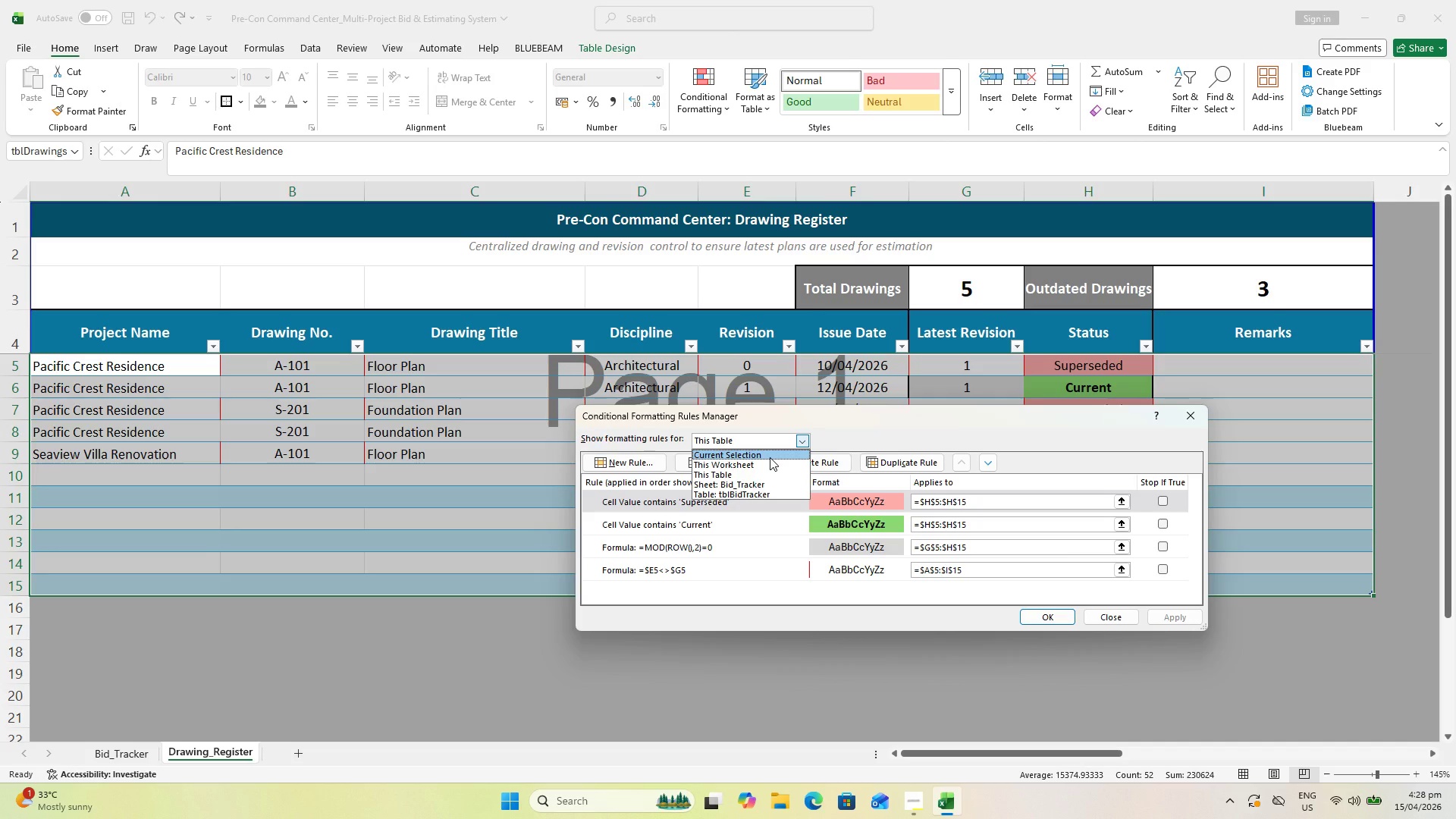 
left_click([770, 457])
 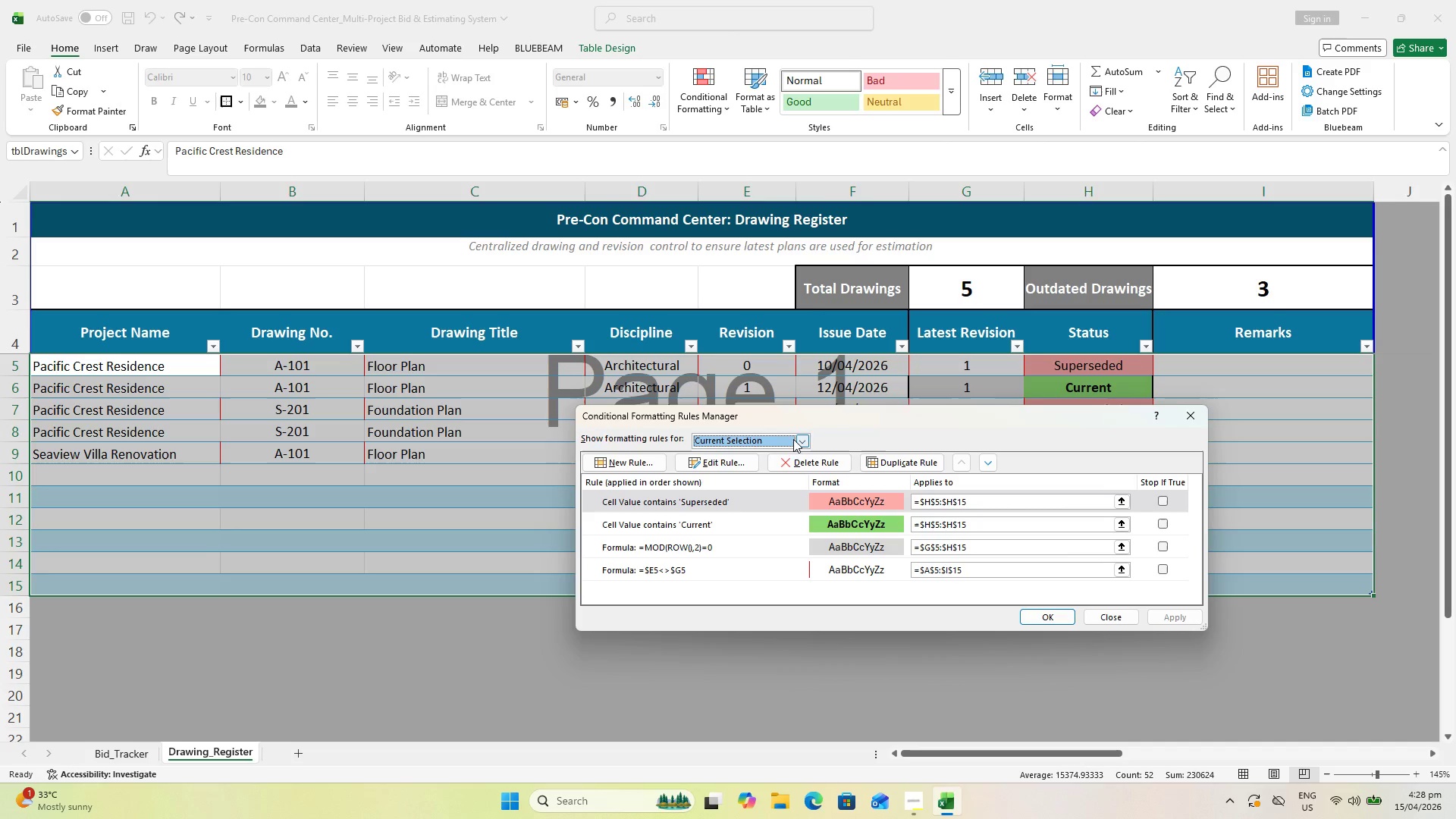 
left_click([799, 439])
 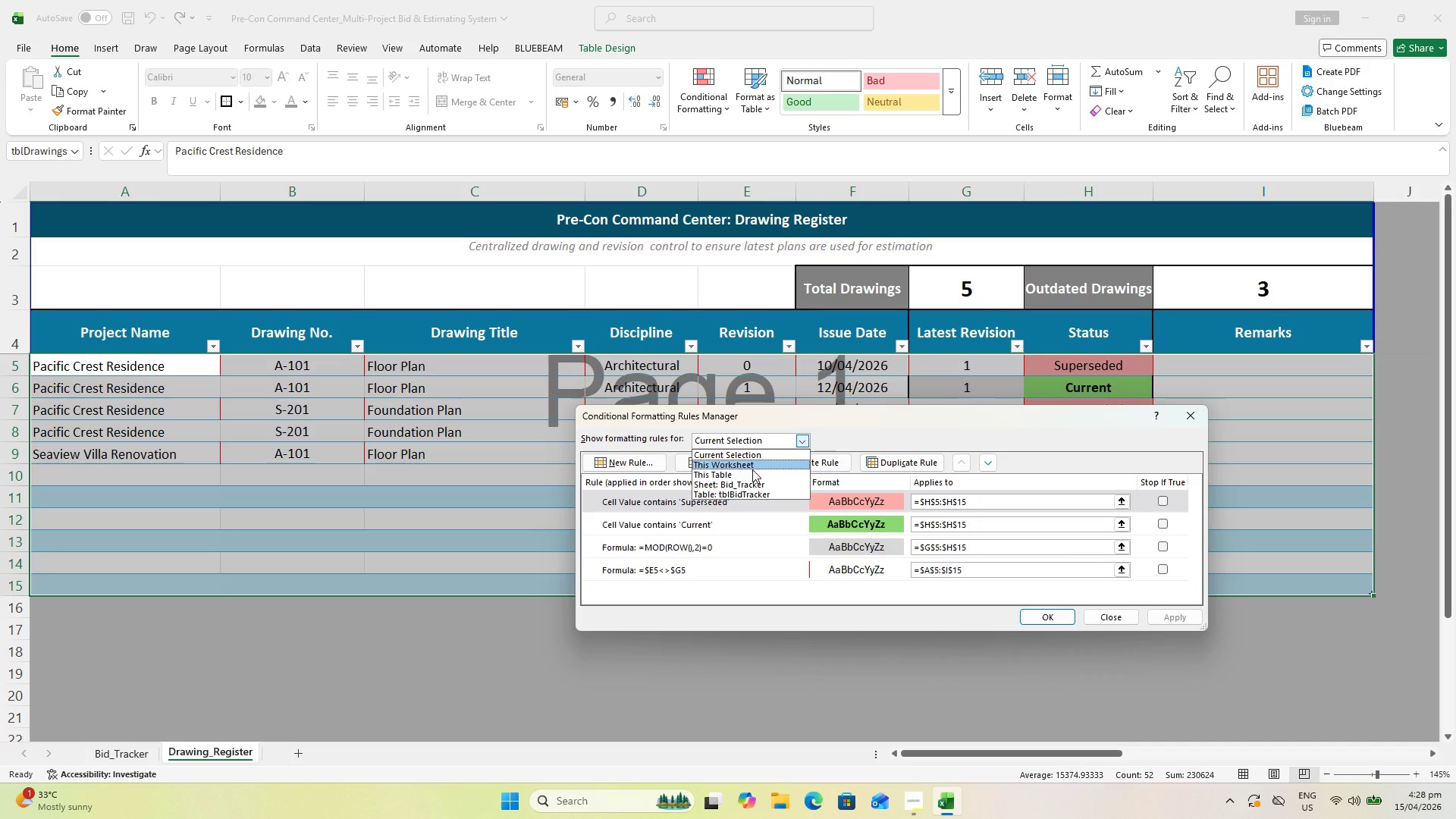 
left_click([754, 474])
 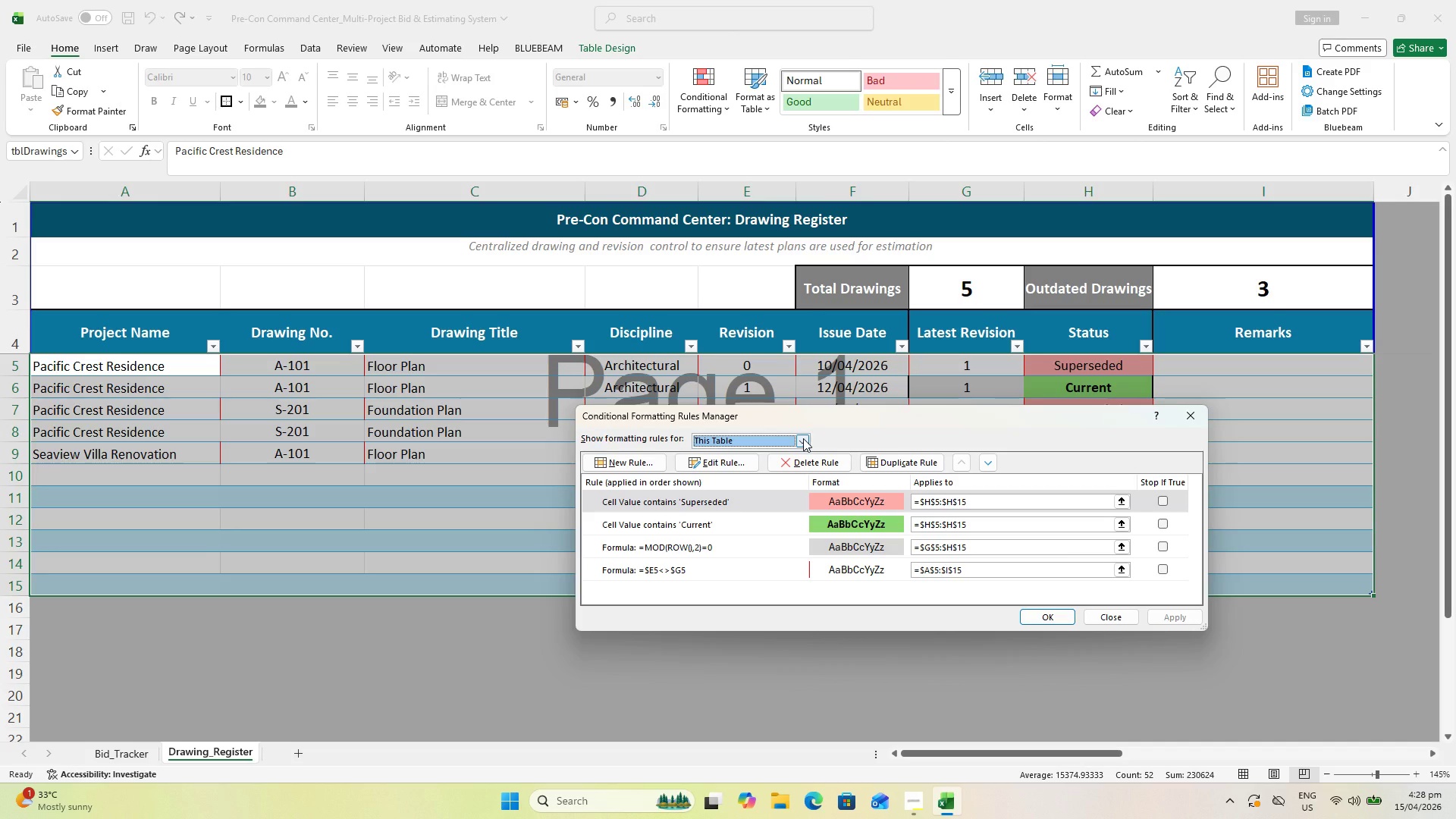 
left_click([803, 438])
 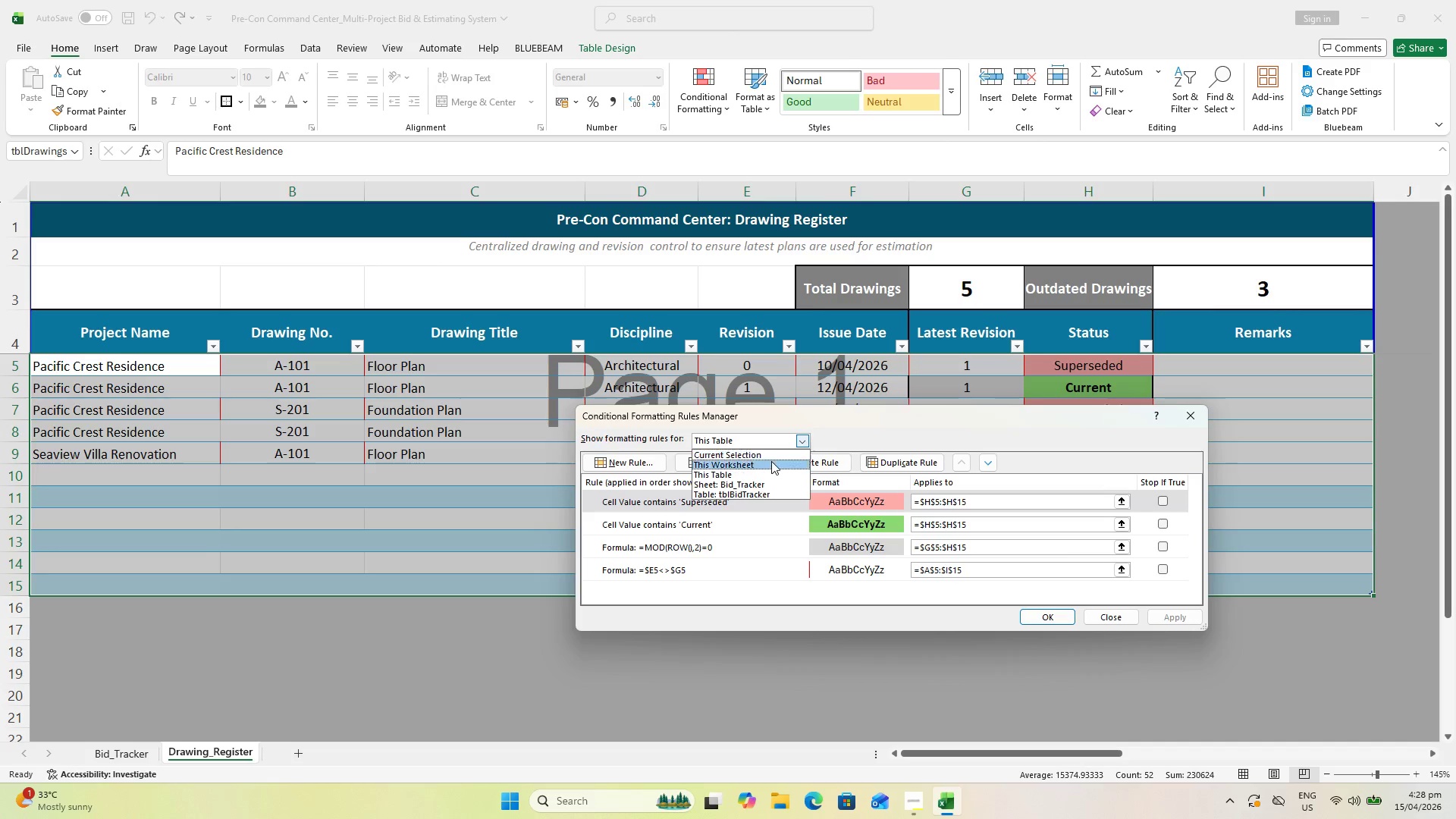 
left_click([771, 461])
 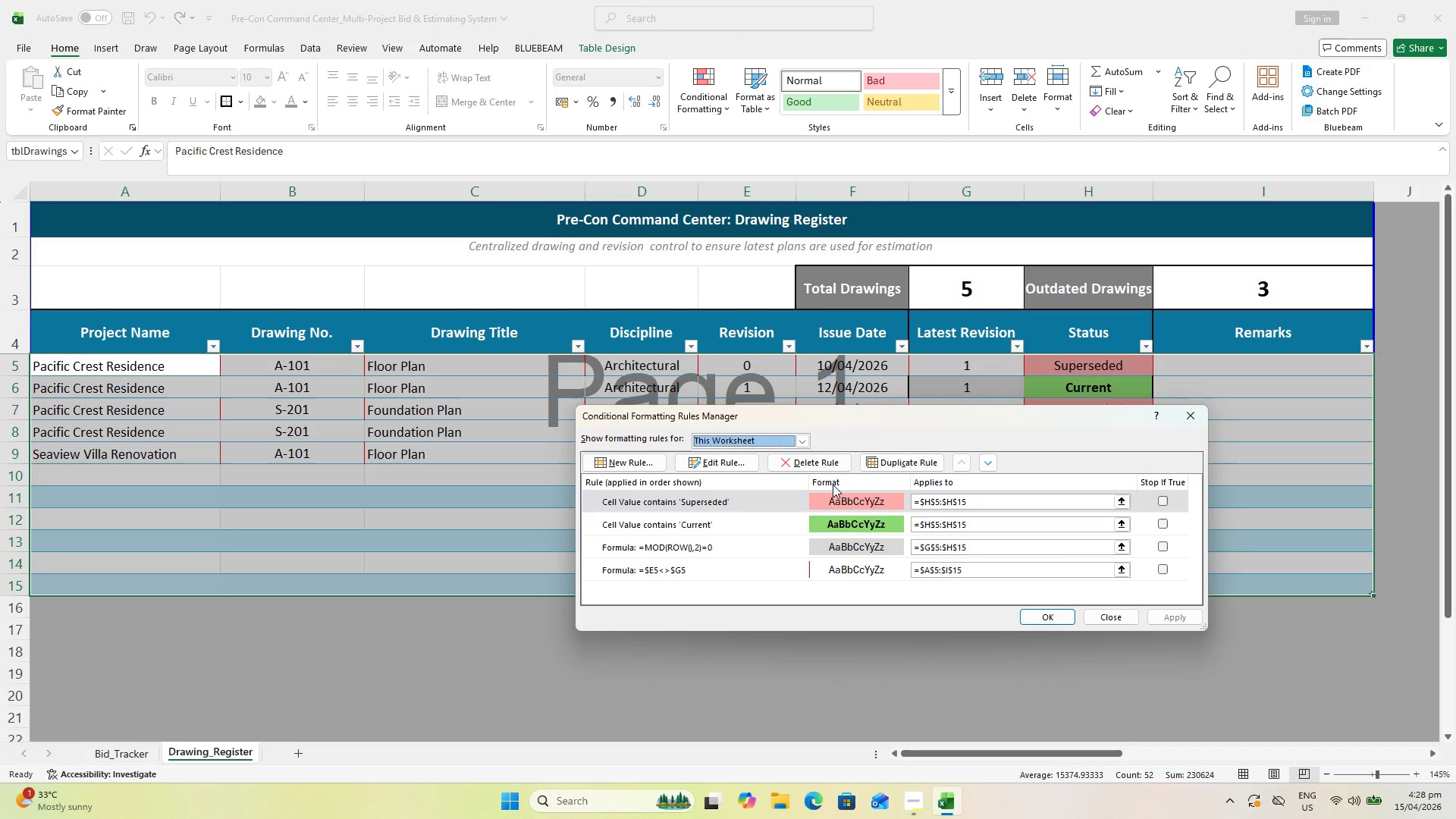 
scroll: coordinate [855, 521], scroll_direction: down, amount: 3.0
 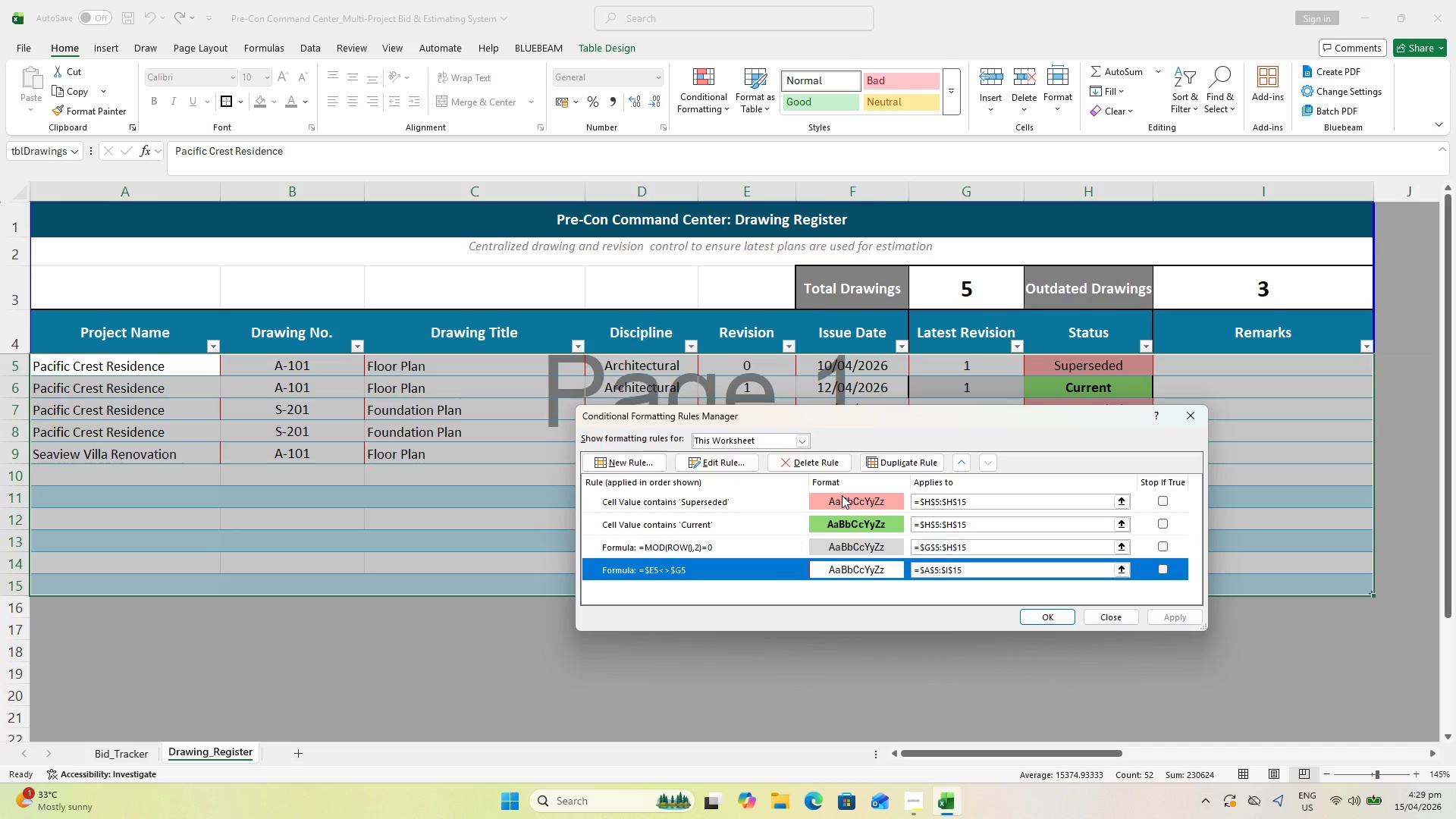 
wait(44.35)
 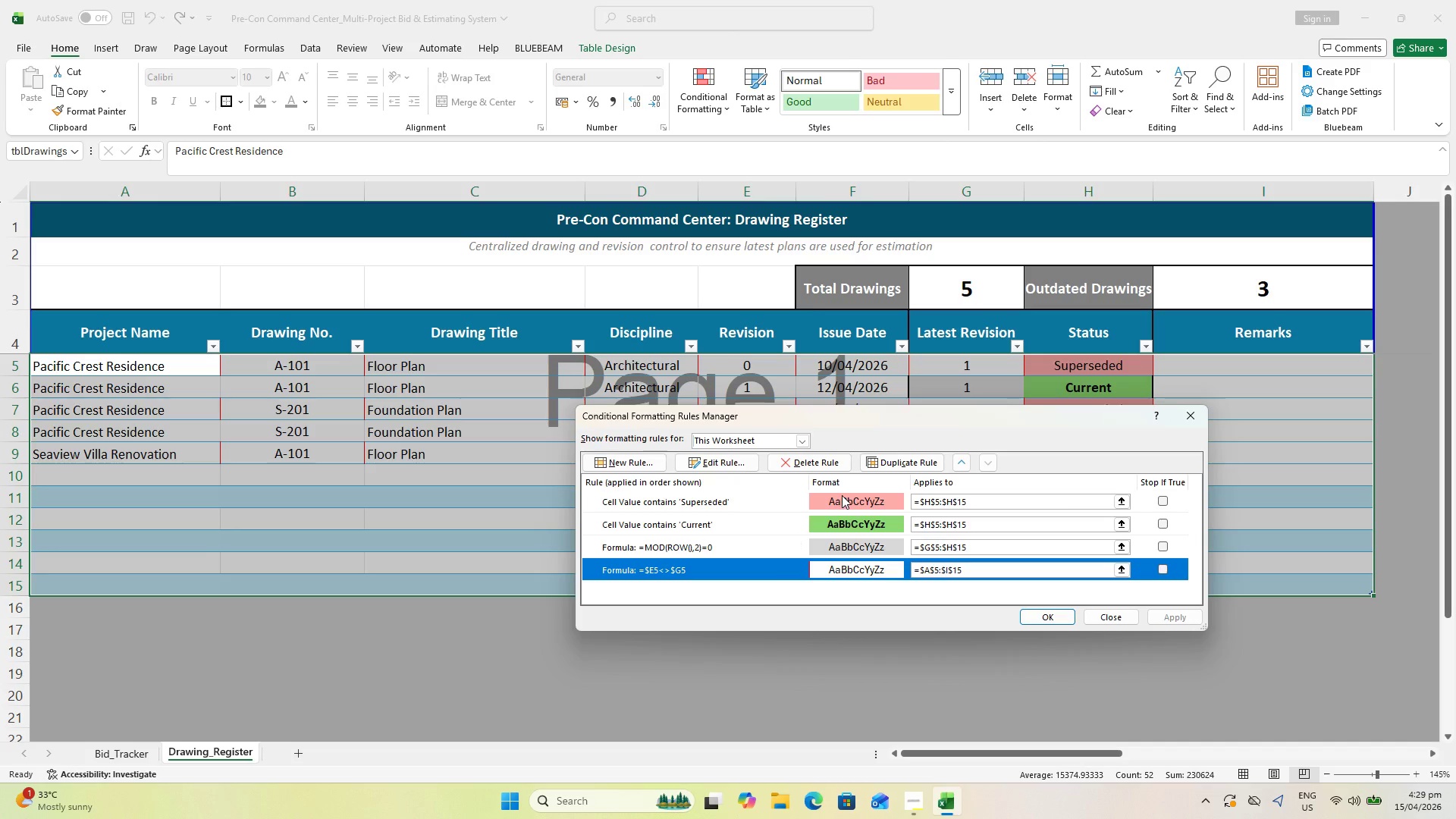 
left_click([714, 463])
 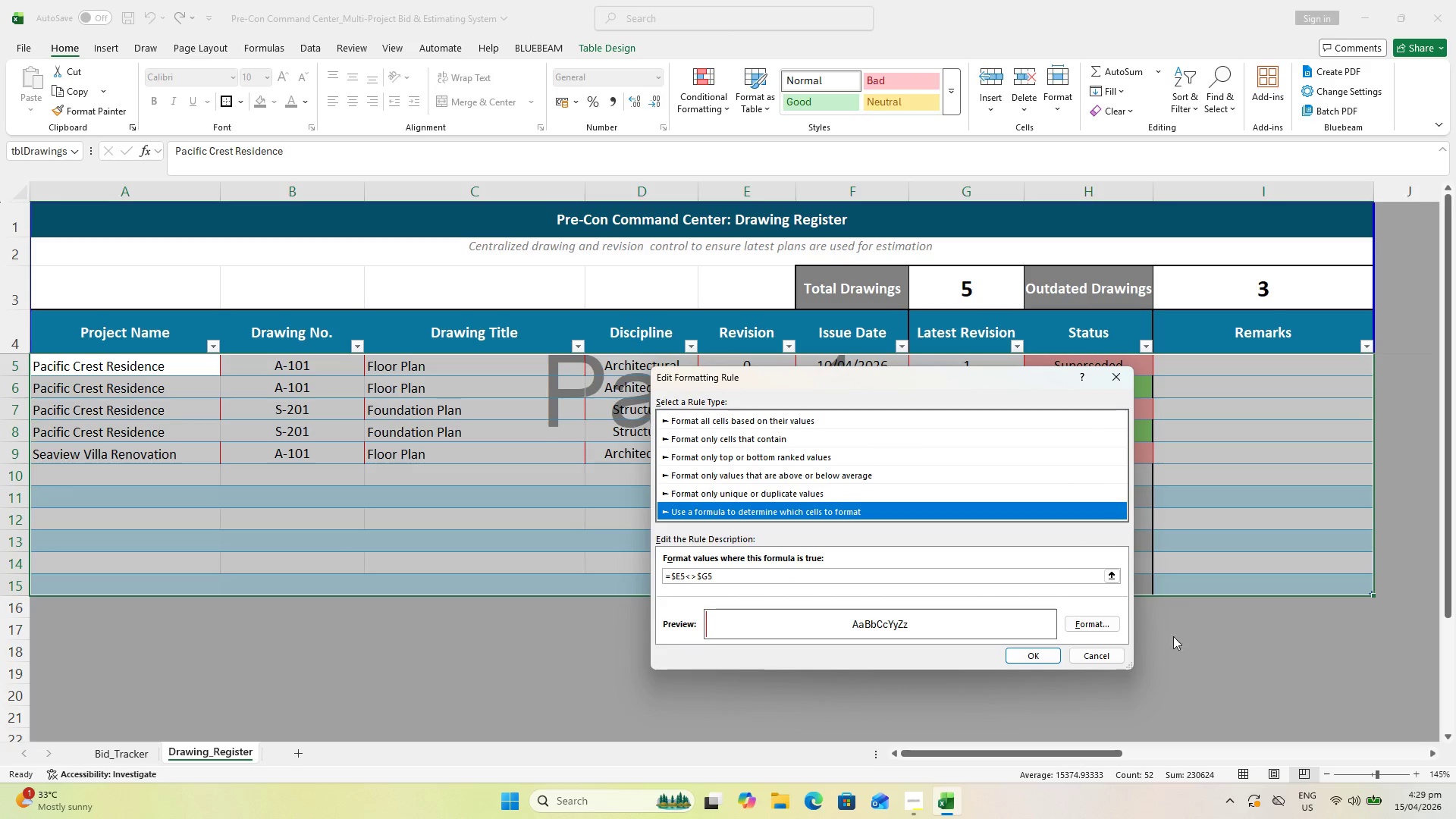 
left_click([1081, 628])
 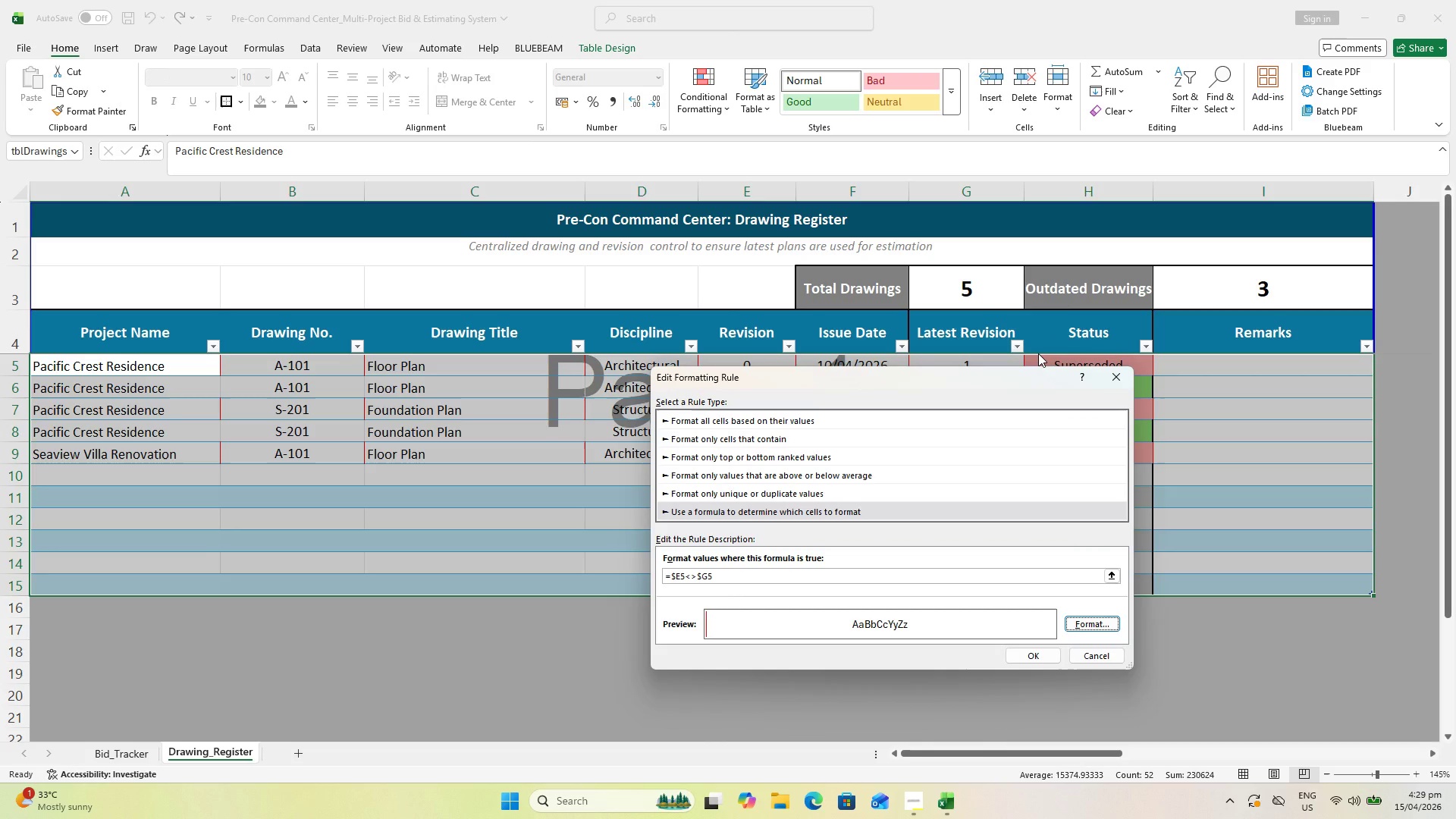 
wait(29.22)
 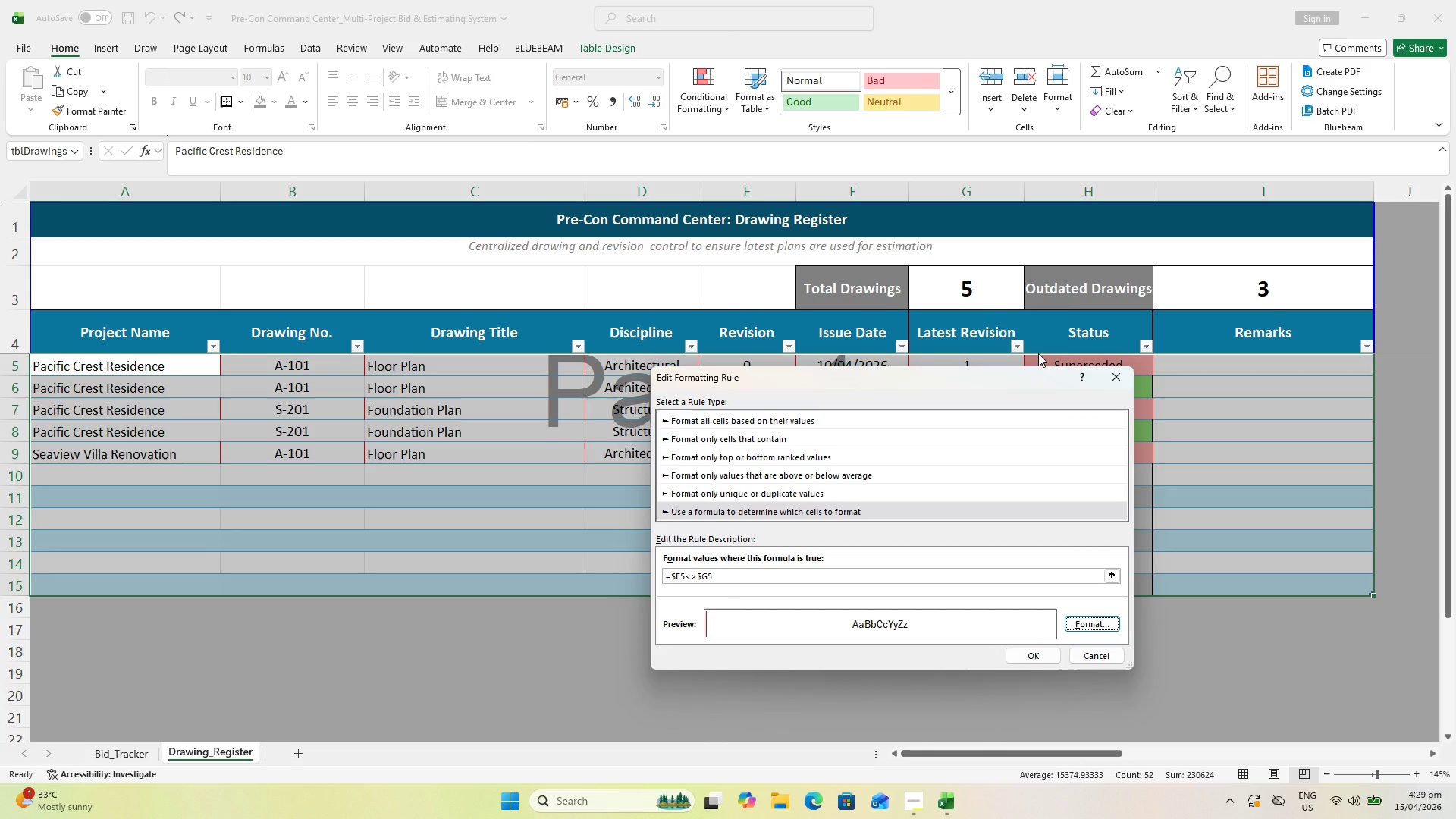 
left_click([1102, 376])
 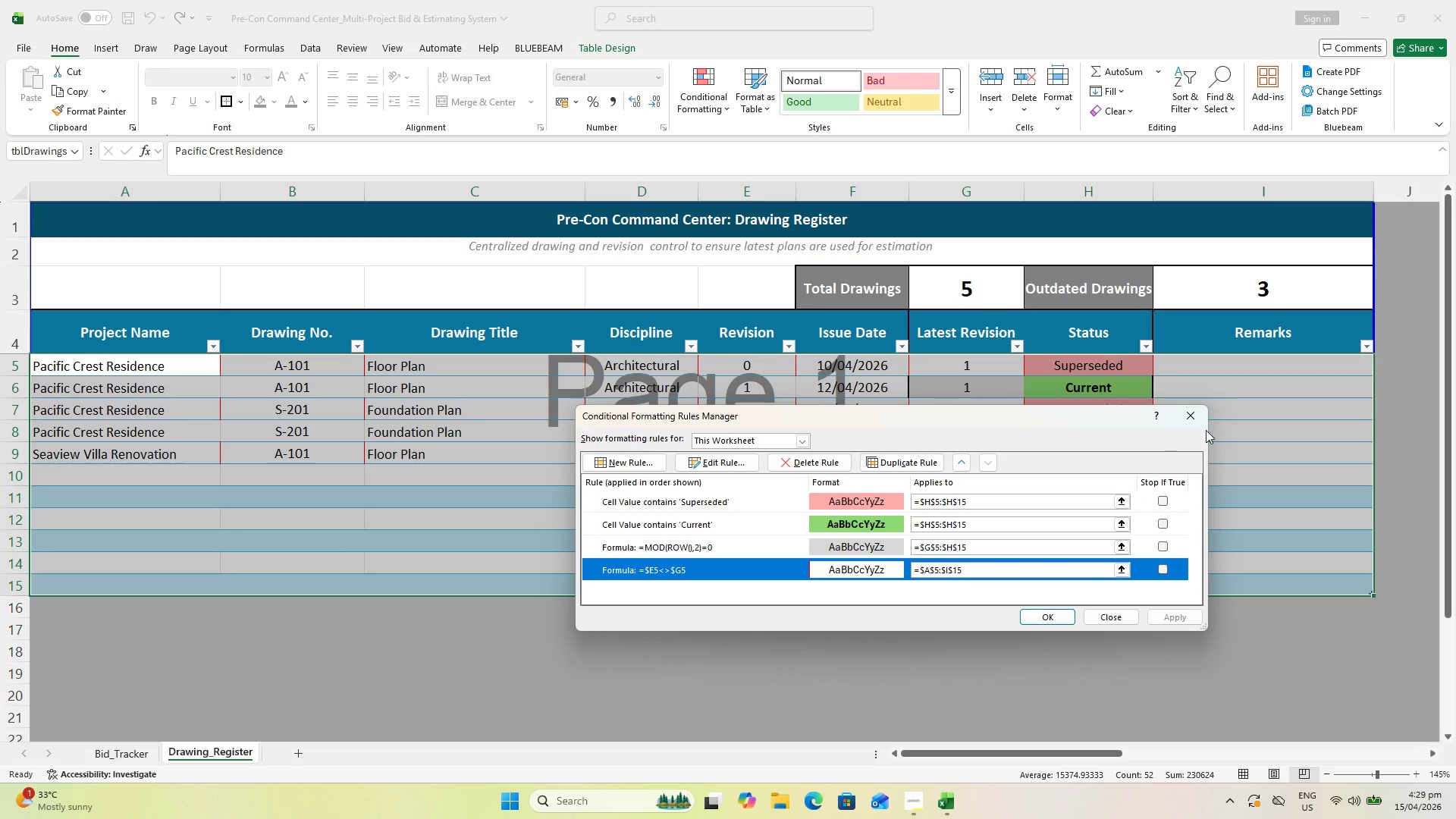 
left_click_drag(start_coordinate=[1193, 412], to_coordinate=[1106, 565])
 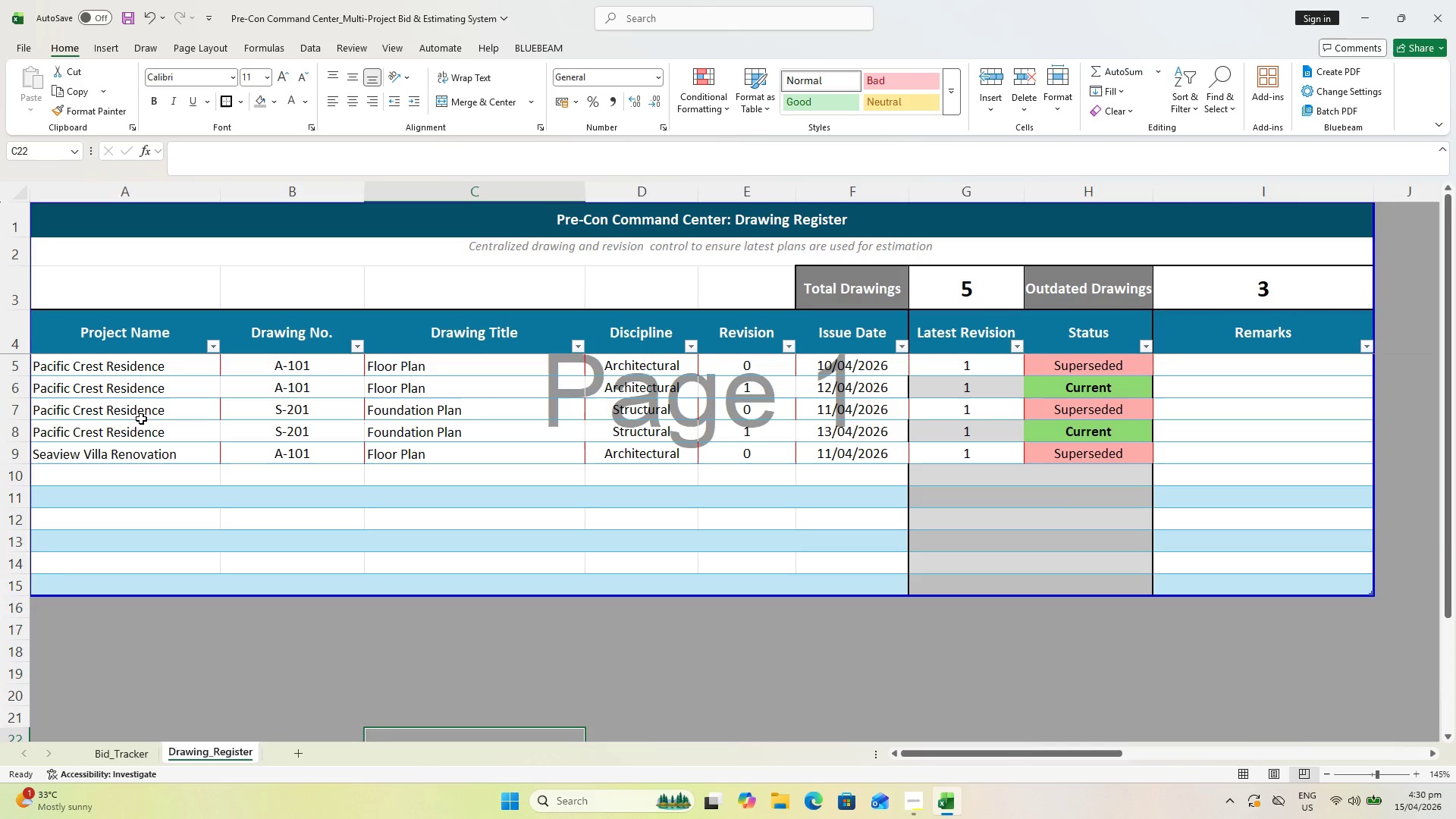 
wait(35.78)
 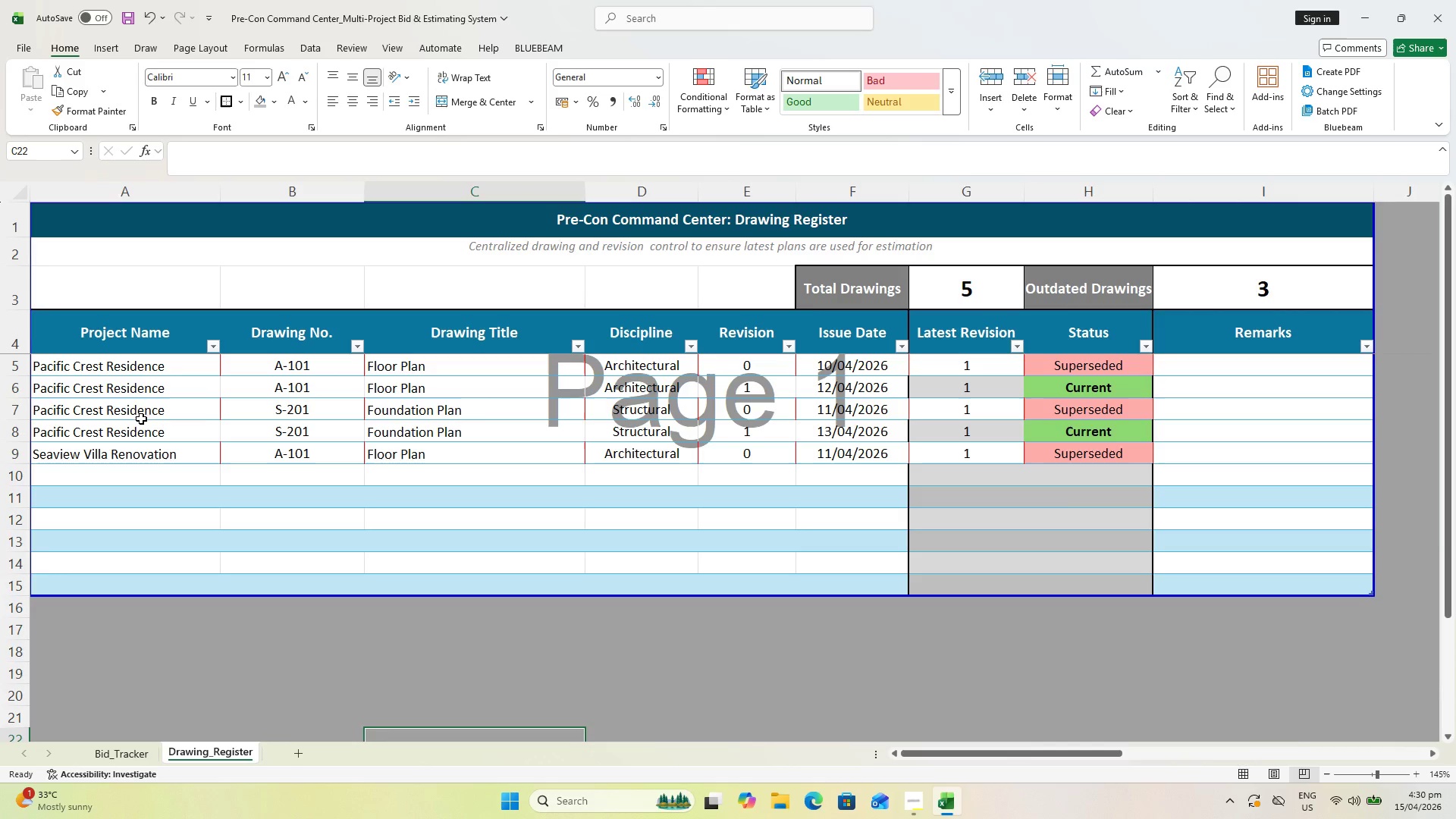 
left_click([548, 620])
 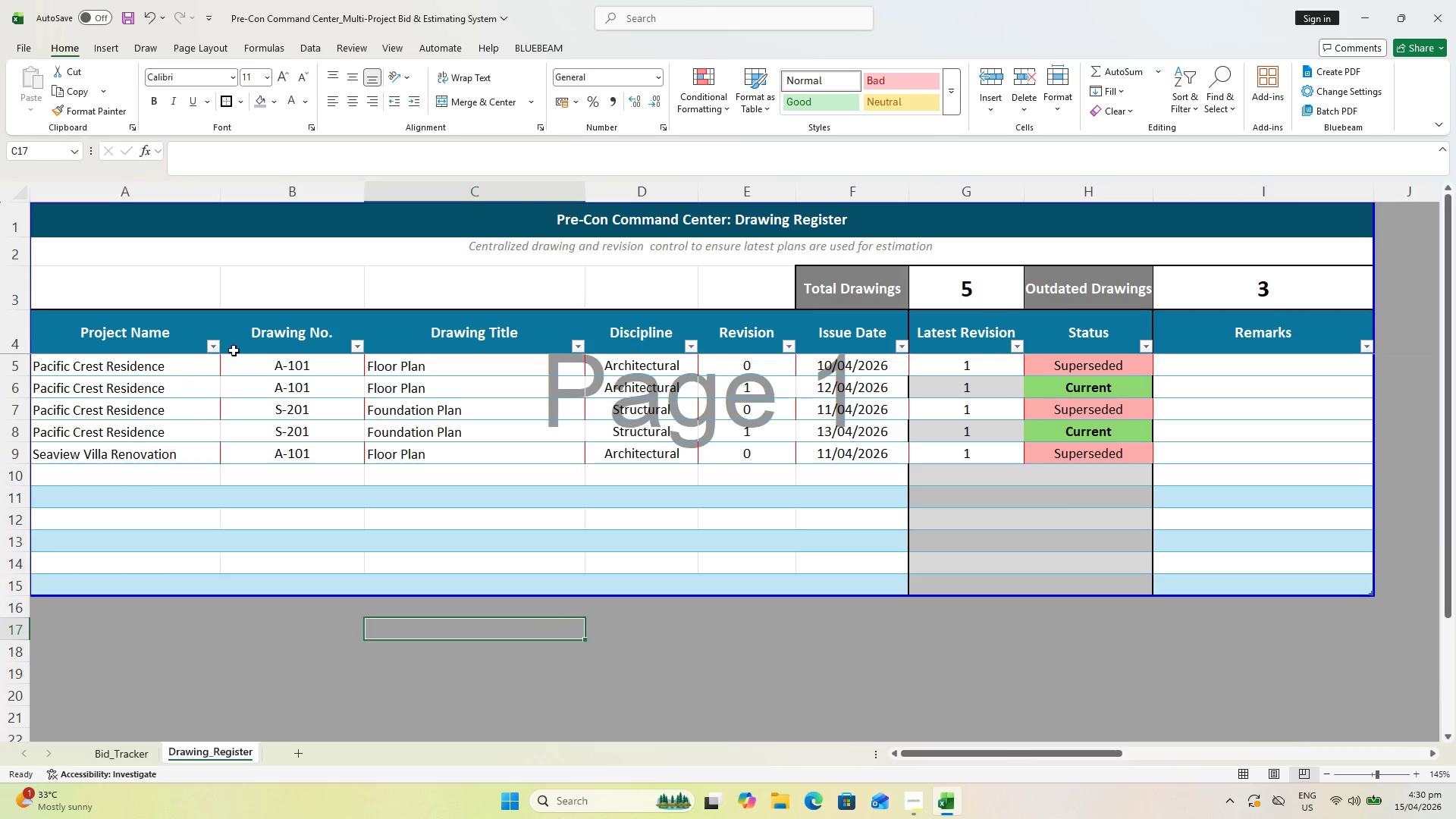 
left_click([565, 441])
 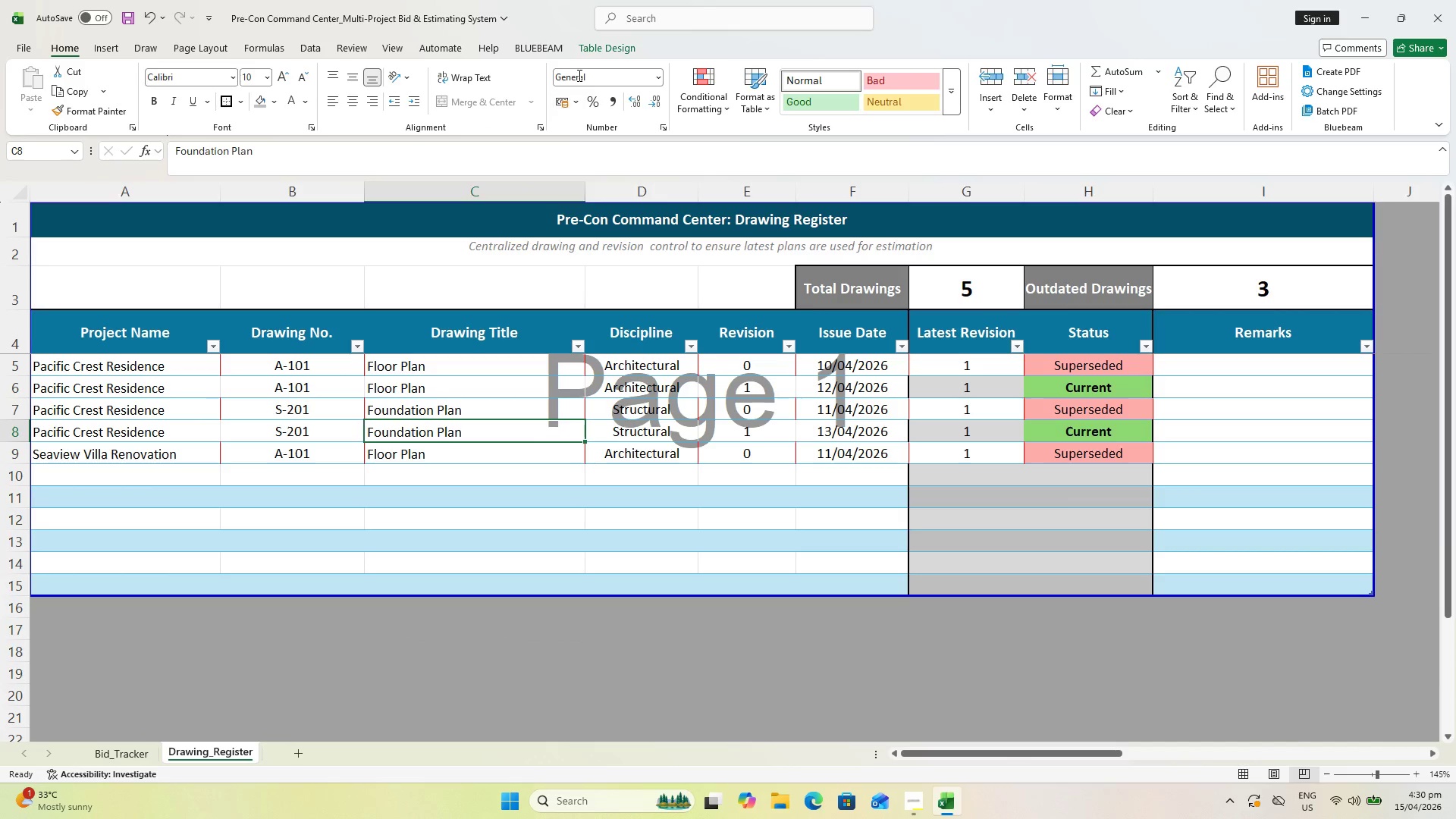 
left_click([594, 44])
 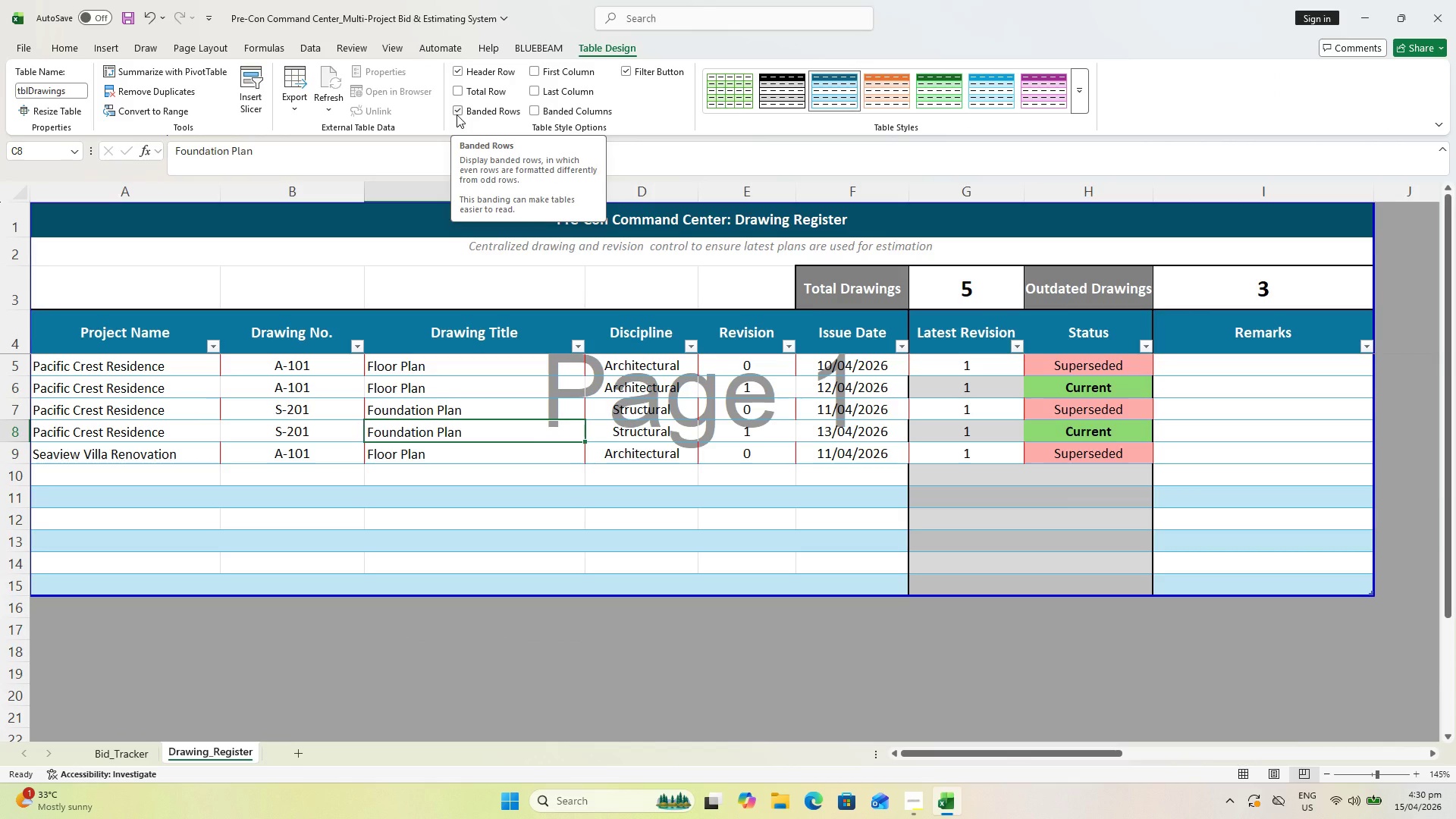 
wait(16.75)
 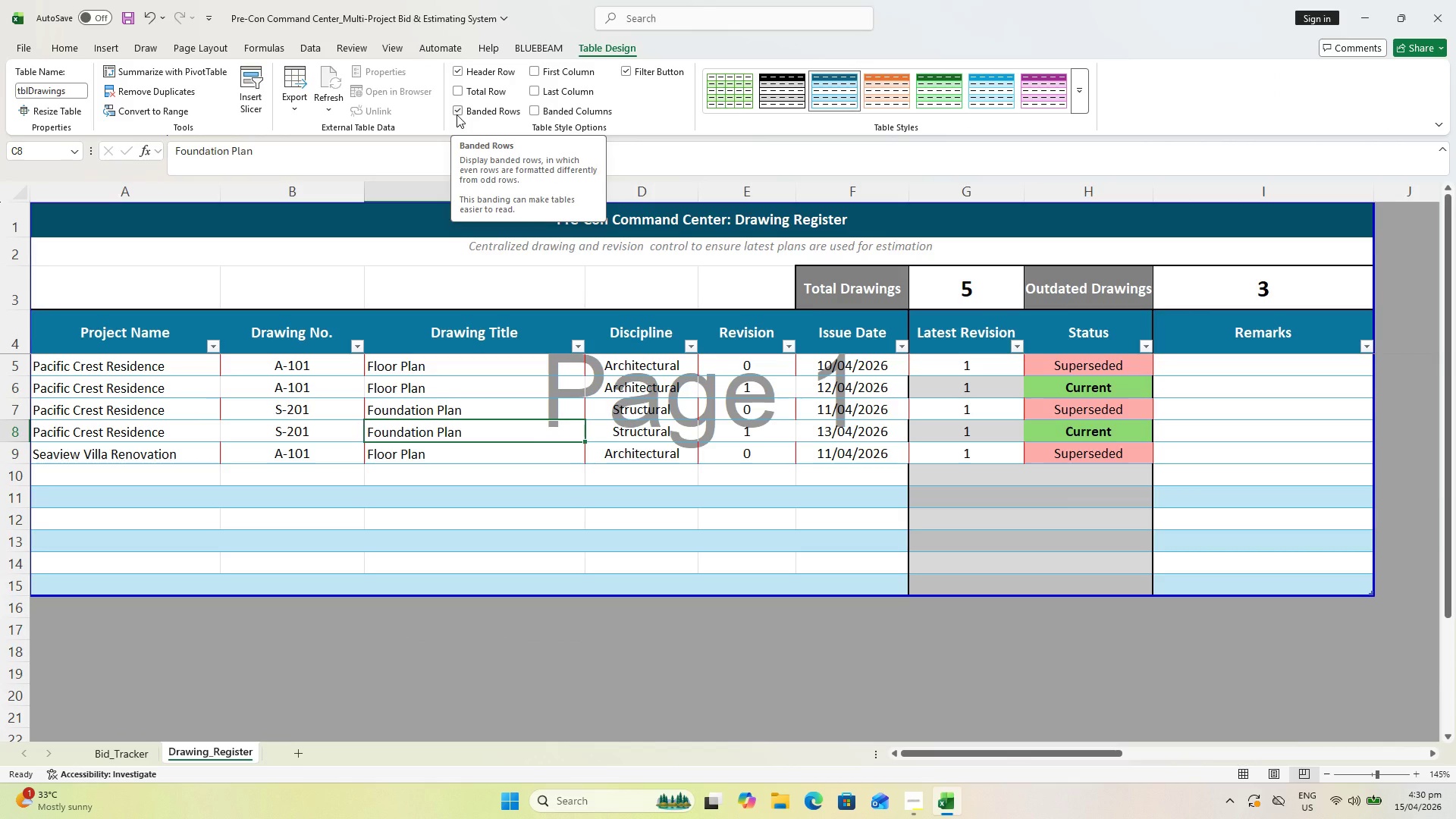 
left_click([710, 96])
 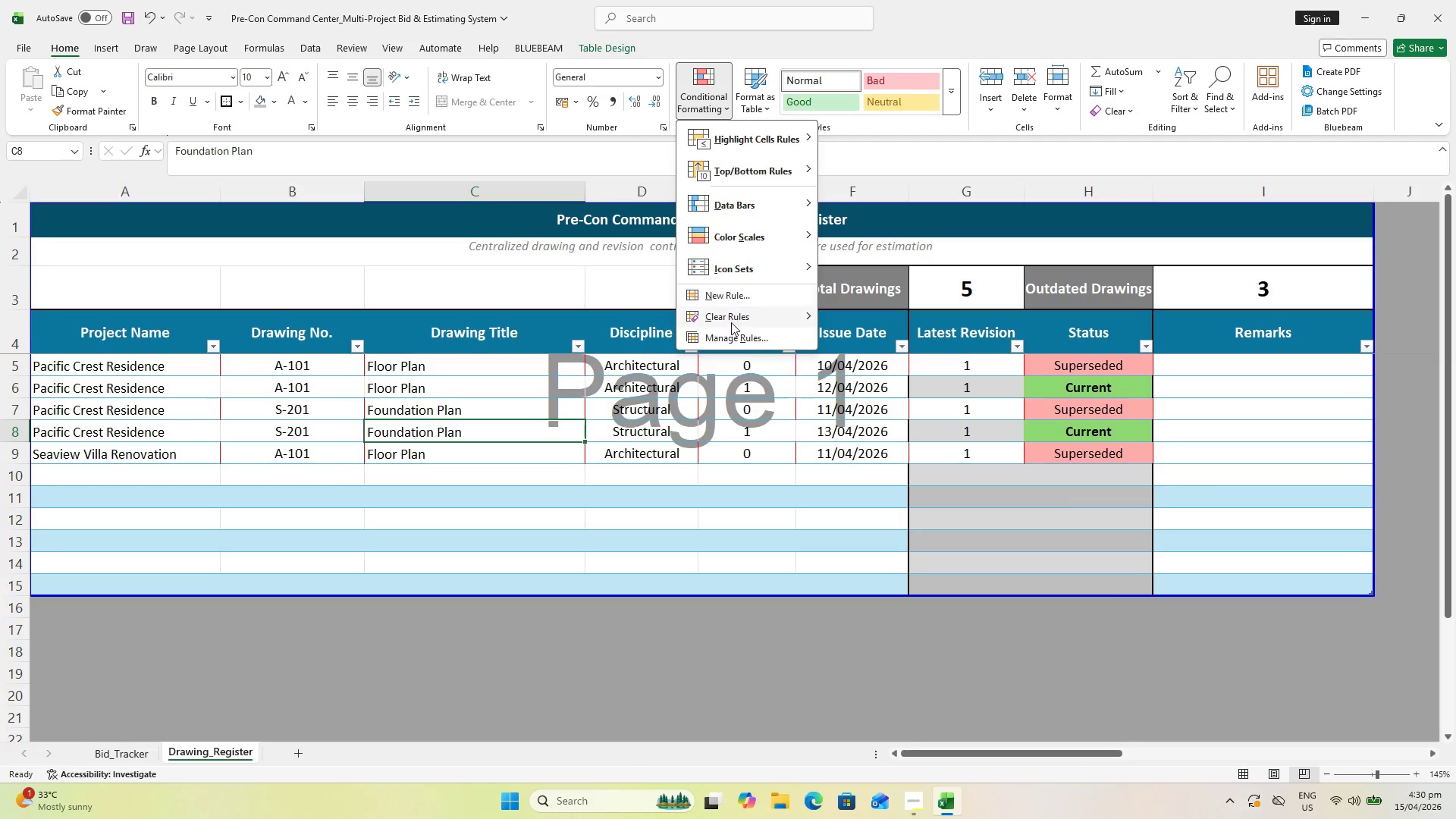 
left_click([733, 331])
 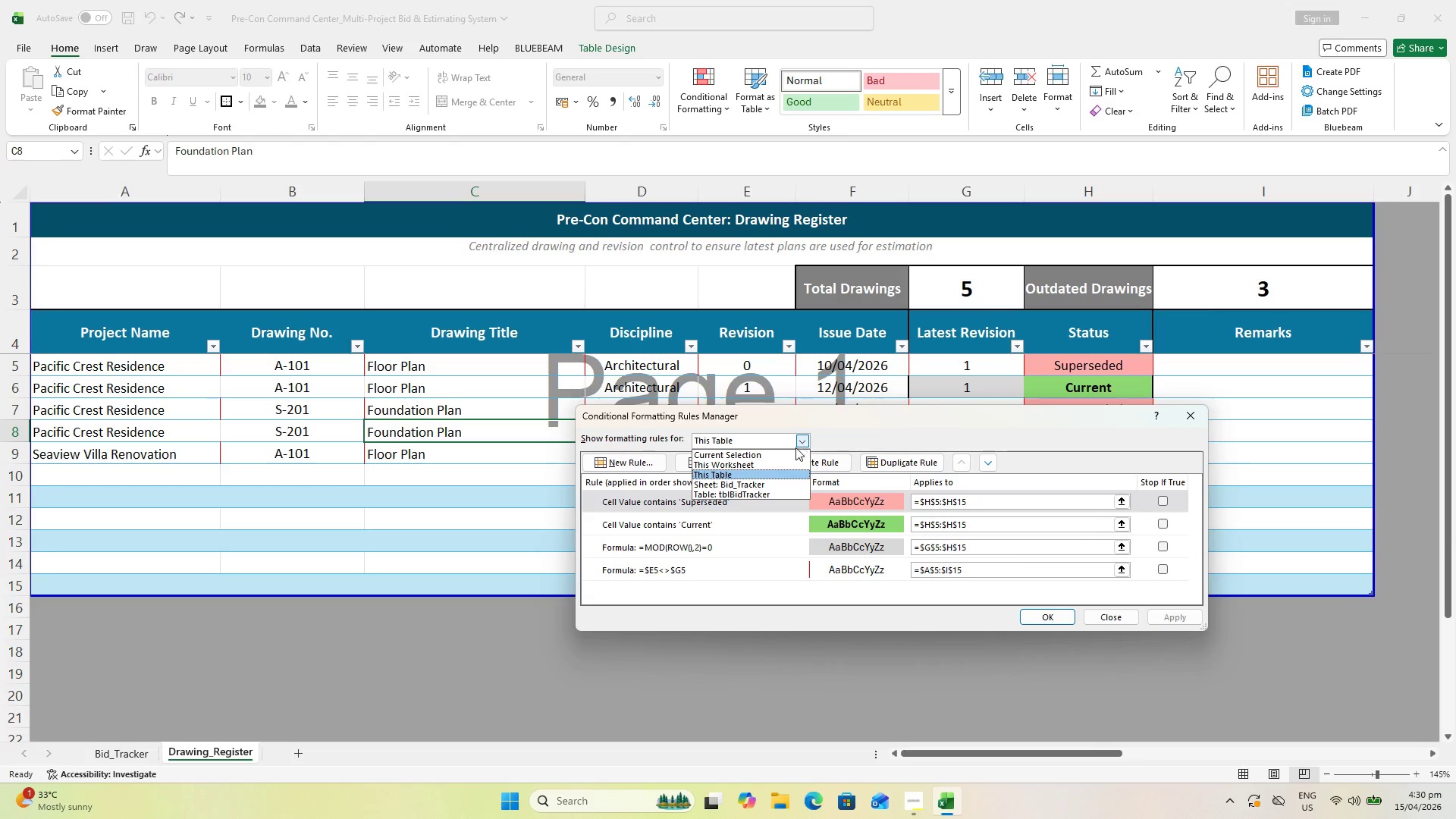 
left_click([771, 467])
 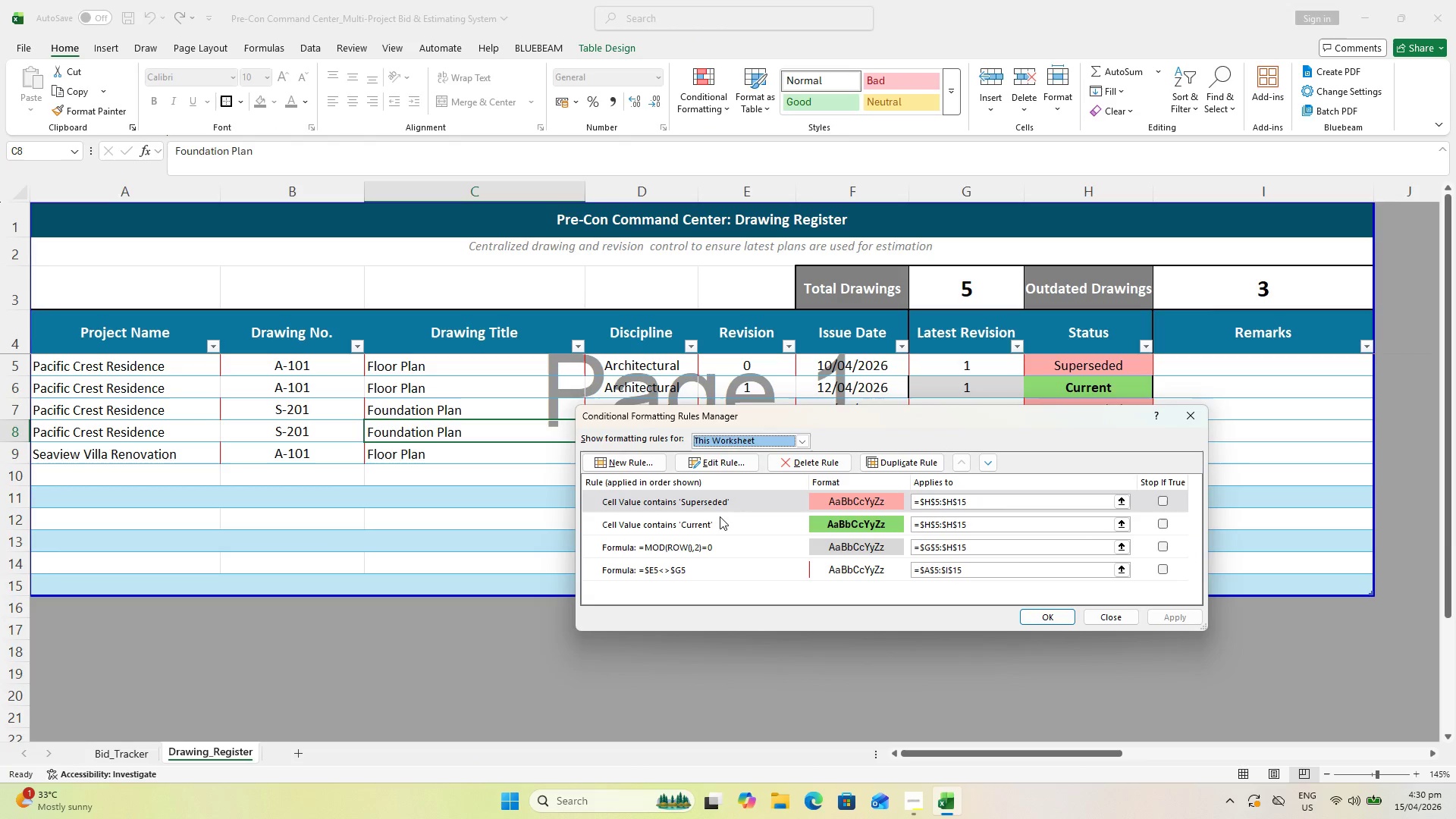 
left_click([708, 573])
 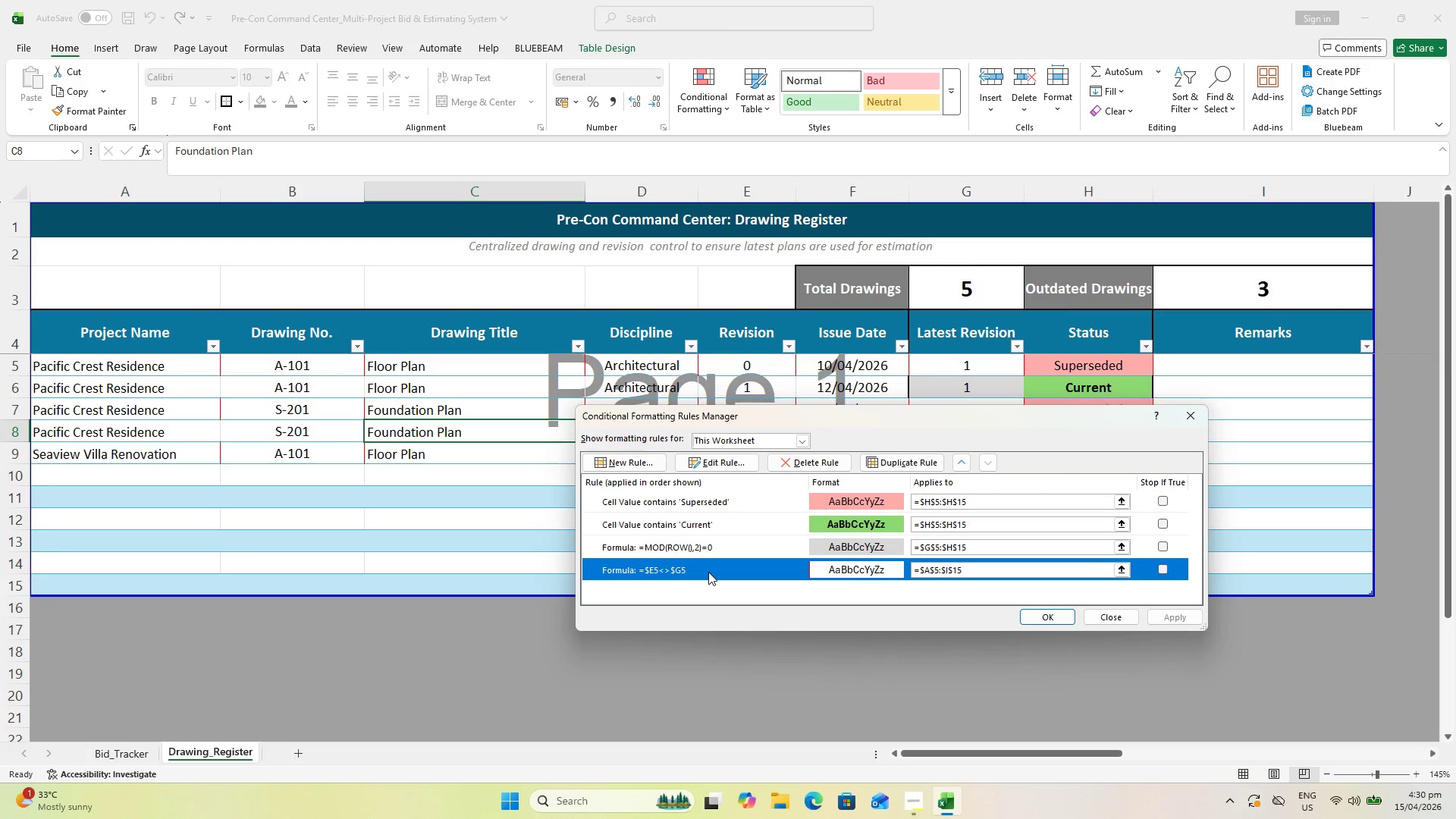 
scroll: coordinate [708, 572], scroll_direction: down, amount: 1.0
 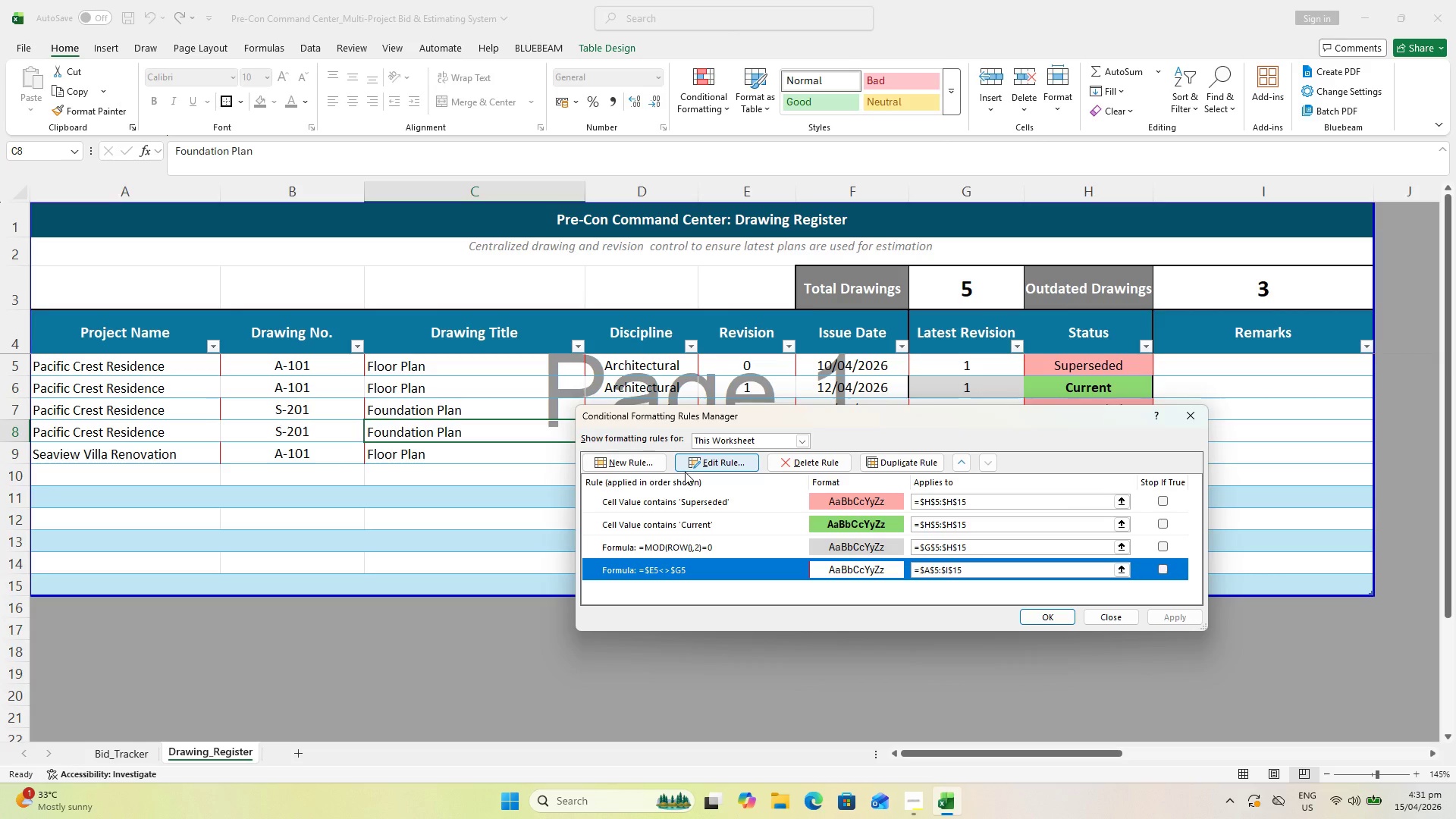 
wait(17.9)
 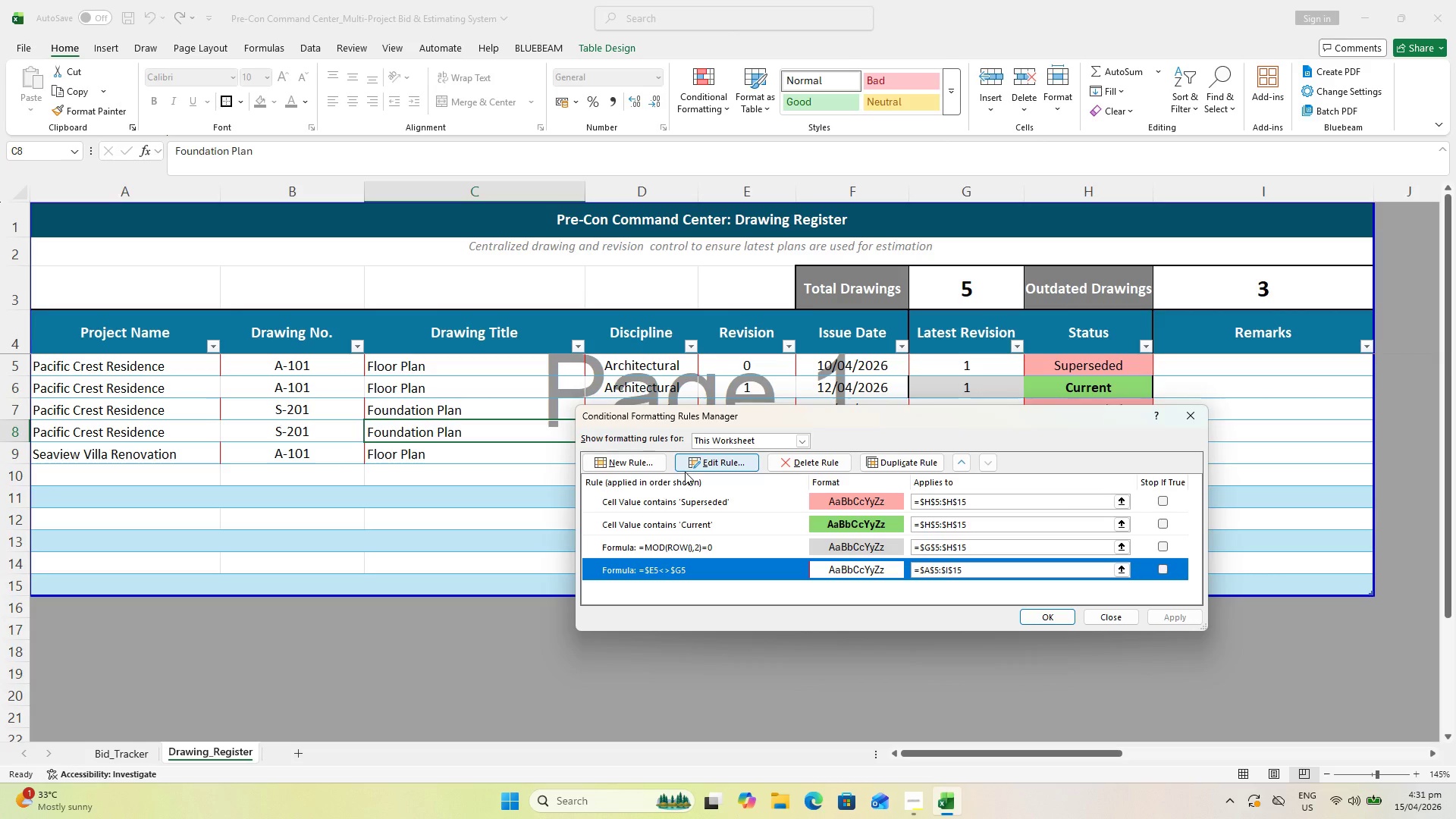 
left_click([792, 466])
 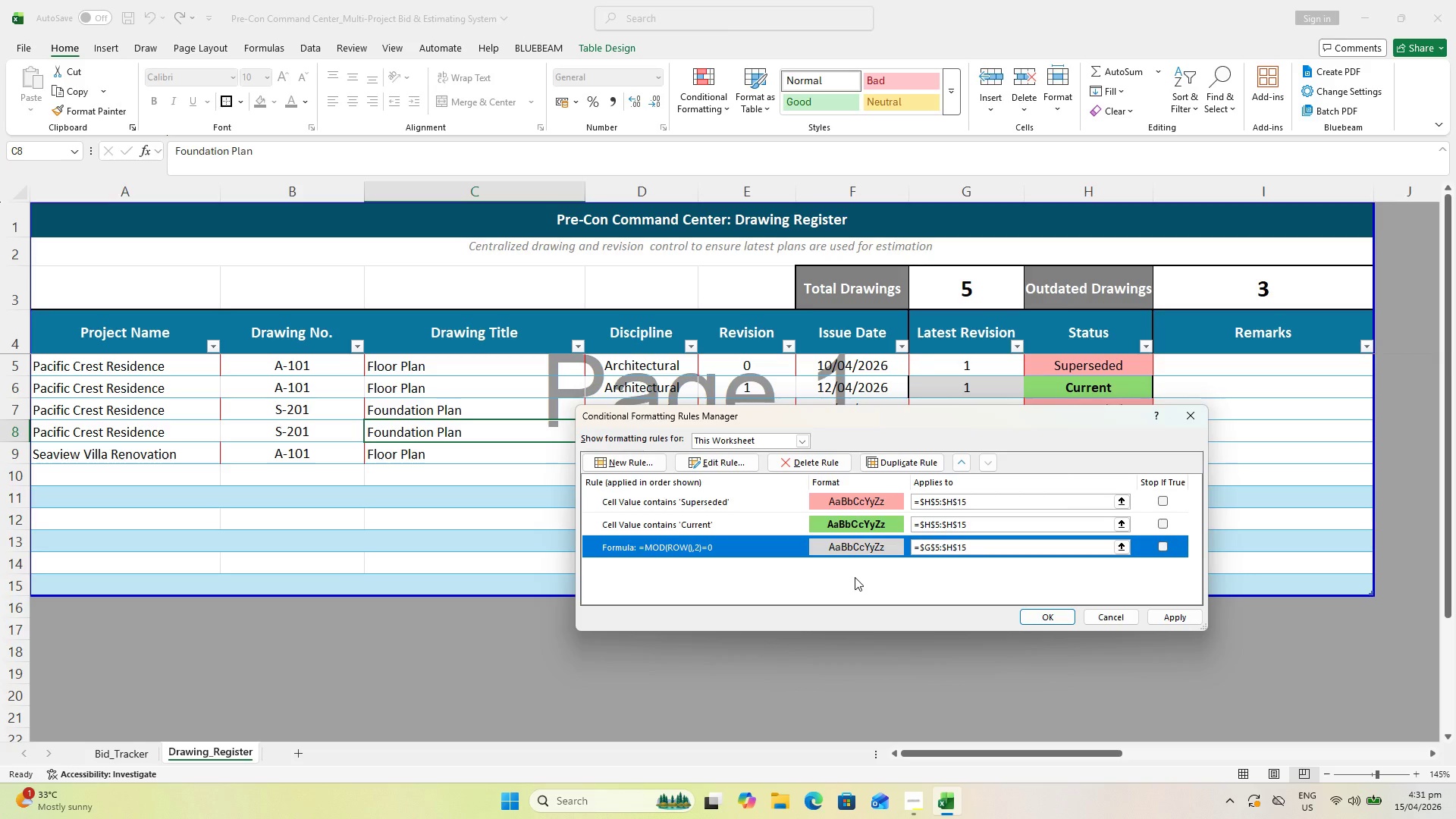 
wait(22.0)
 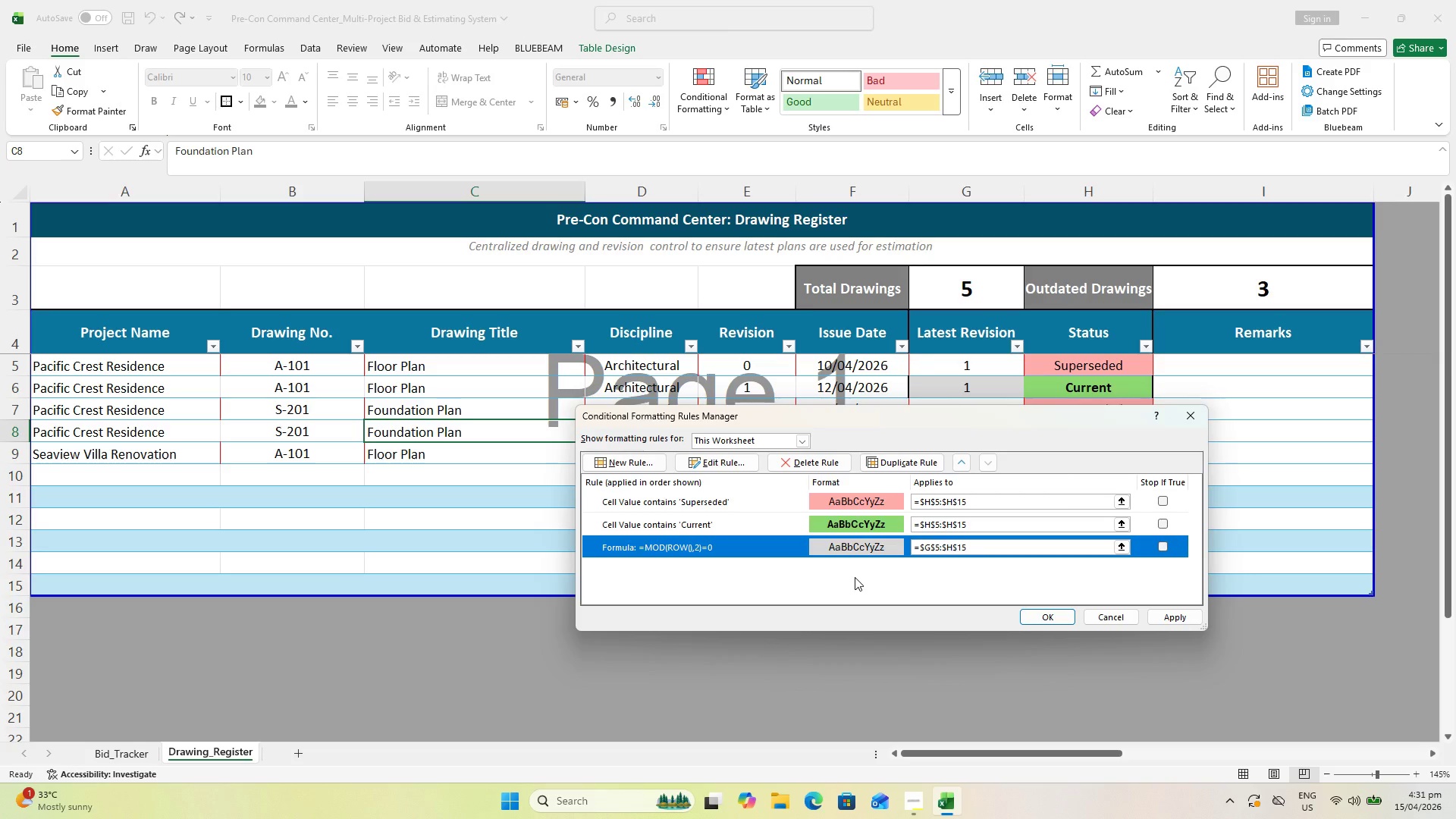 
key(Escape)
 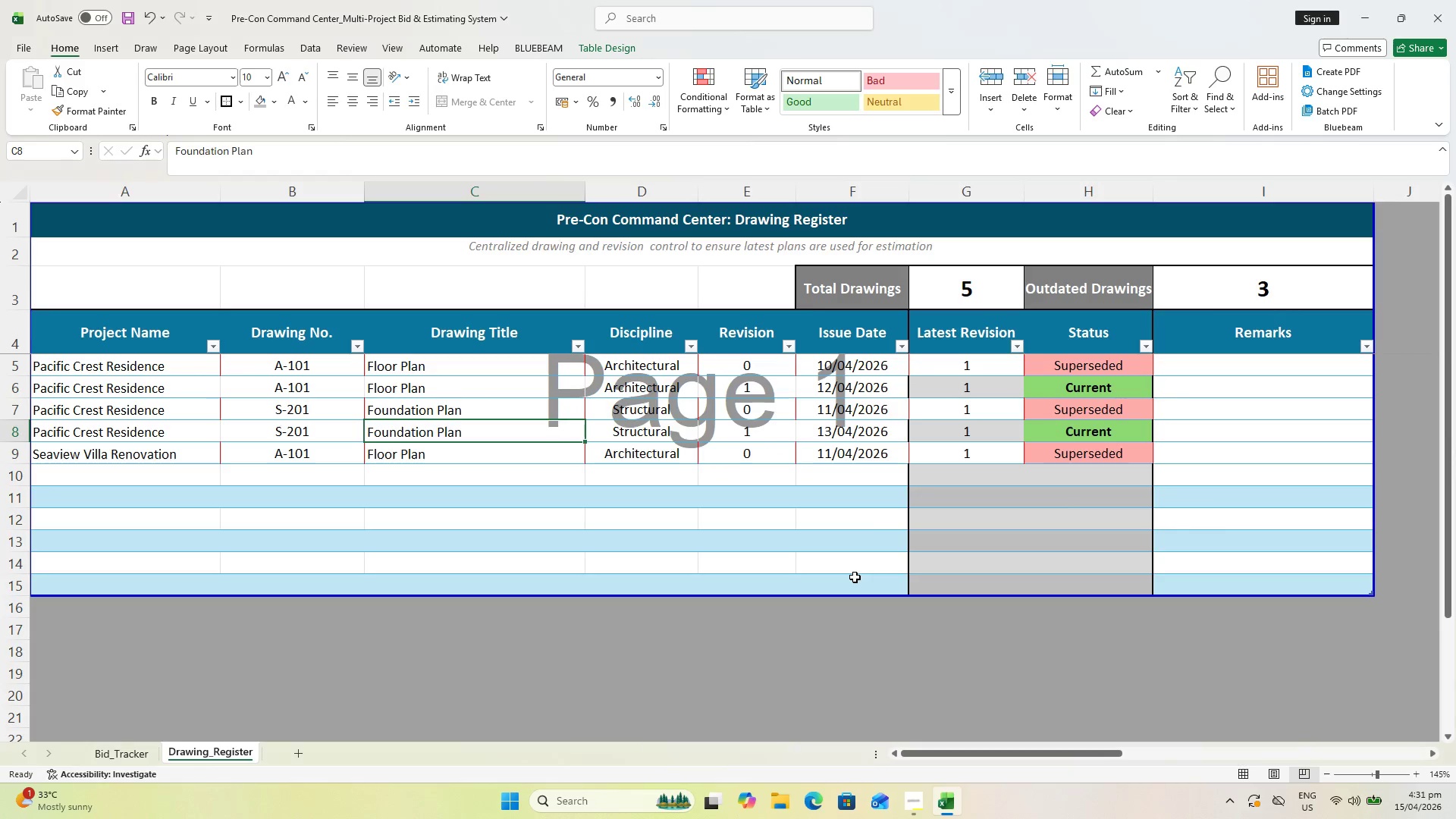 
key(Escape)
 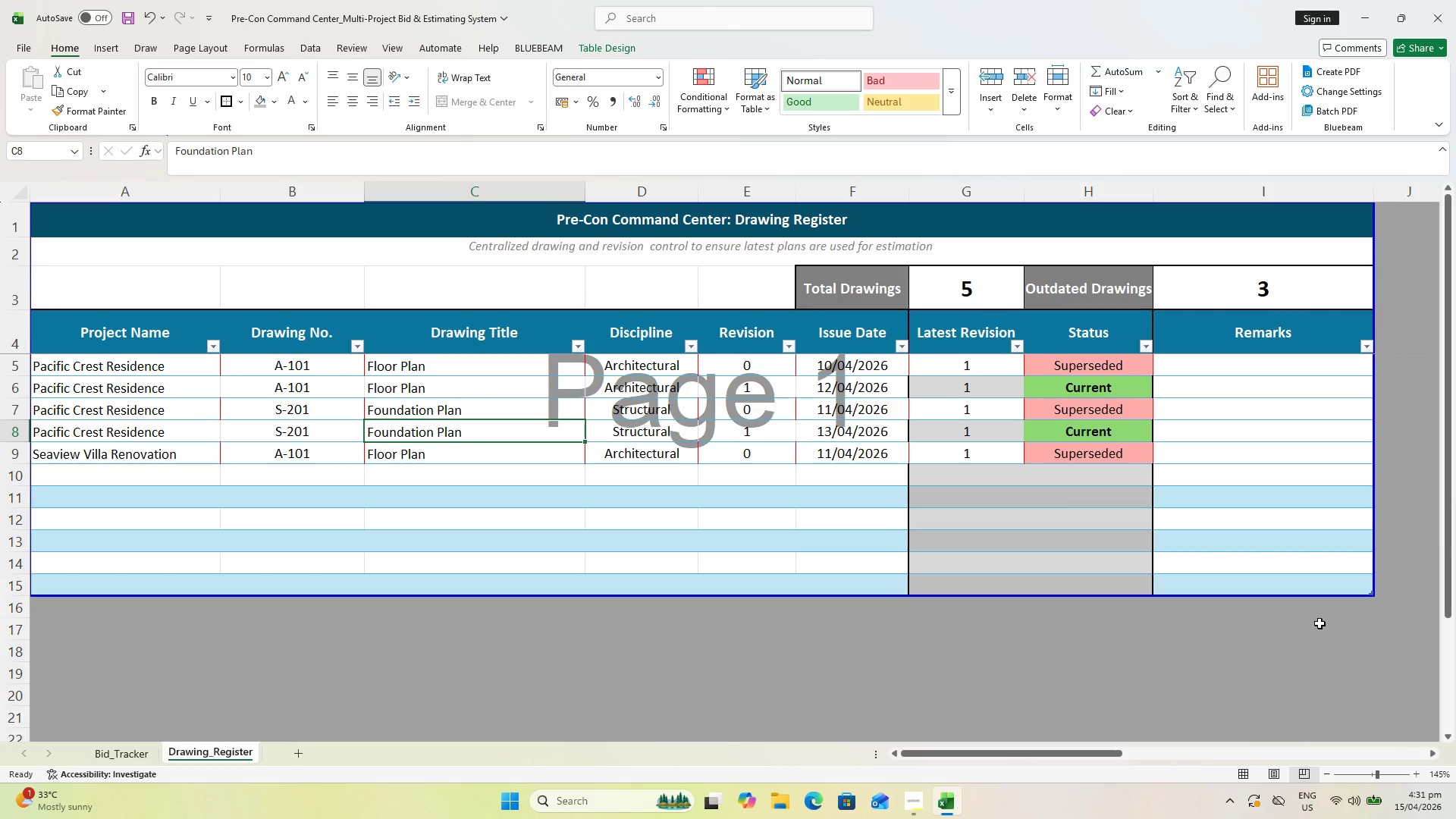 
wait(8.74)
 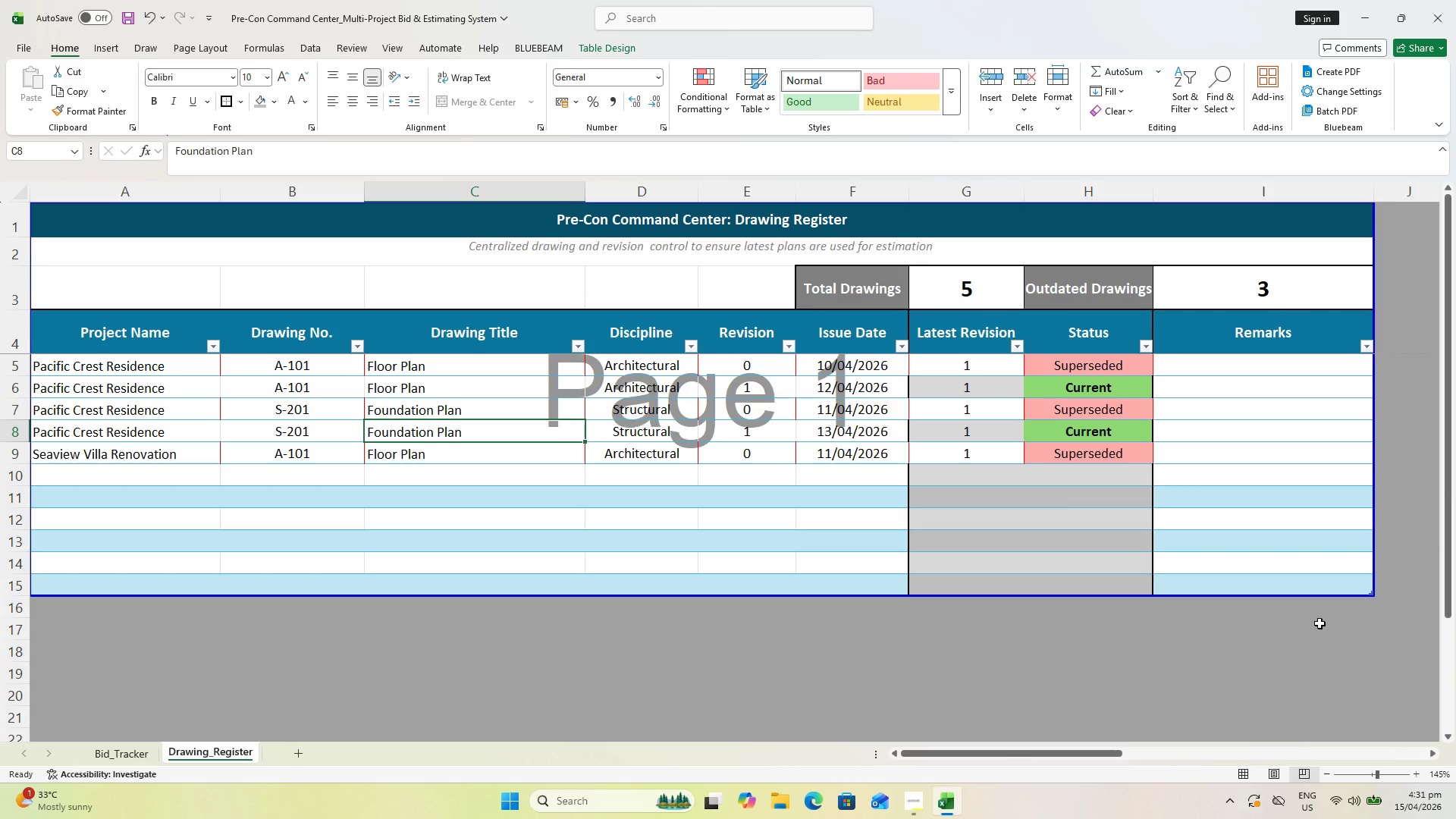 
left_click([698, 86])
 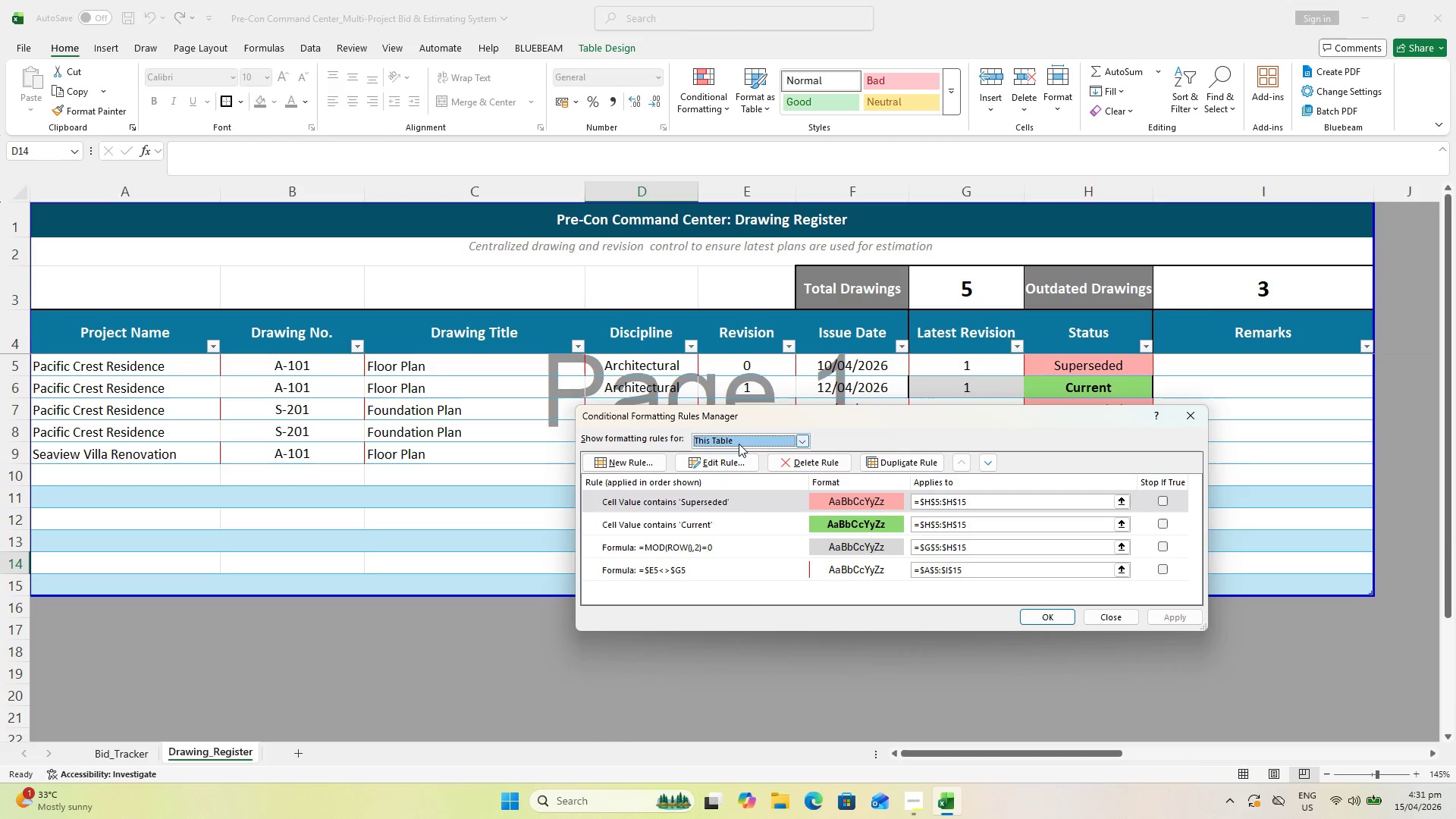 
left_click([807, 443])
 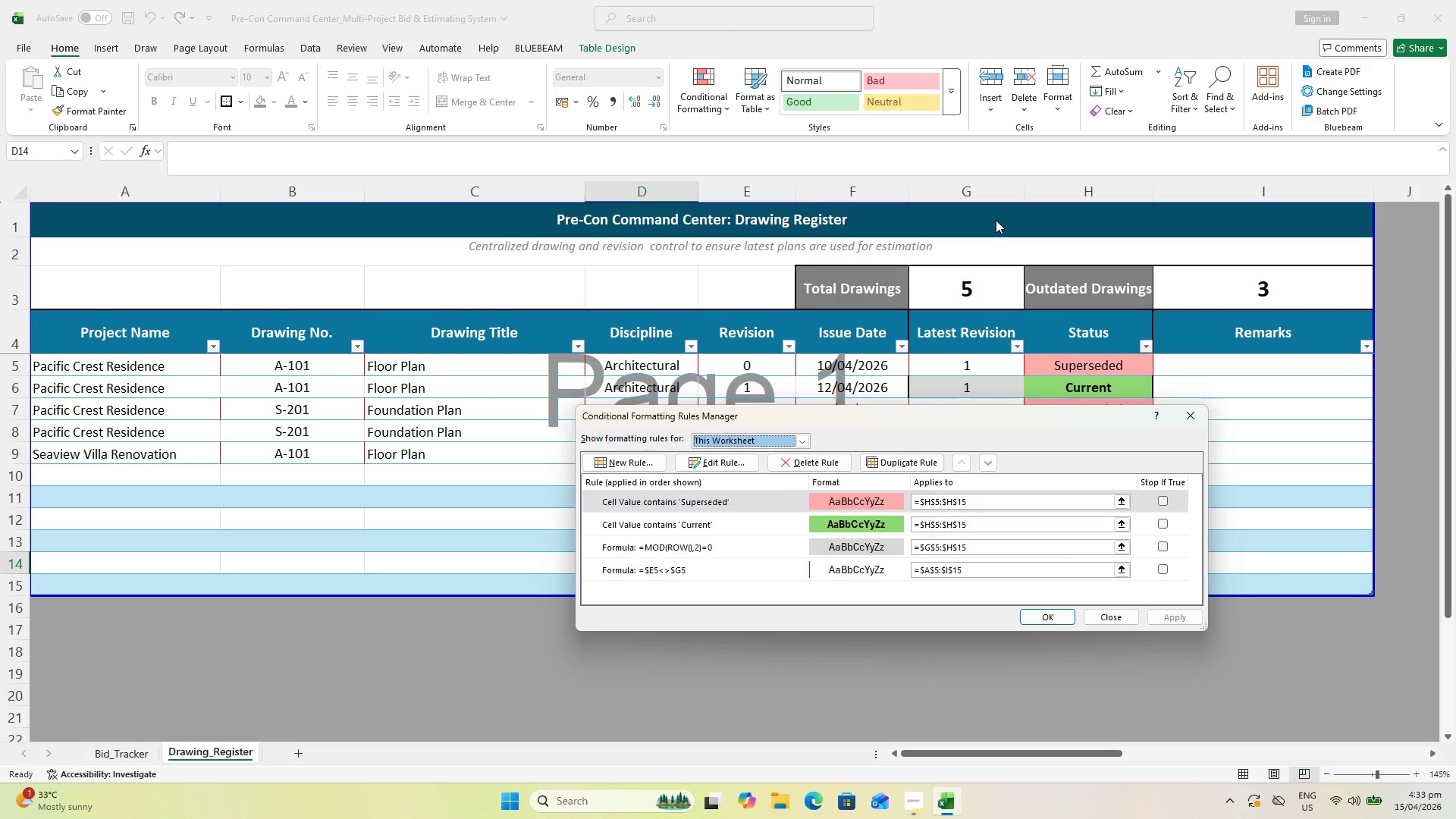 
wait(126.74)
 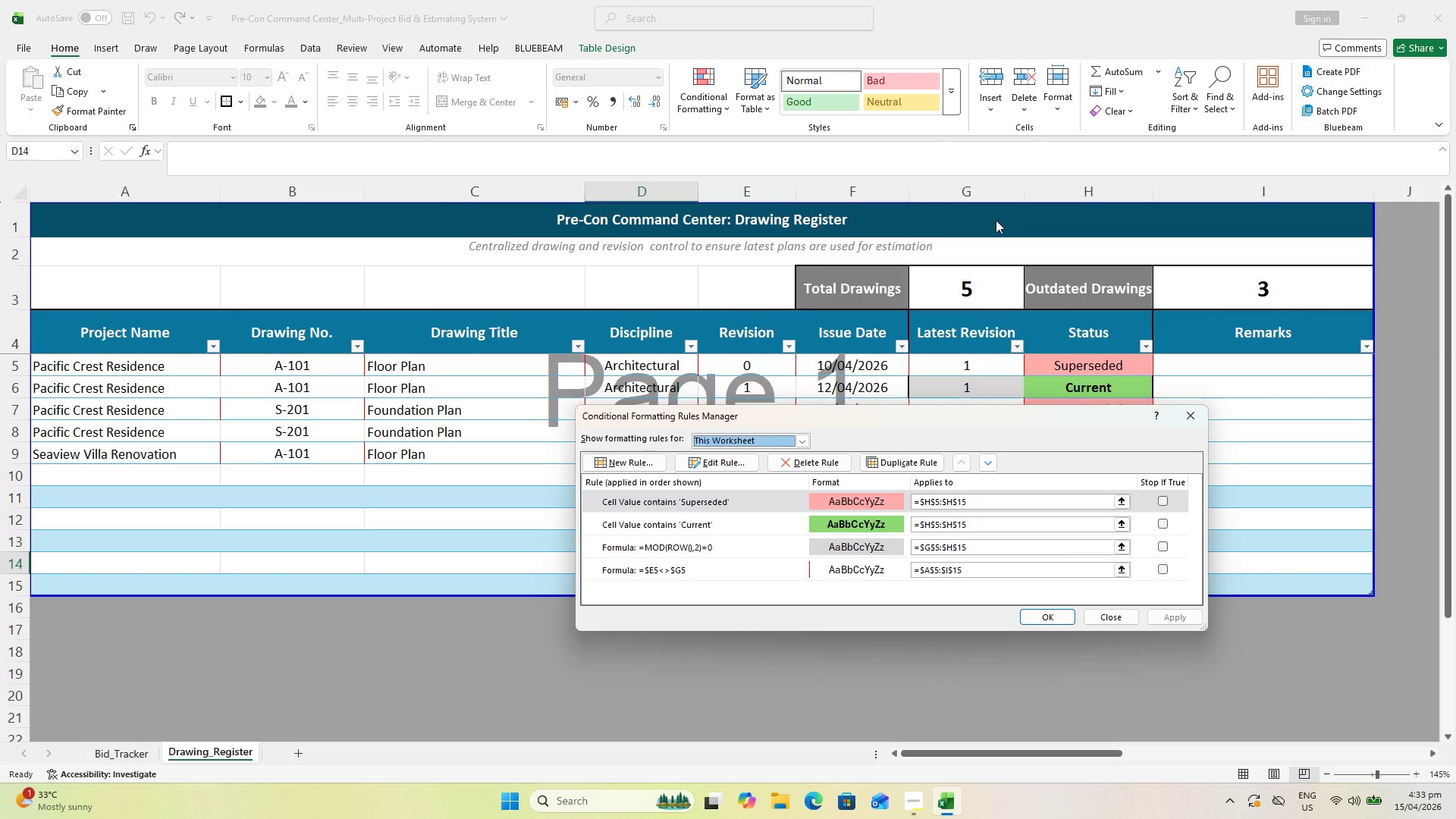 
left_click([696, 551])
 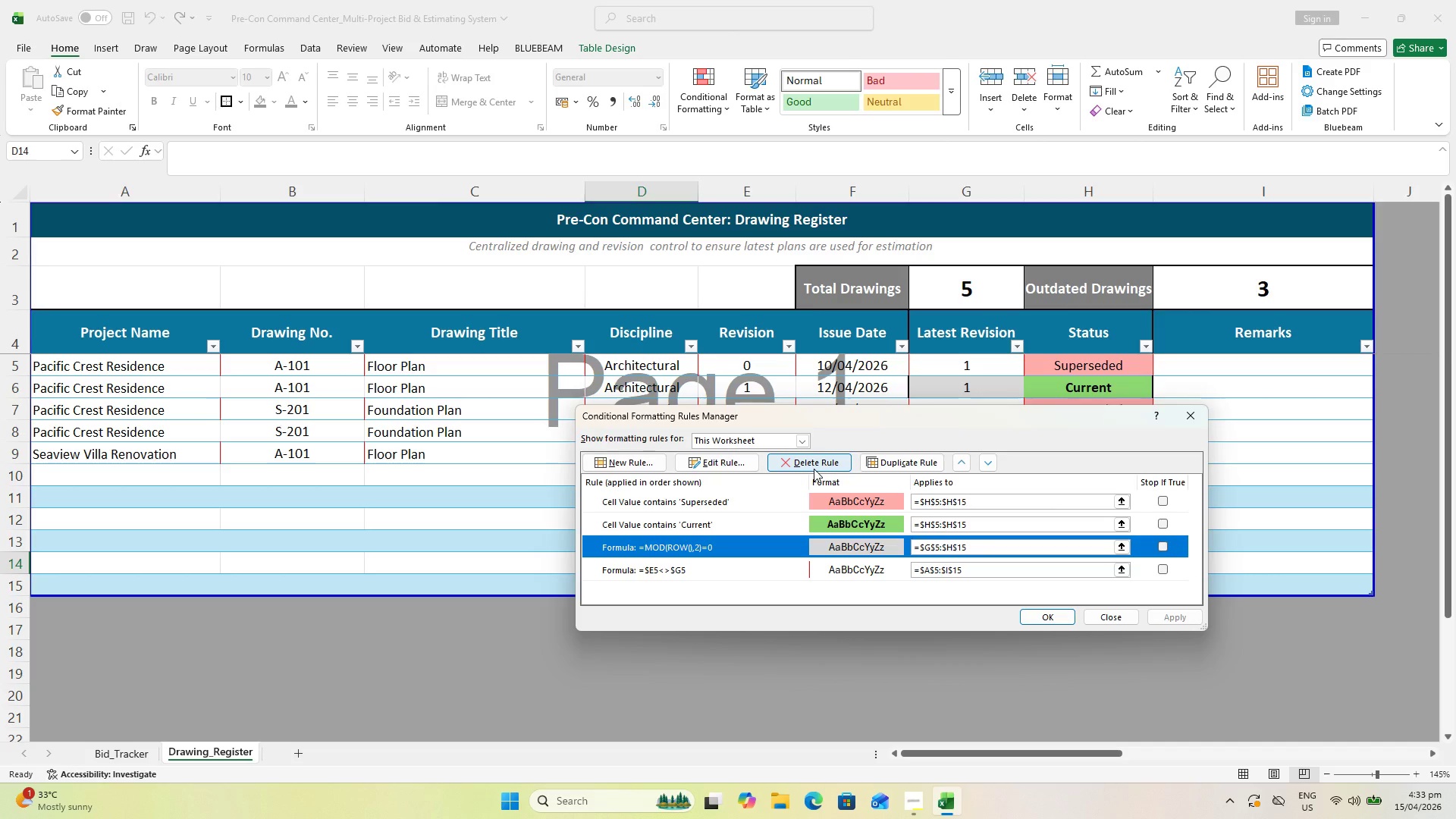 
left_click([814, 468])
 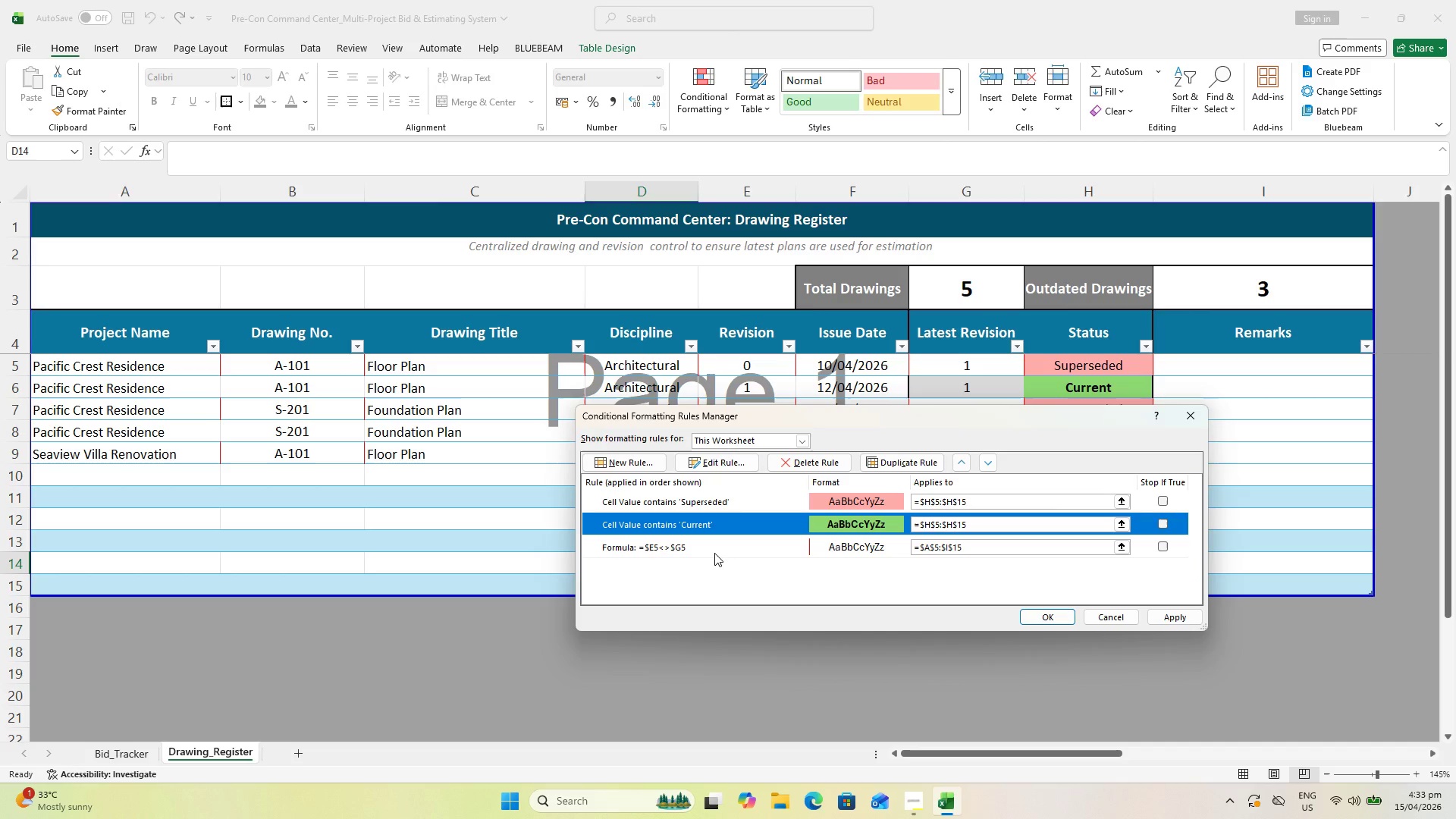 
scroll: coordinate [714, 550], scroll_direction: up, amount: 1.0
 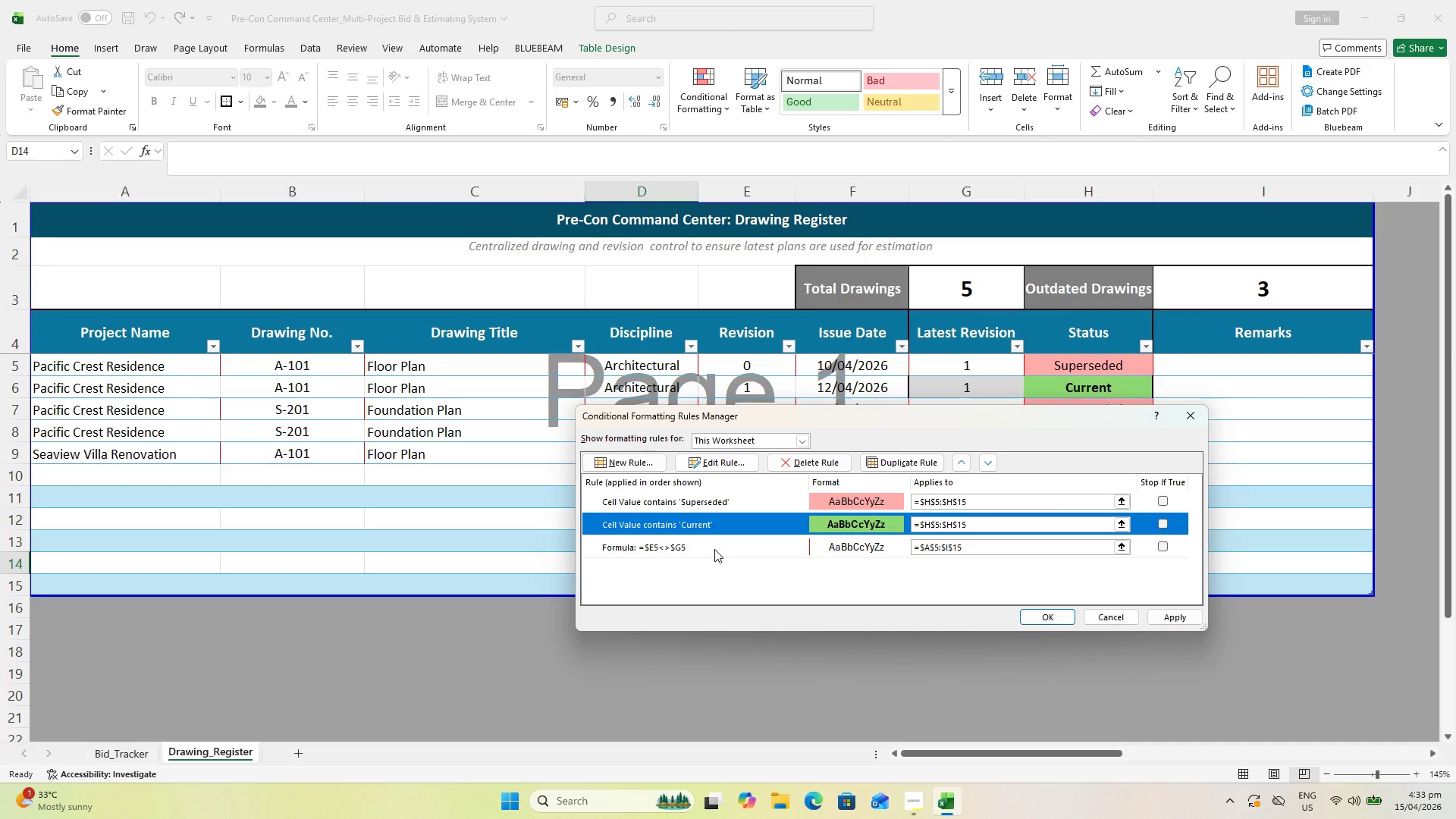 
left_click([714, 549])
 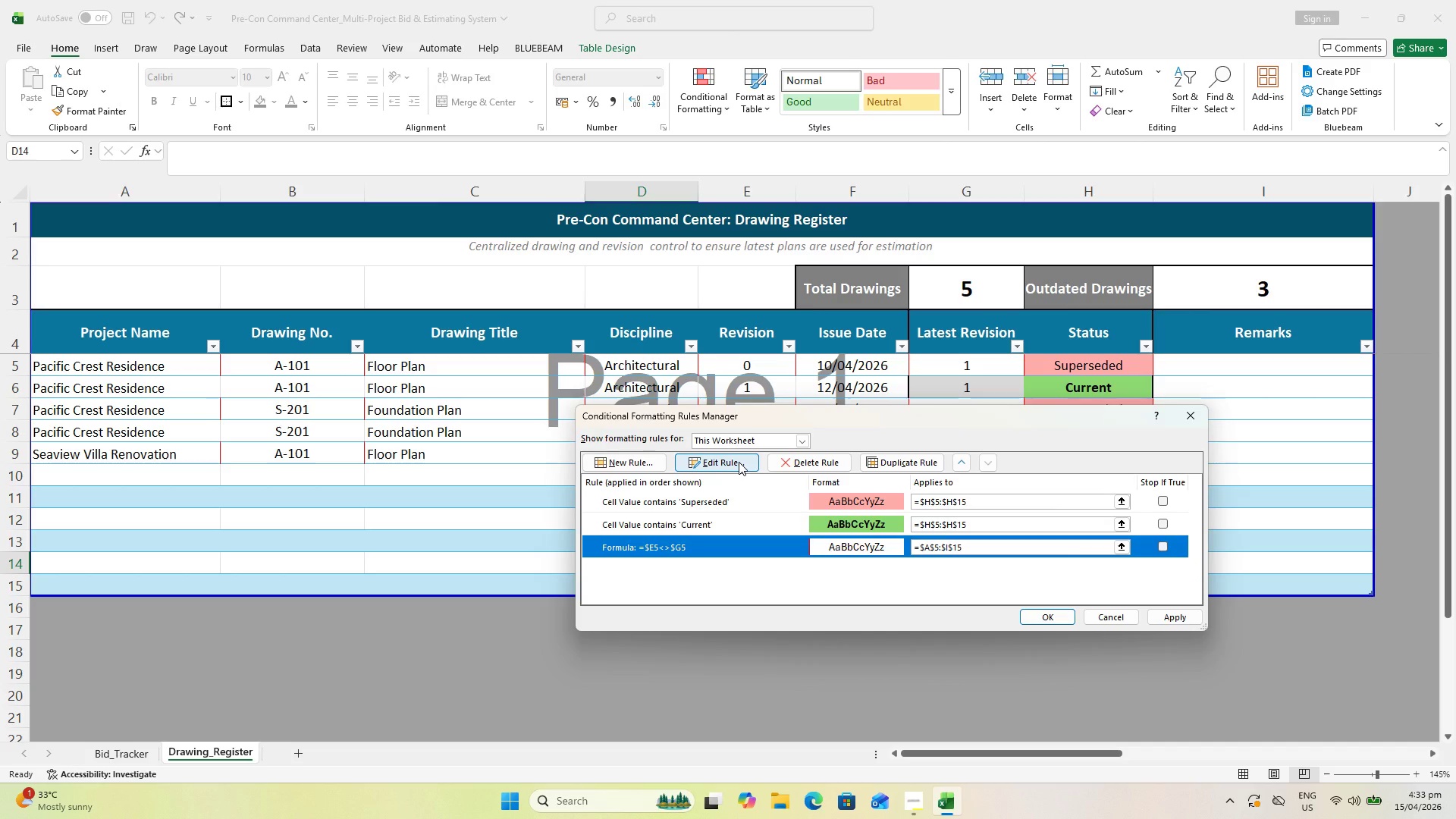 
left_click([739, 462])
 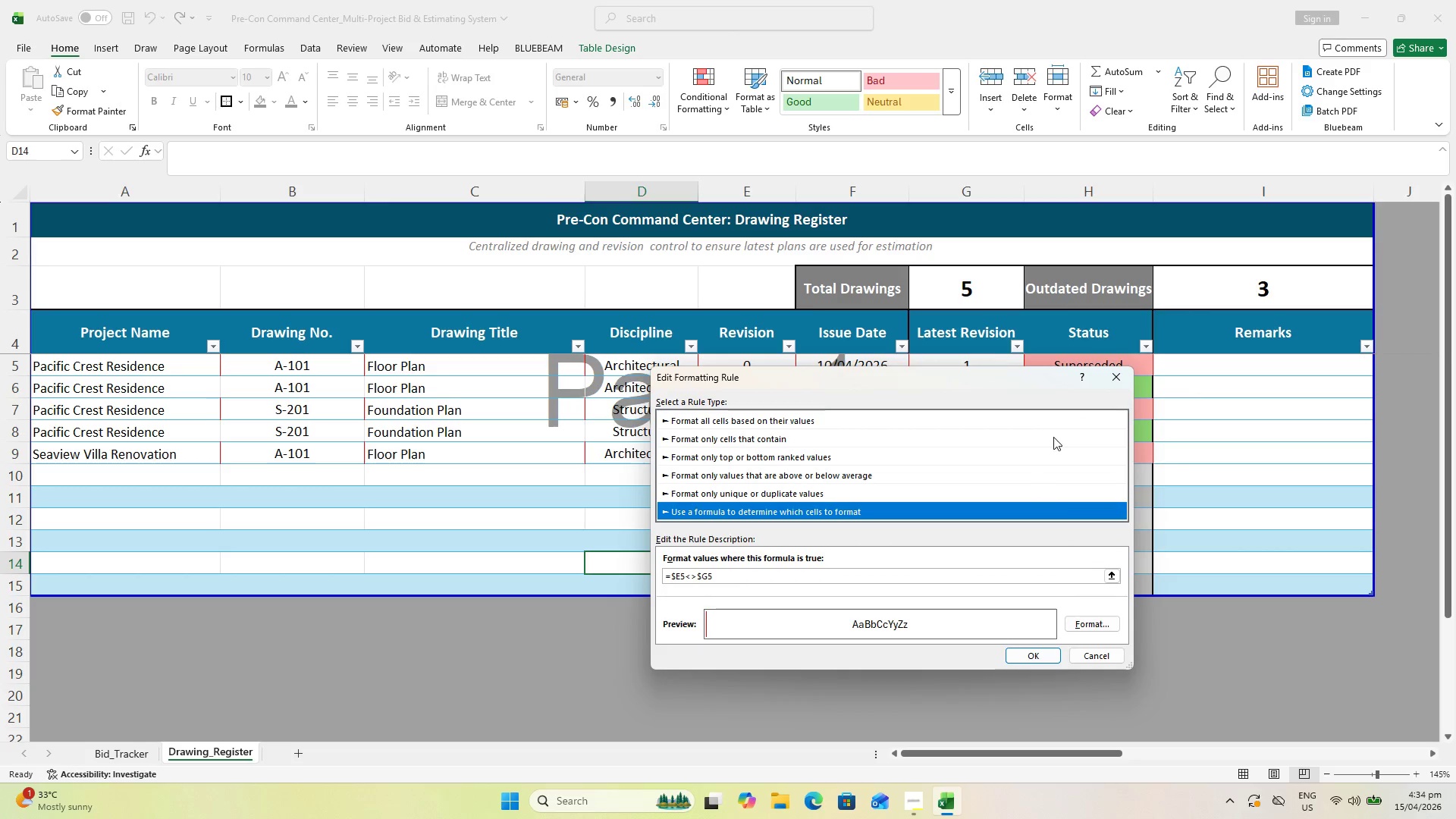 
left_click([1120, 379])
 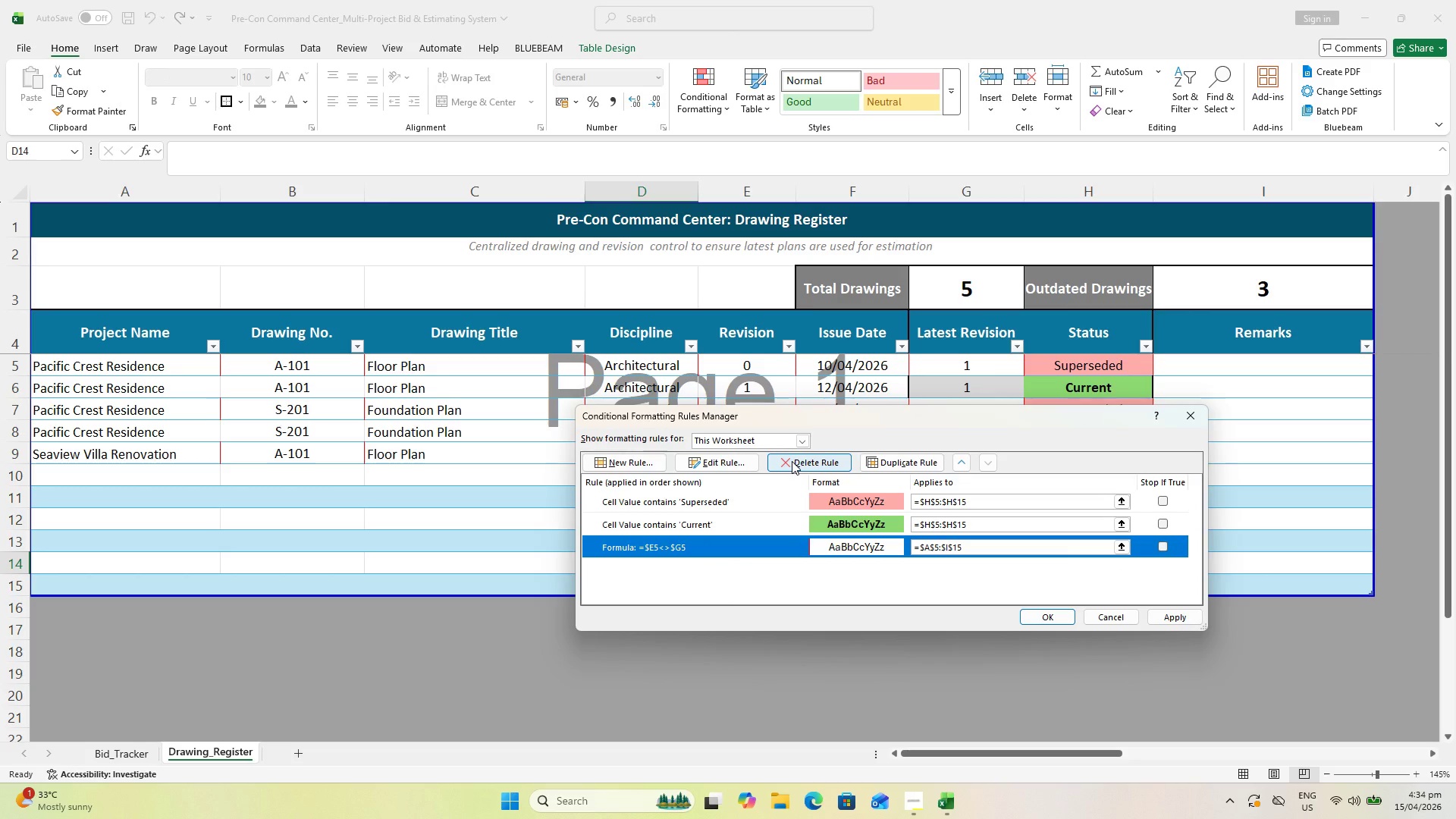 
left_click([792, 461])
 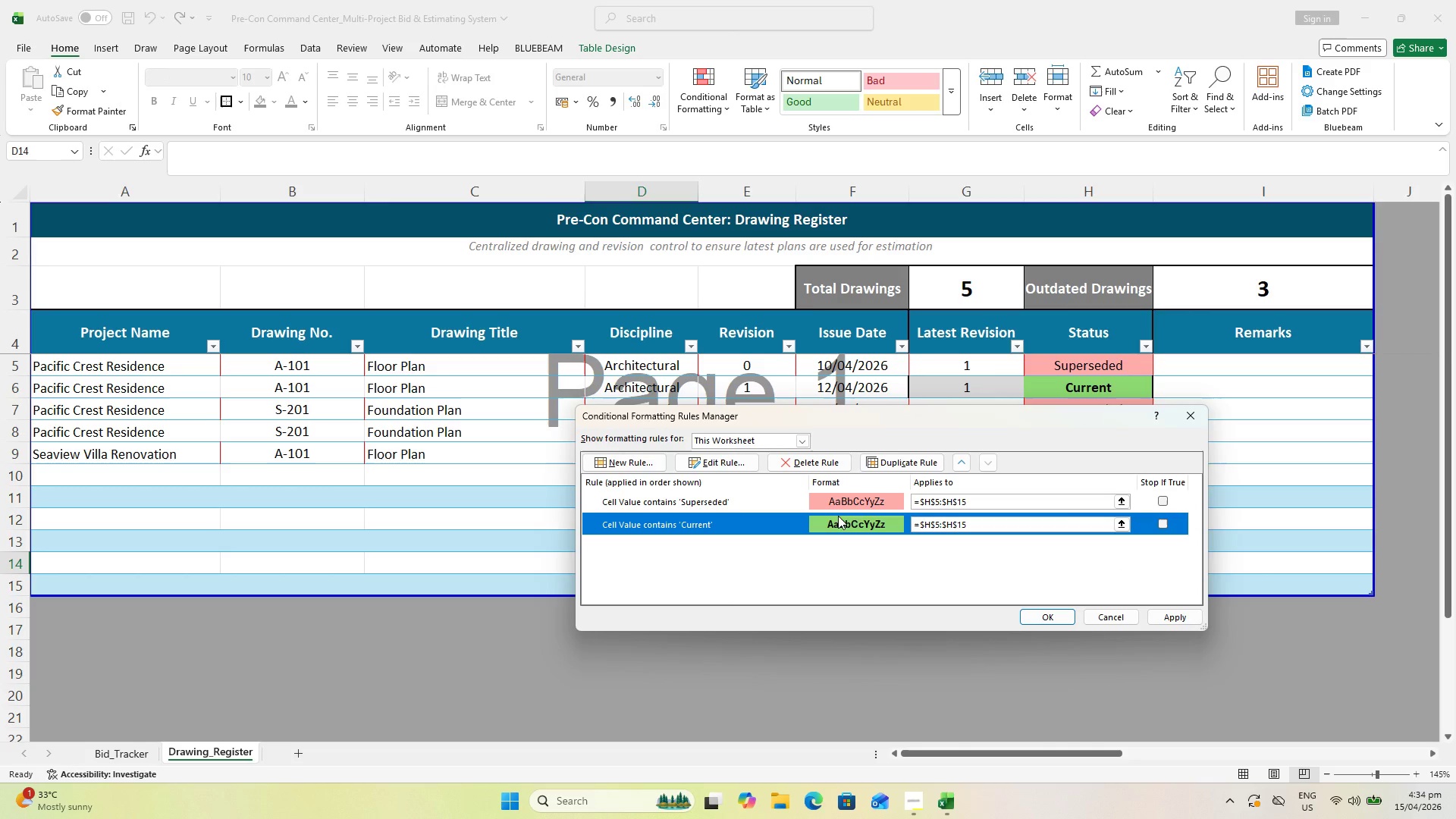 
left_click_drag(start_coordinate=[900, 422], to_coordinate=[865, 403])
 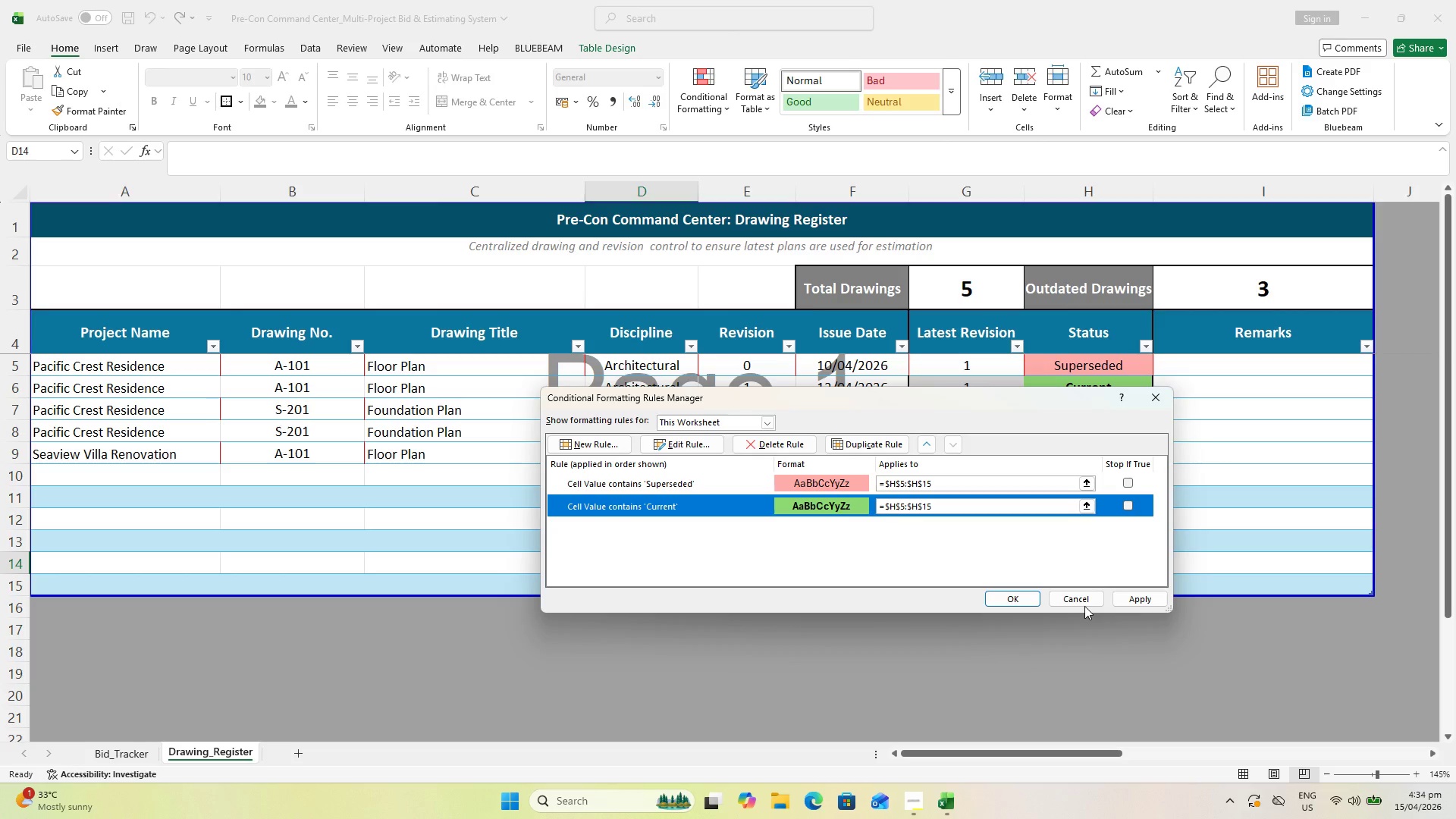 
left_click([1134, 595])
 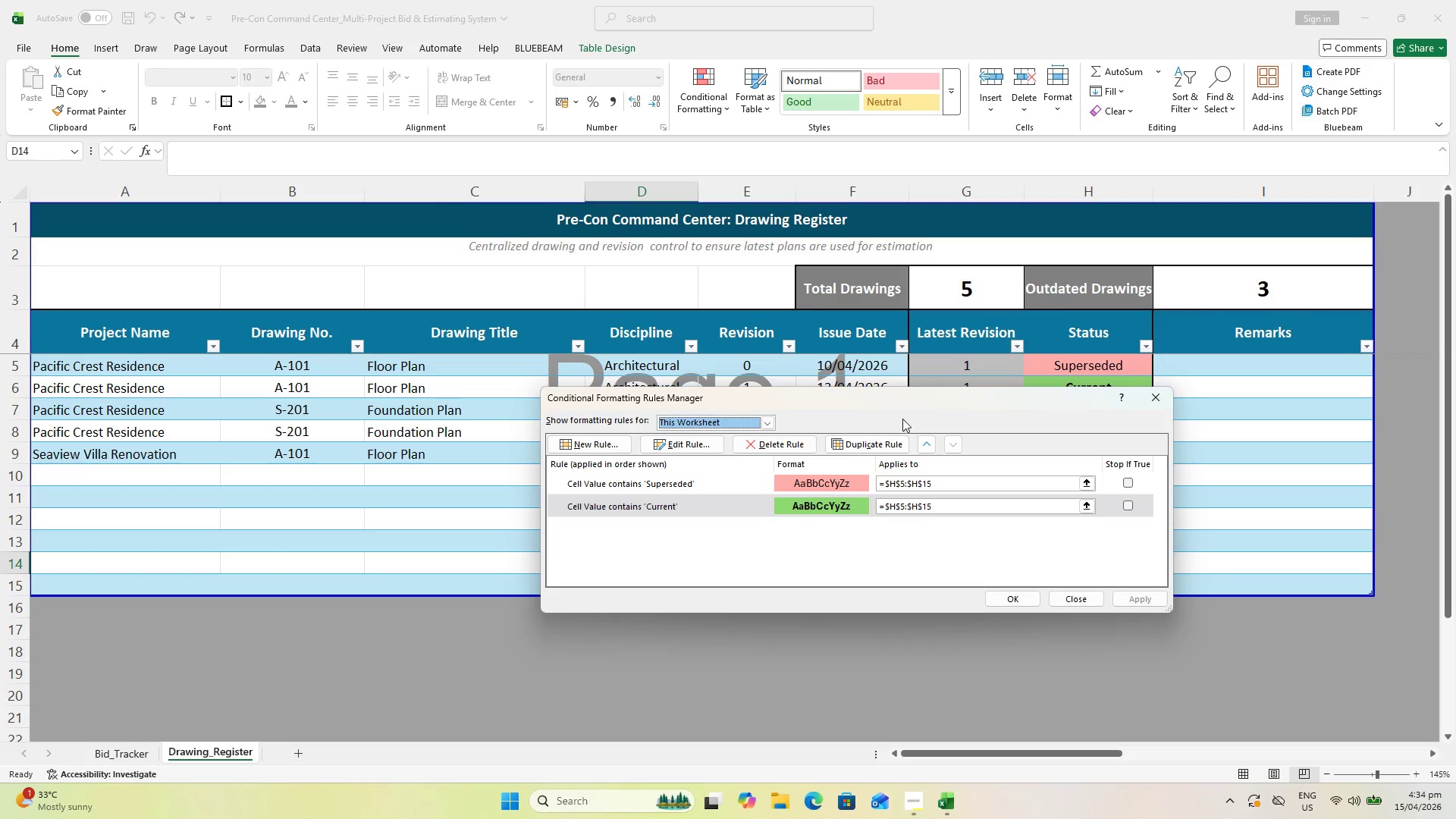 
left_click_drag(start_coordinate=[898, 410], to_coordinate=[857, 613])
 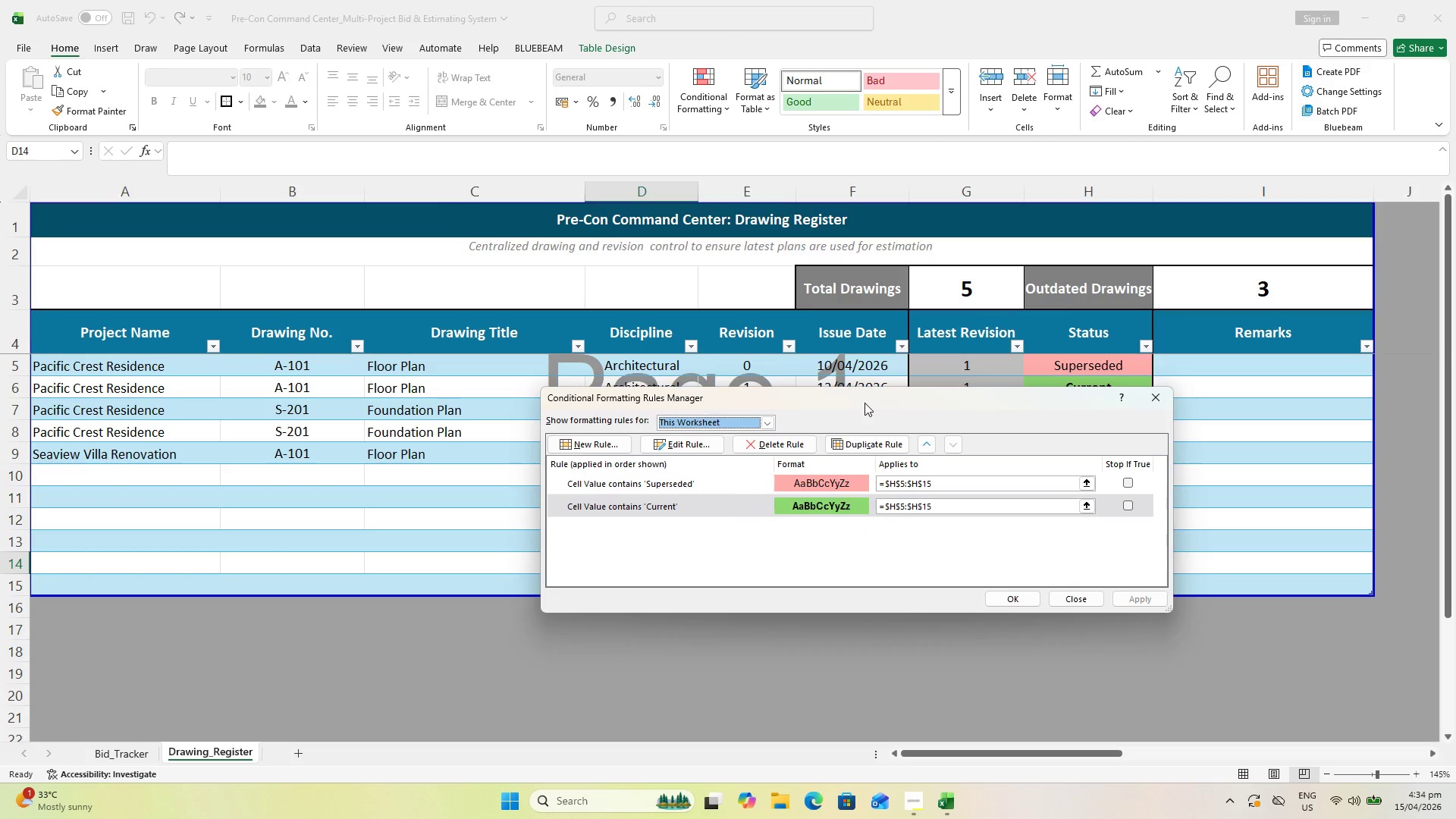 
left_click_drag(start_coordinate=[864, 403], to_coordinate=[841, 447])
 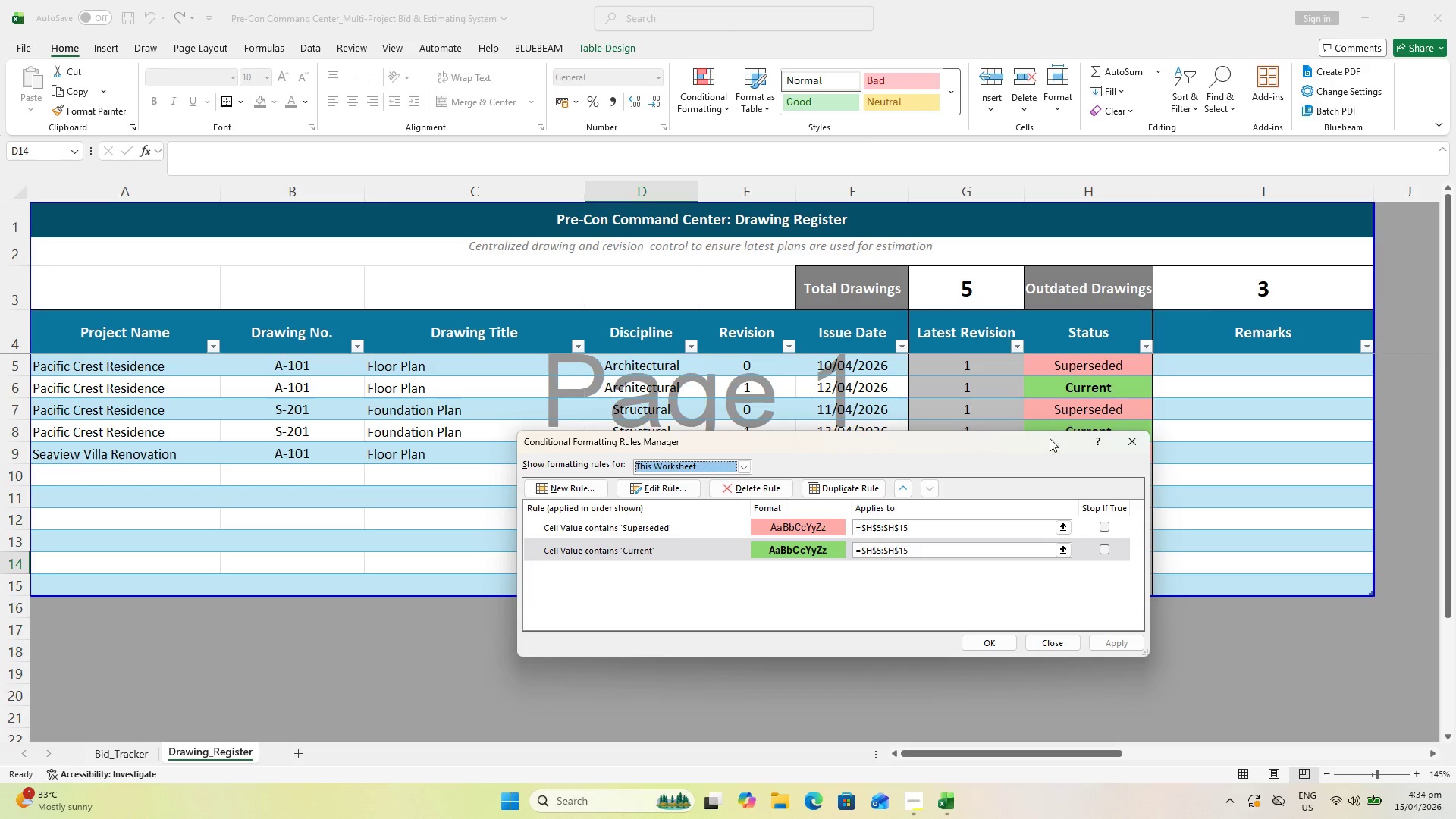 
left_click_drag(start_coordinate=[1023, 443], to_coordinate=[711, 463])
 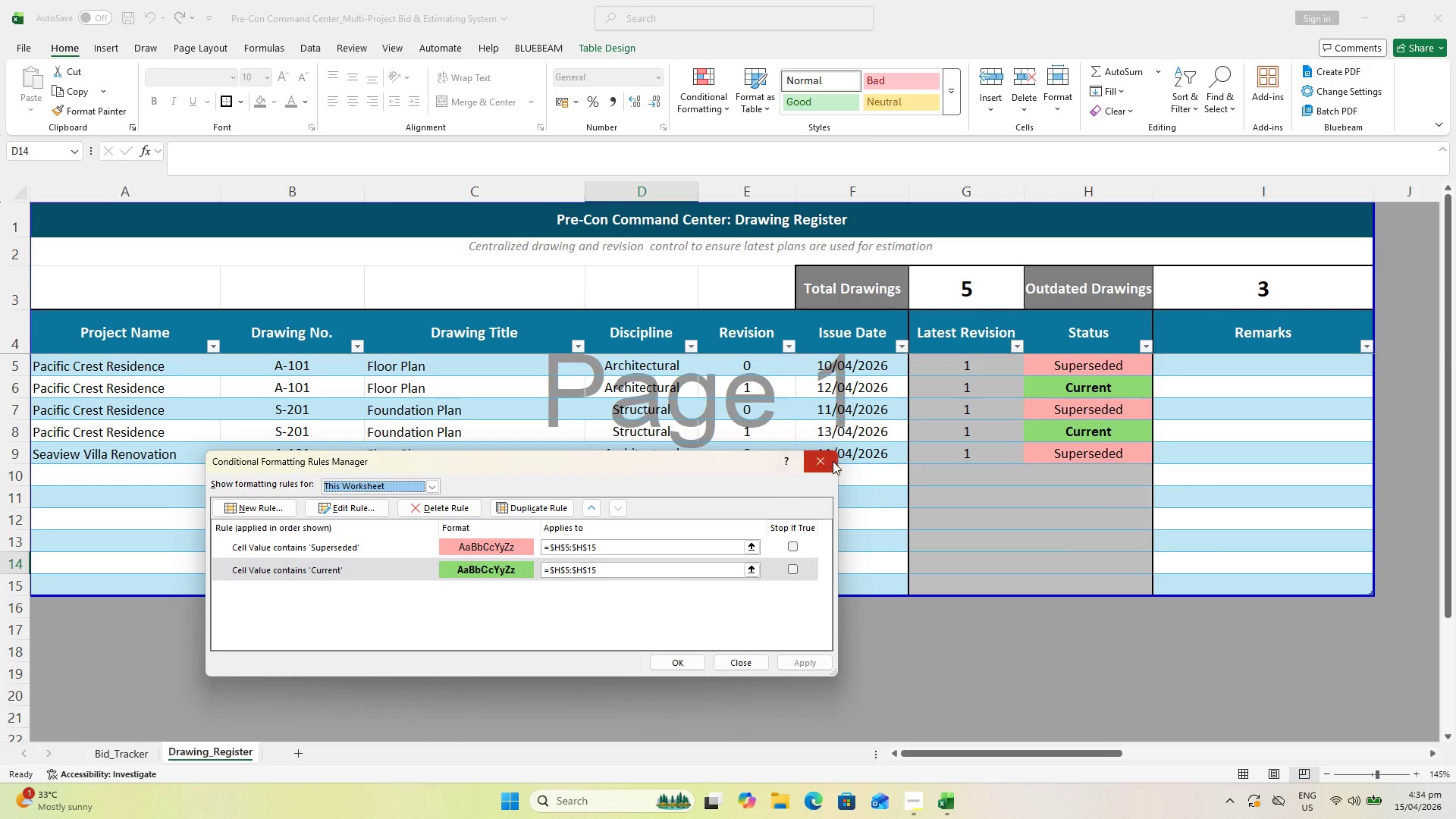 
mouse_move([758, 466])
 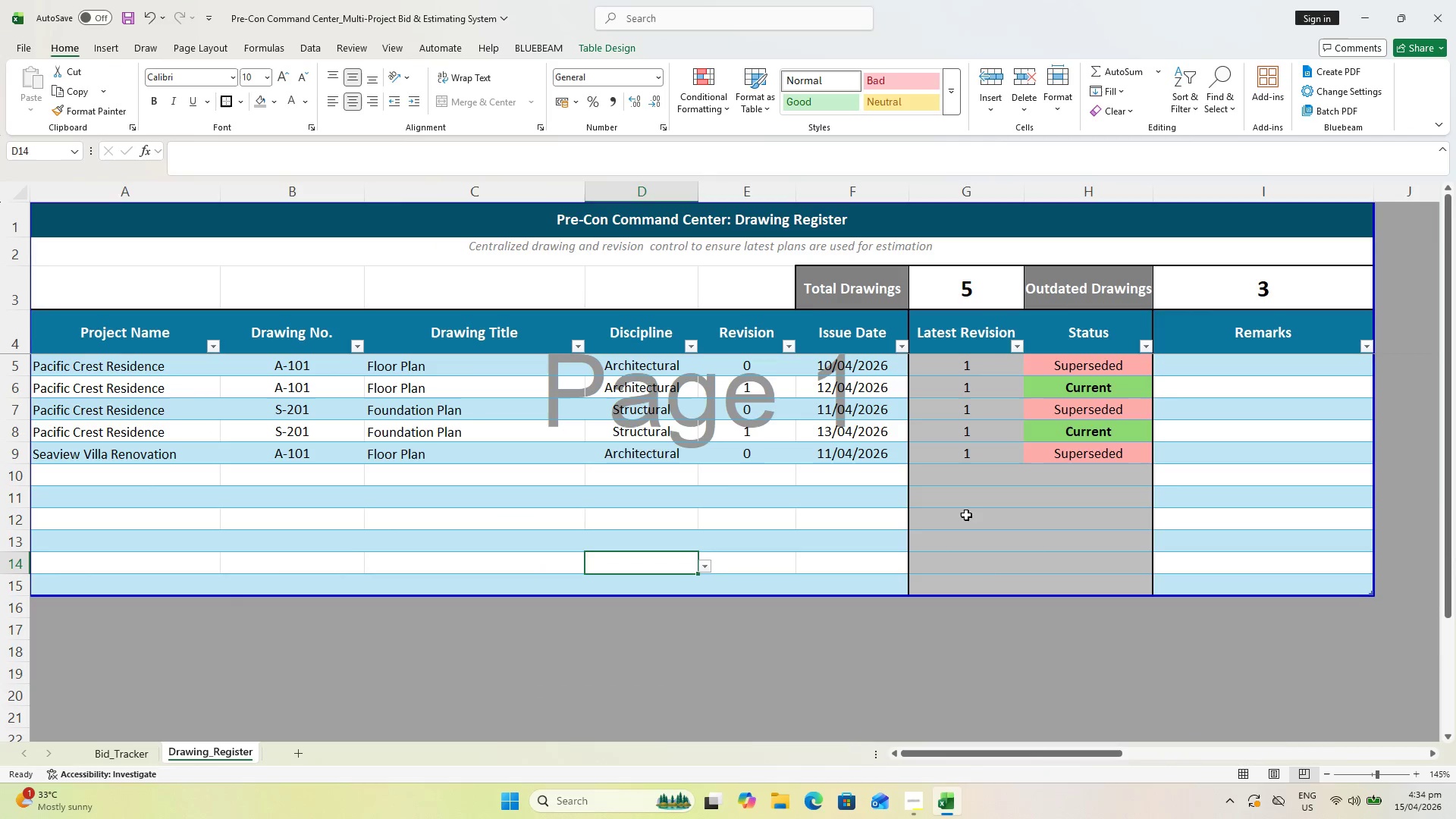 
left_click([981, 635])
 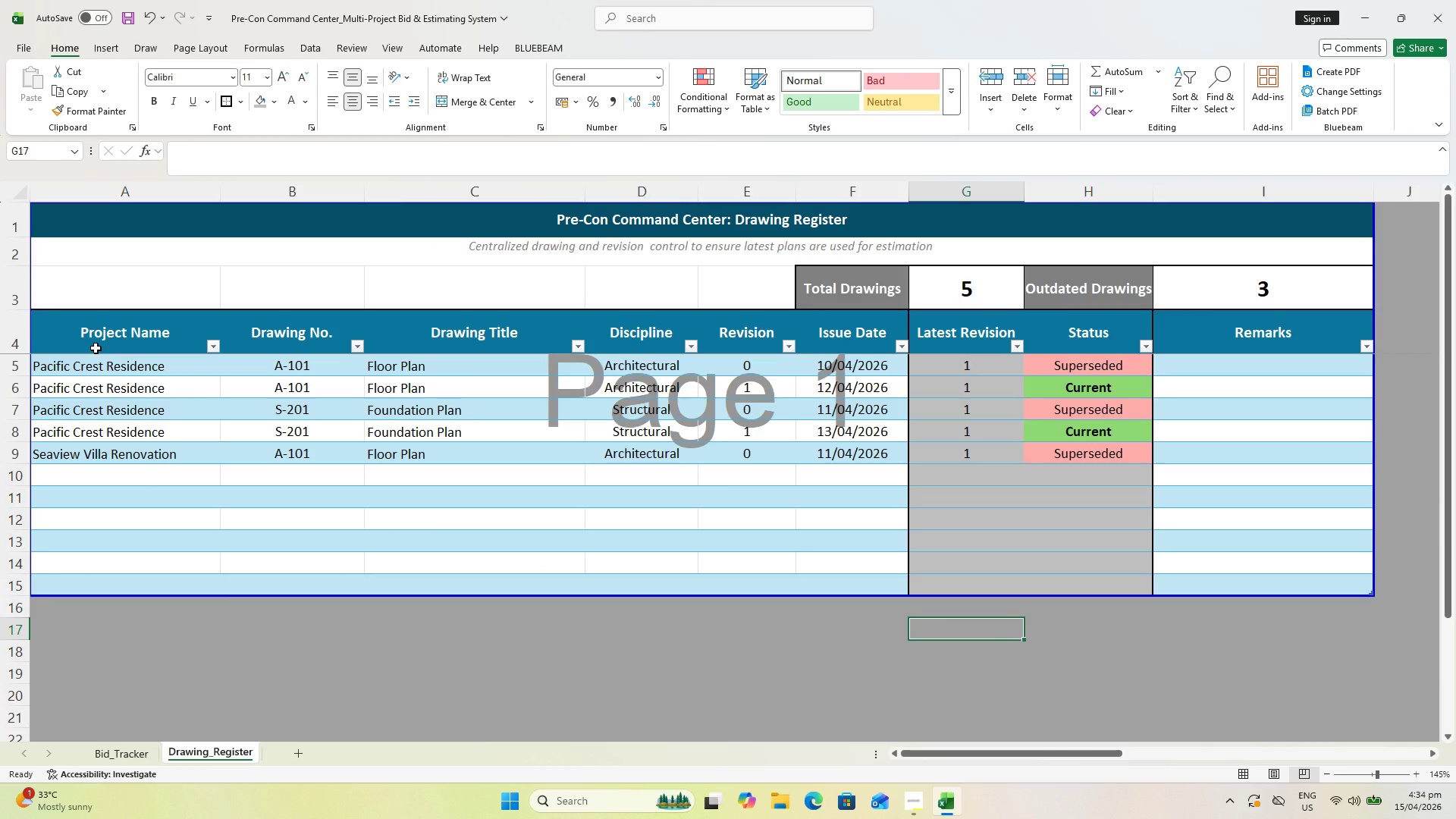 
left_click([96, 348])
 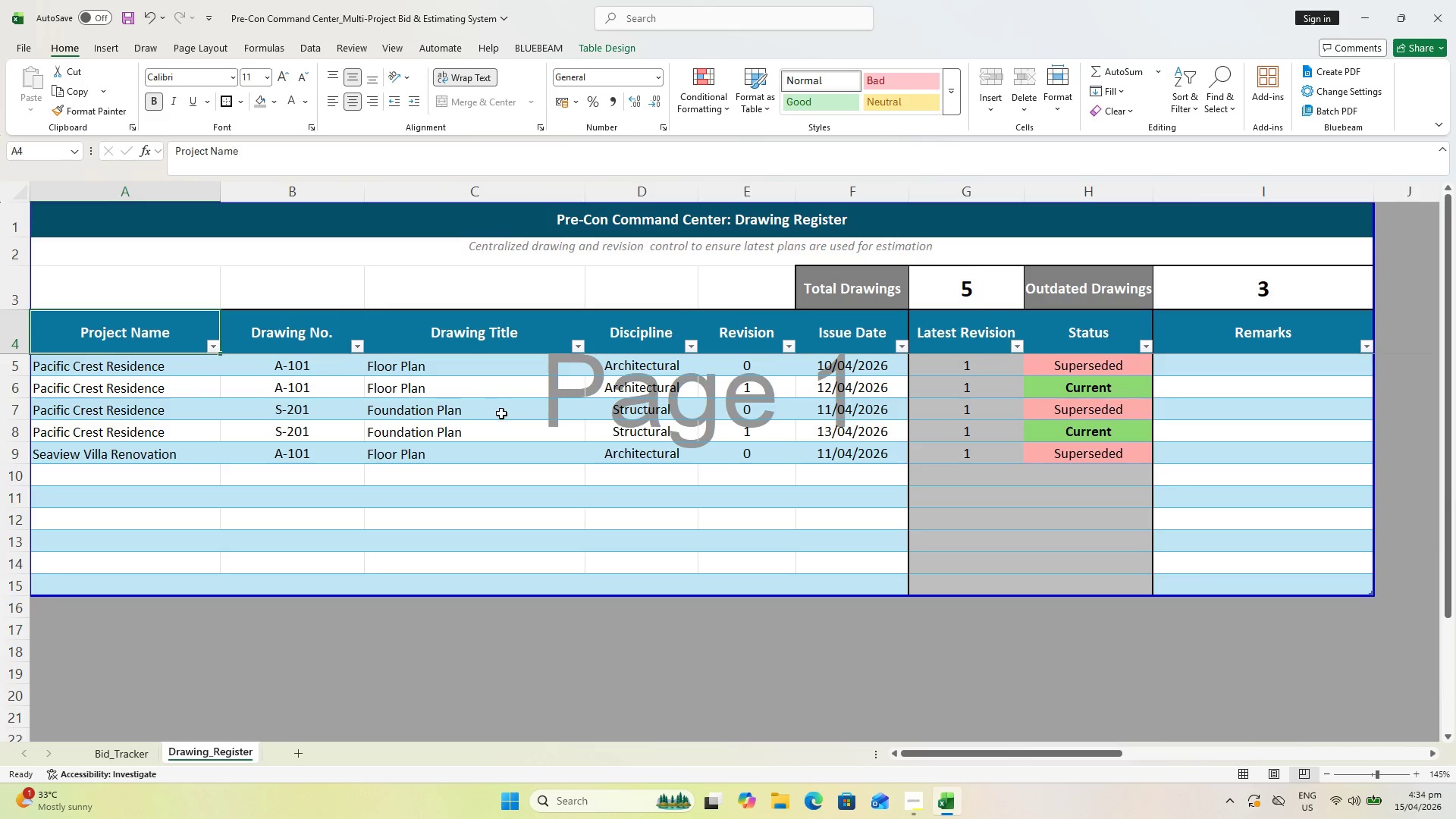 
left_click([966, 367])
 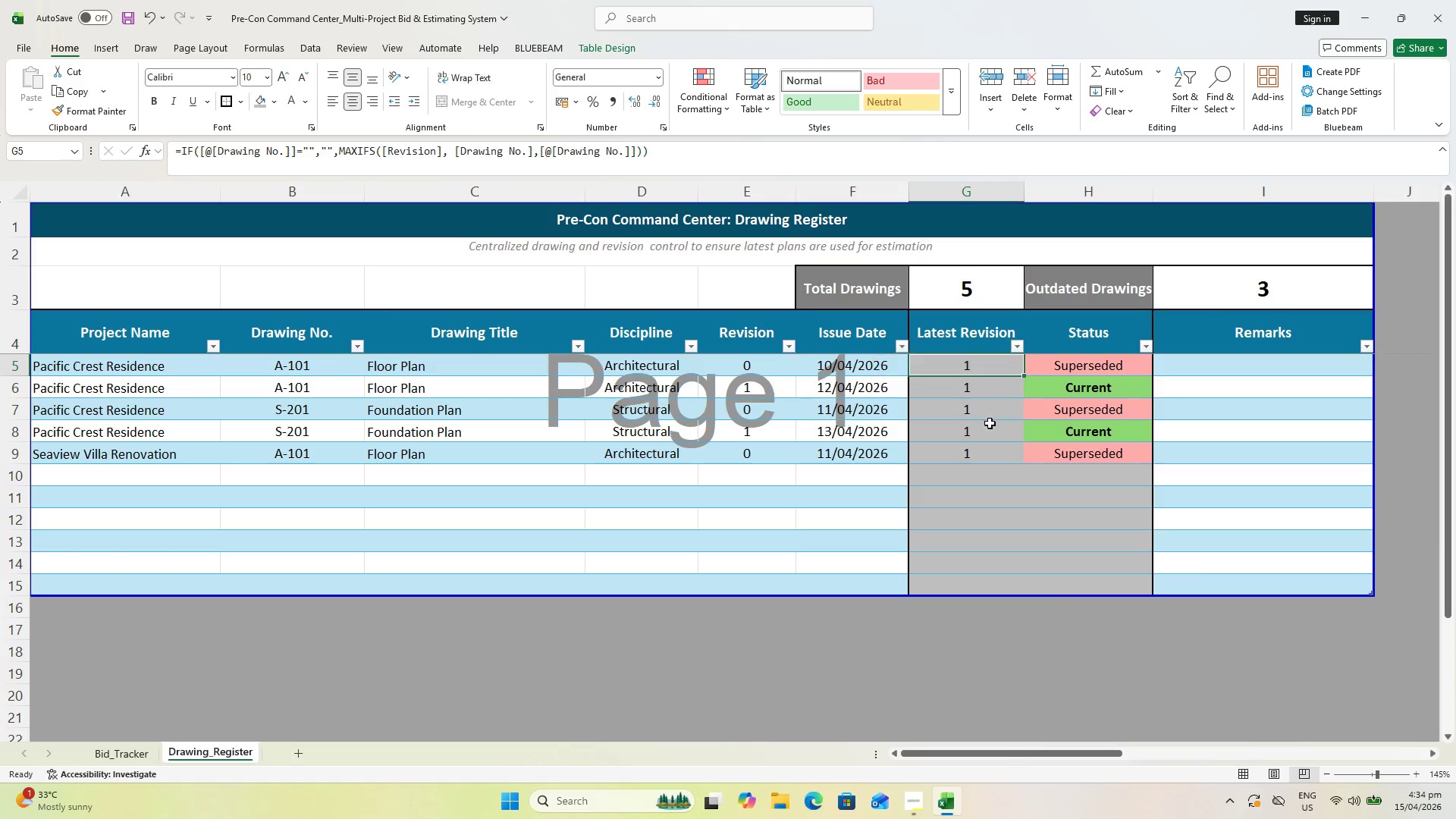 
hold_key(key=CapsLock, duration=0.62)
 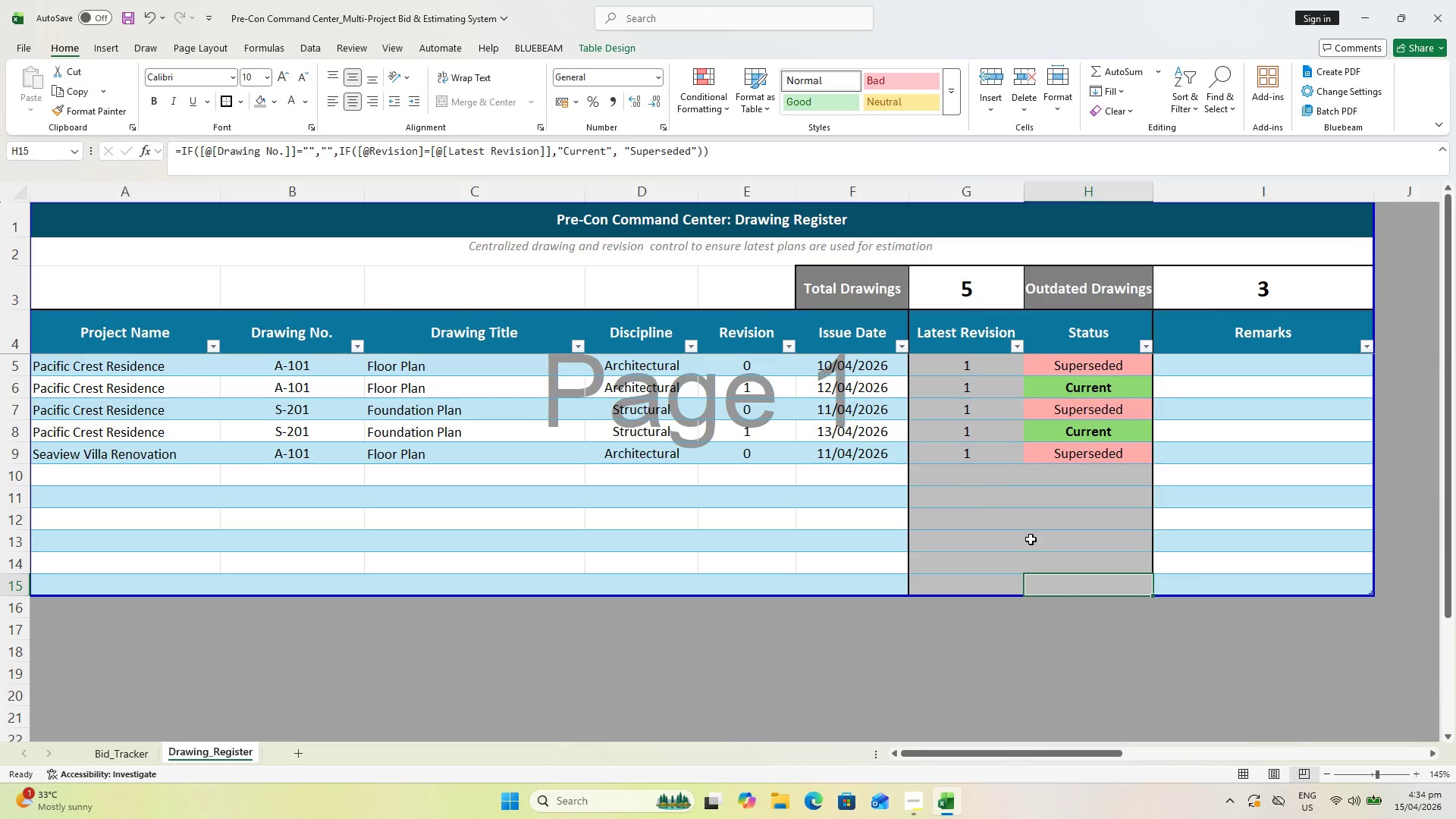 
hold_key(key=ShiftLeft, duration=0.59)
left_click([947, 359])
 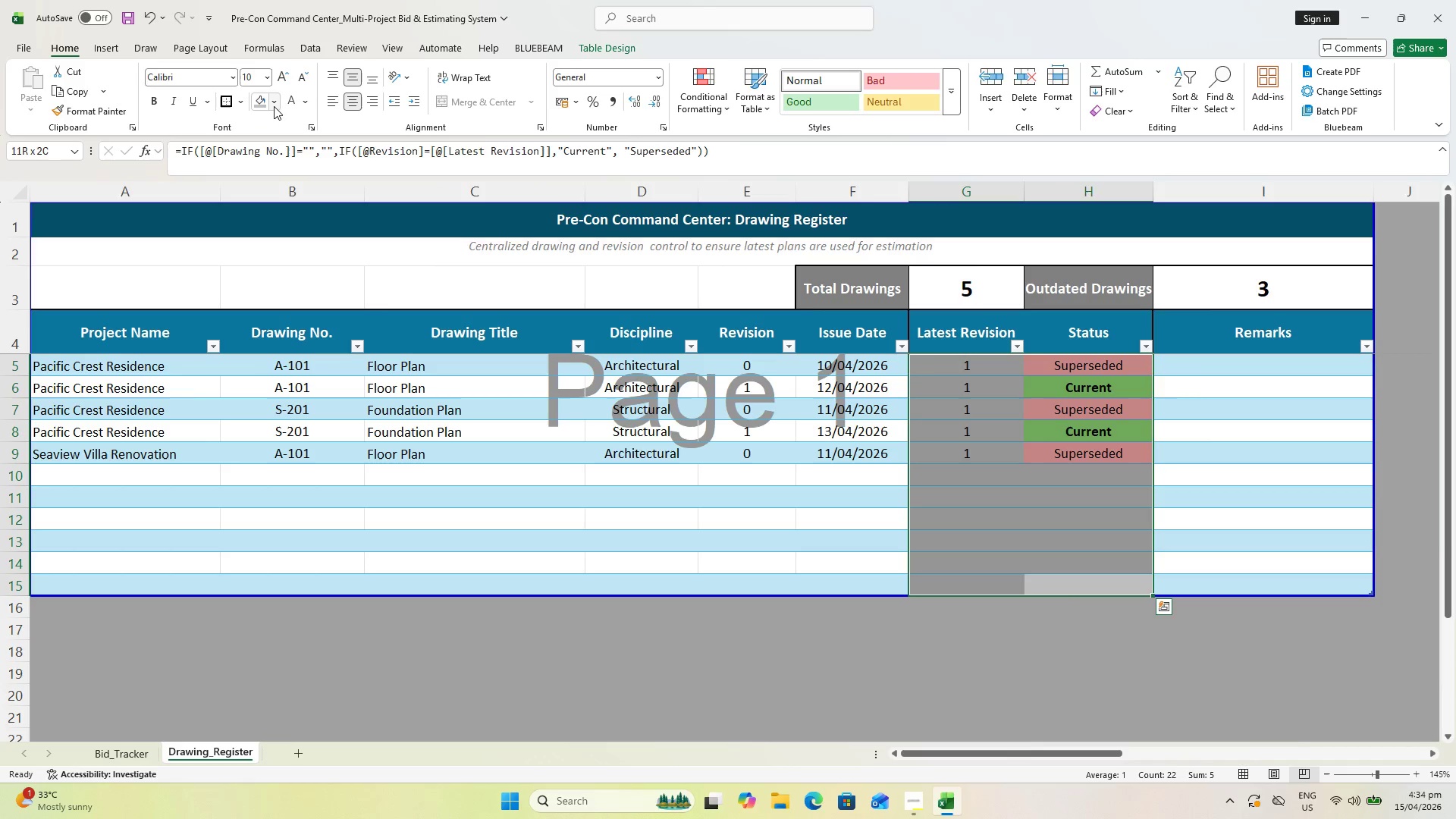 
left_click([274, 105])
 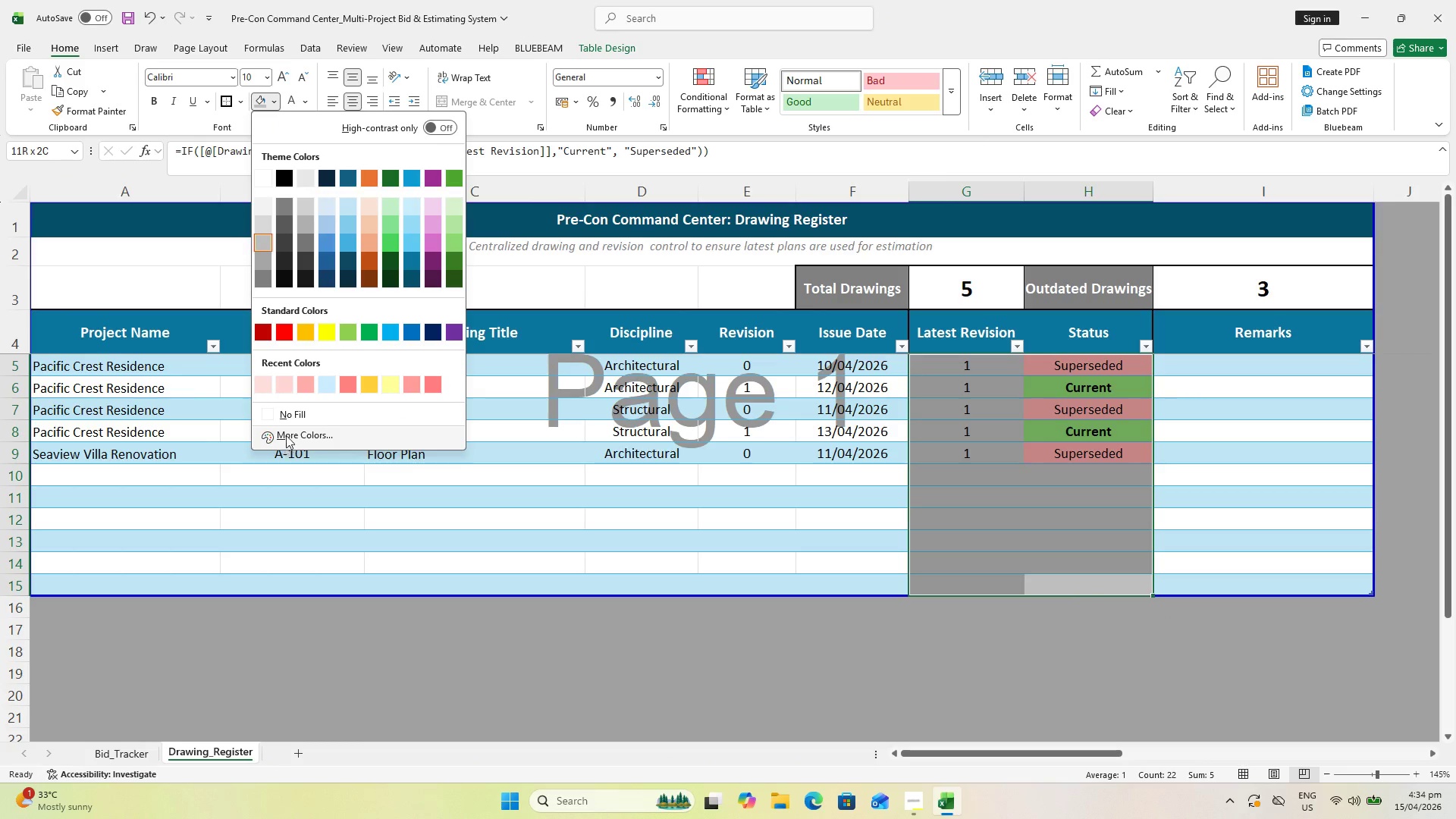 
left_click([289, 417])
 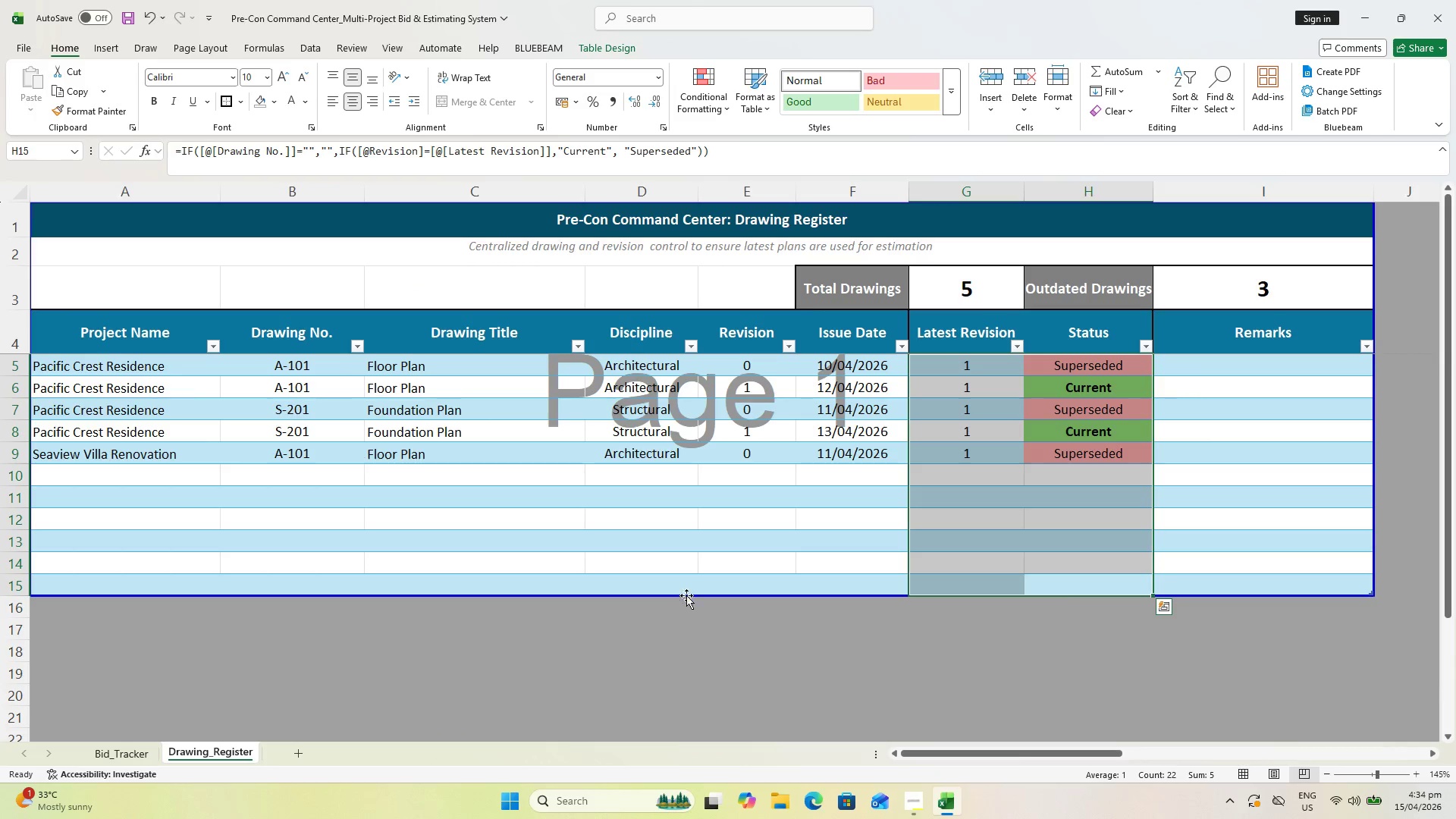 
left_click([981, 682])
 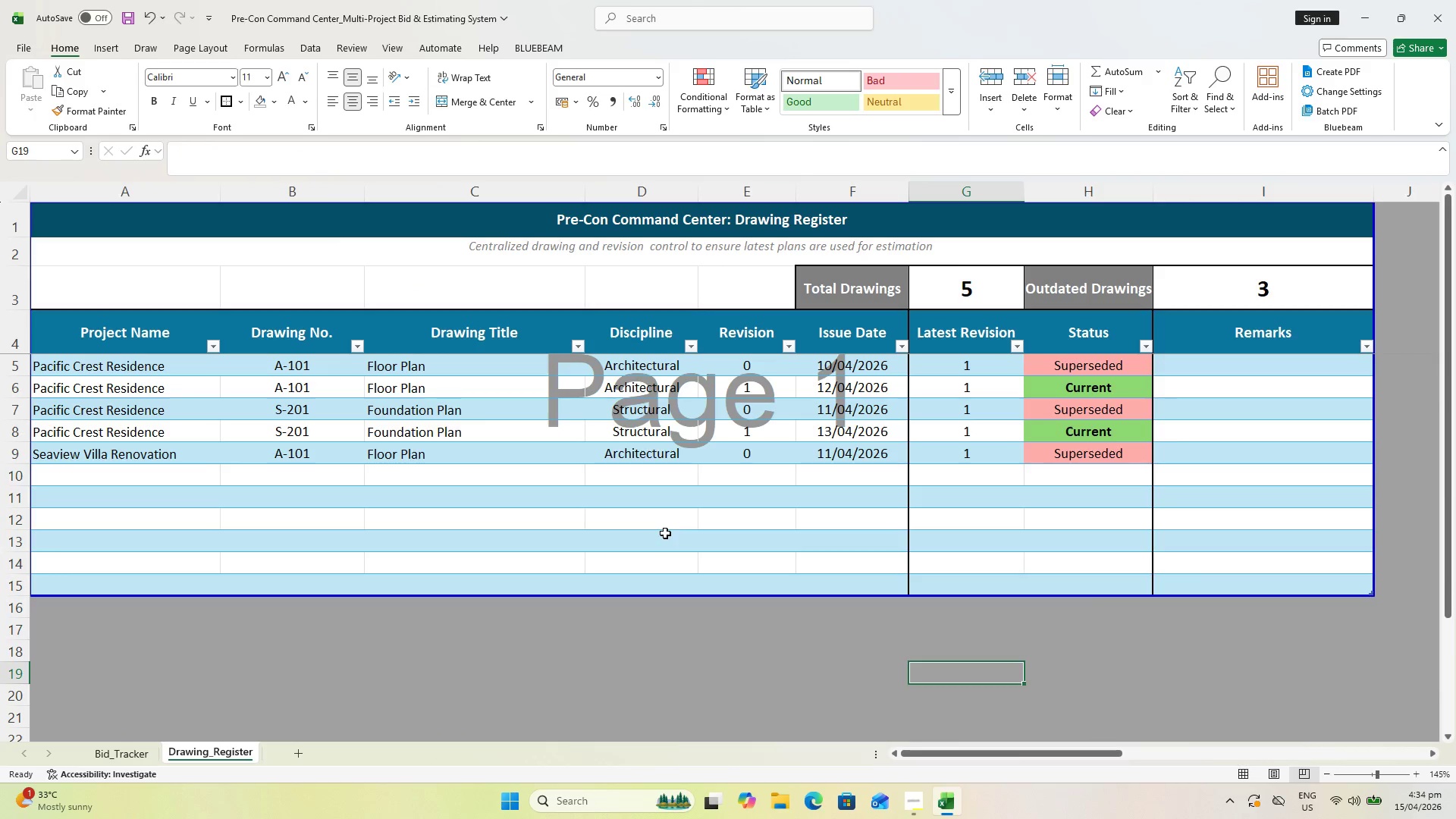 
left_click_drag(start_coordinate=[757, 519], to_coordinate=[757, 503])
 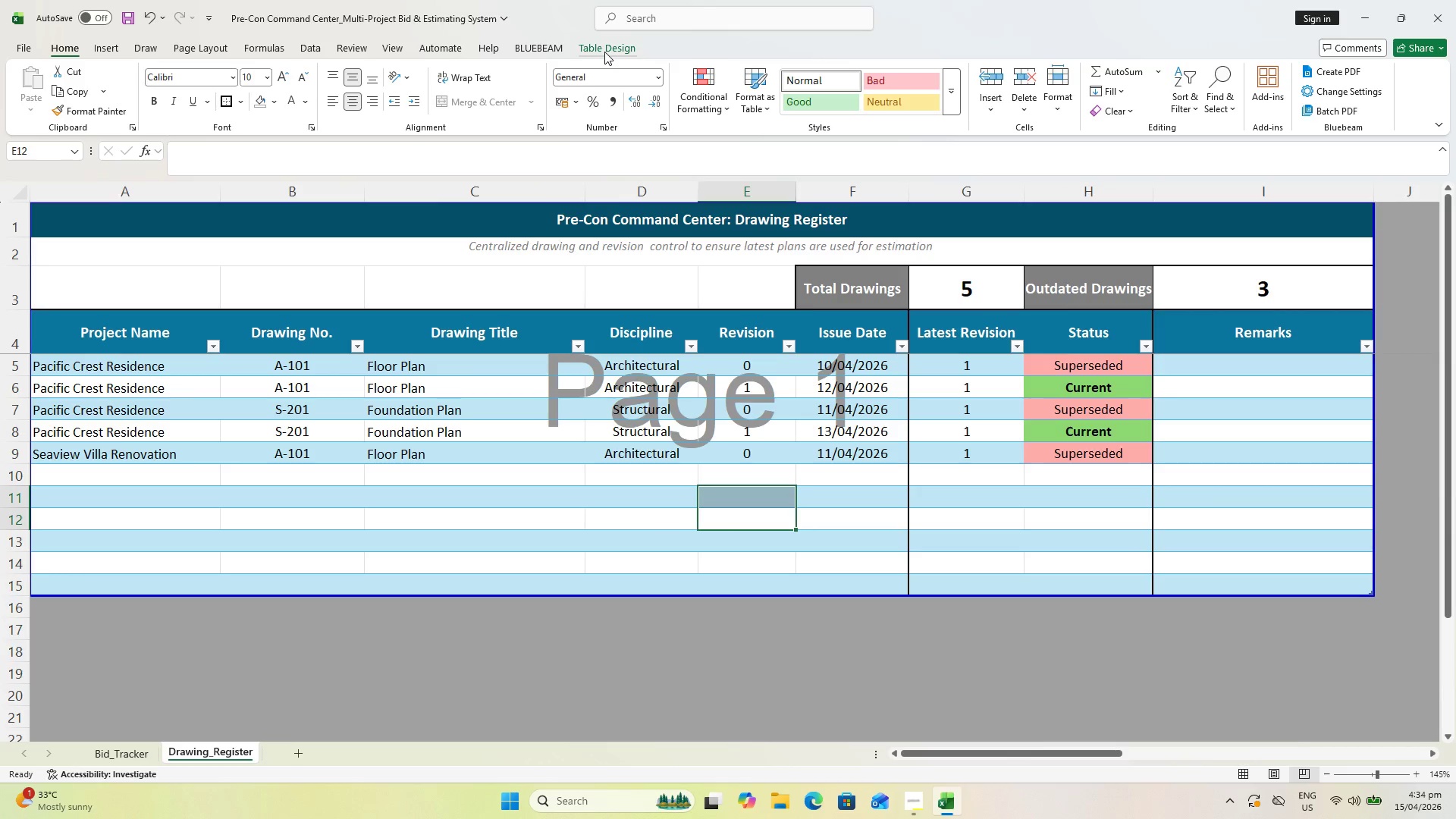 
left_click([604, 52])
 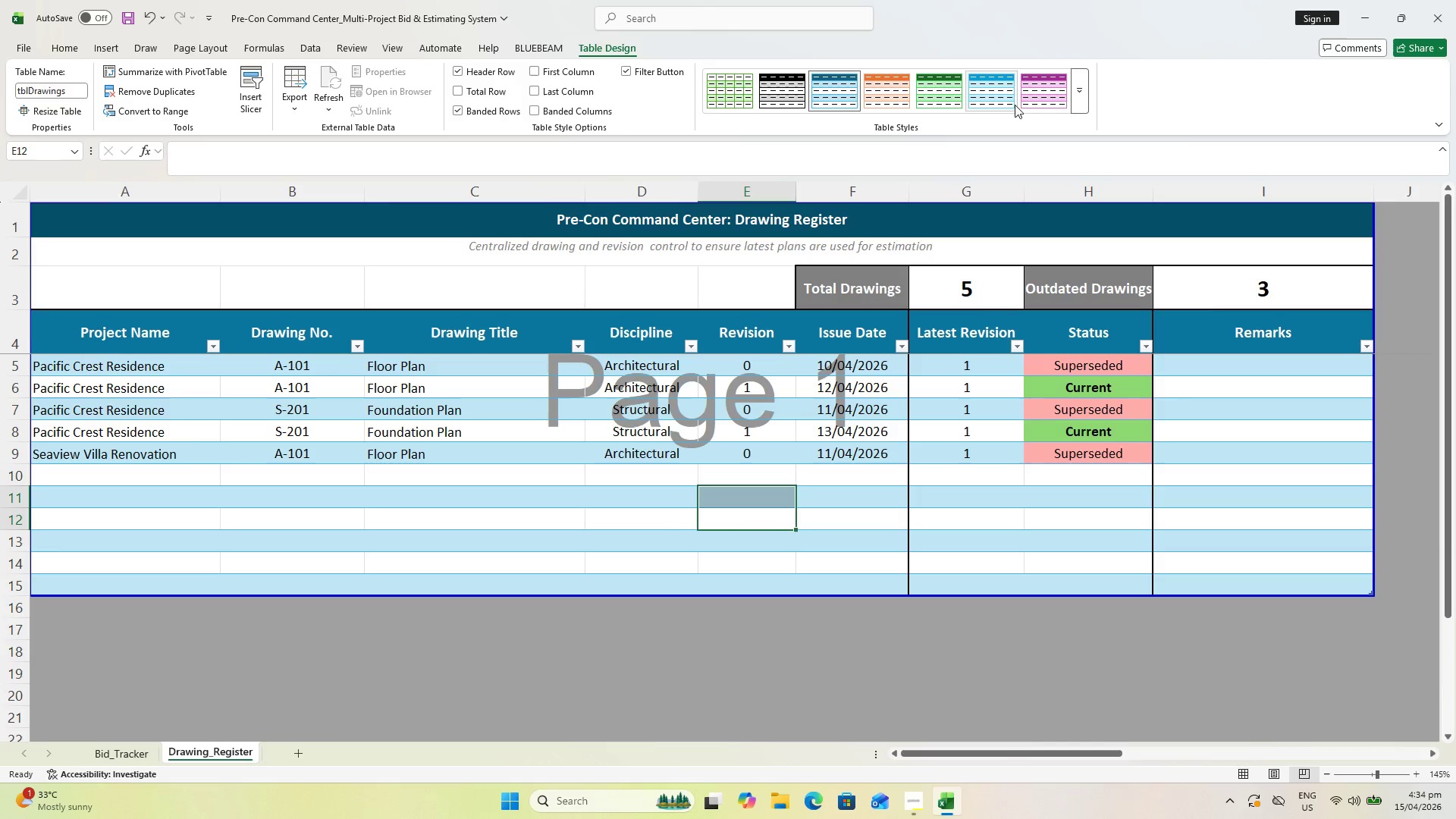 
left_click([1078, 95])
 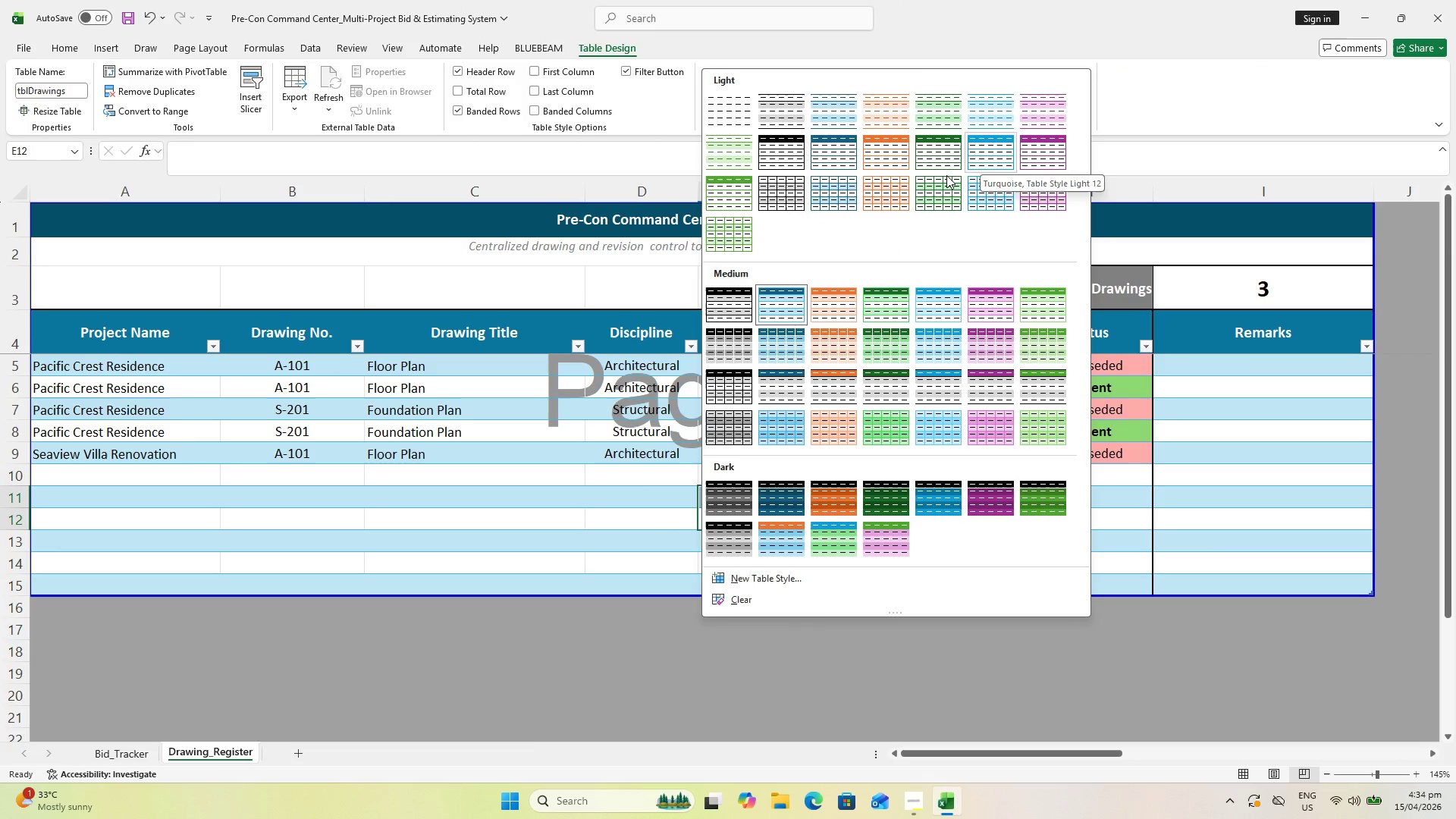 
left_click([516, 476])
 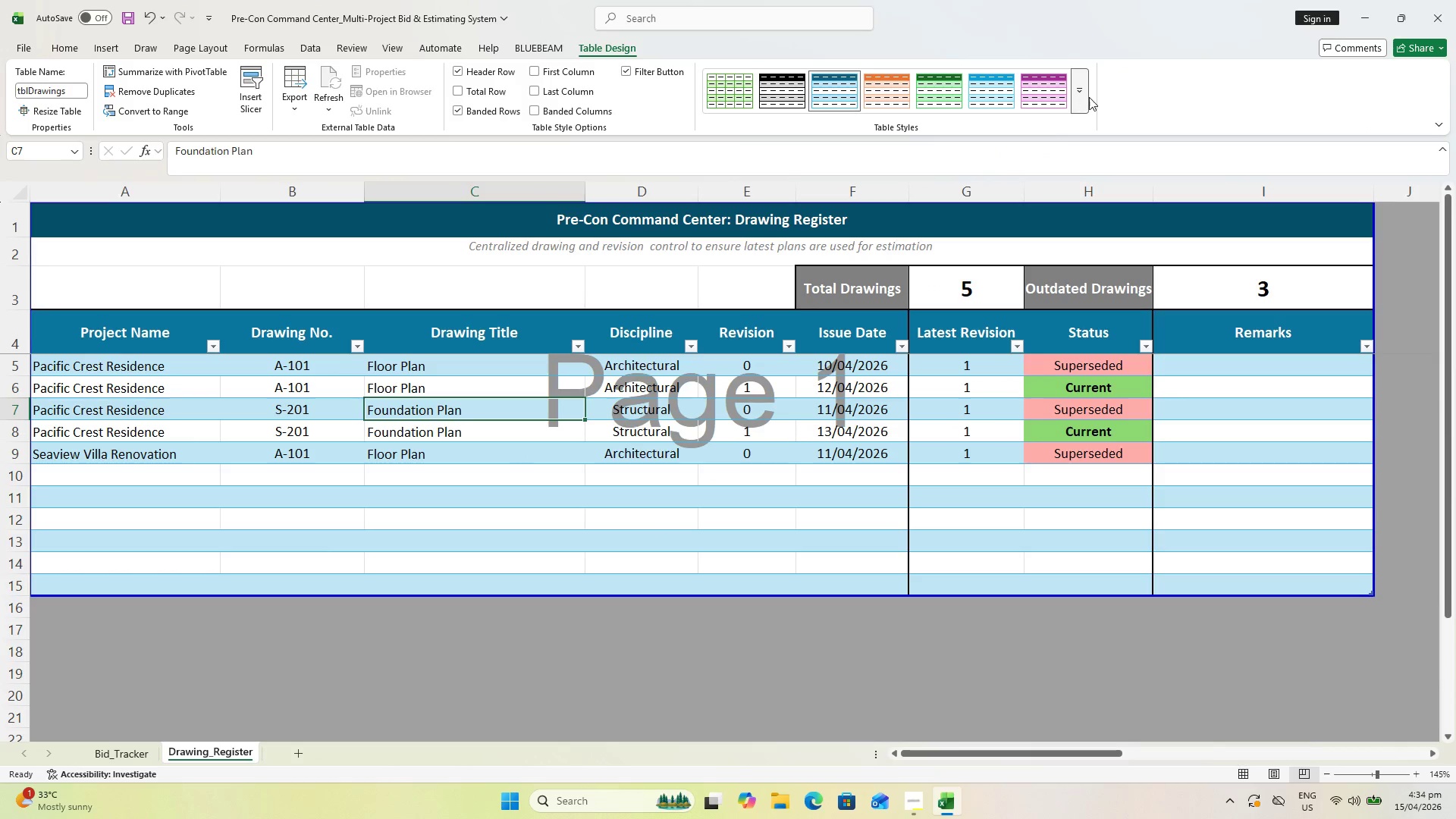 
double_click([1081, 98])
 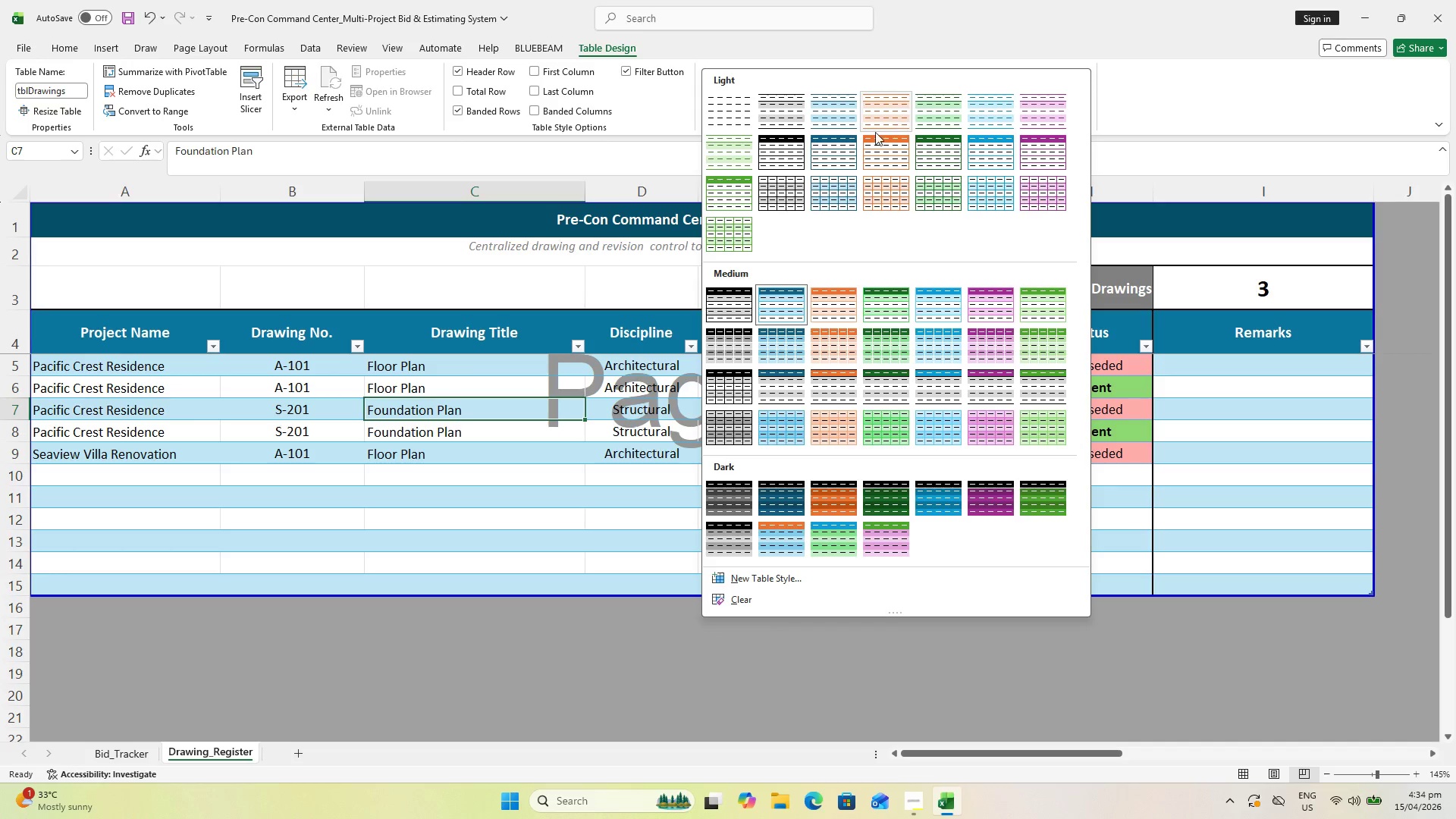 
wait(8.98)
 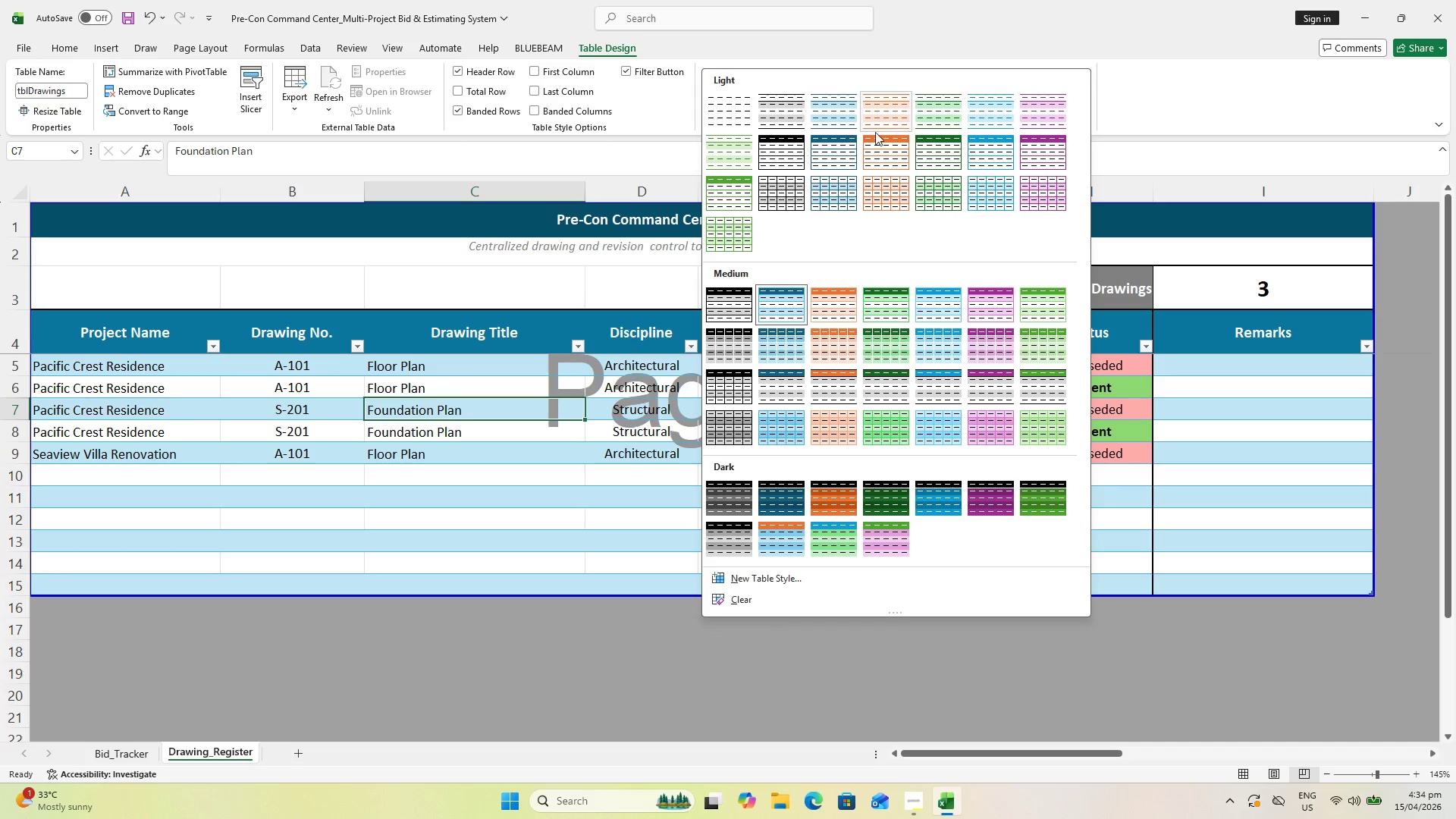 
left_click([984, 159])
 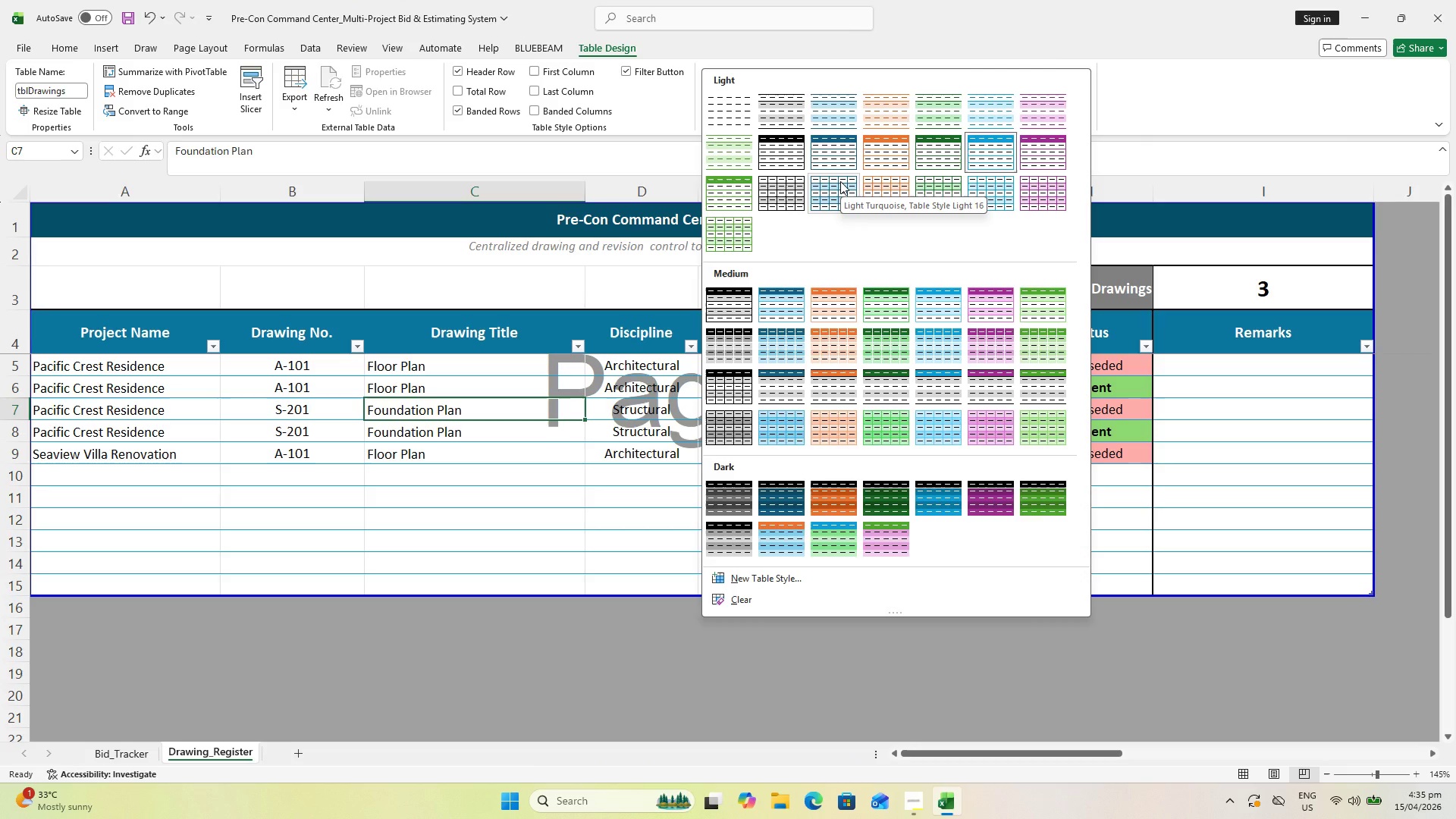 
wait(5.5)
 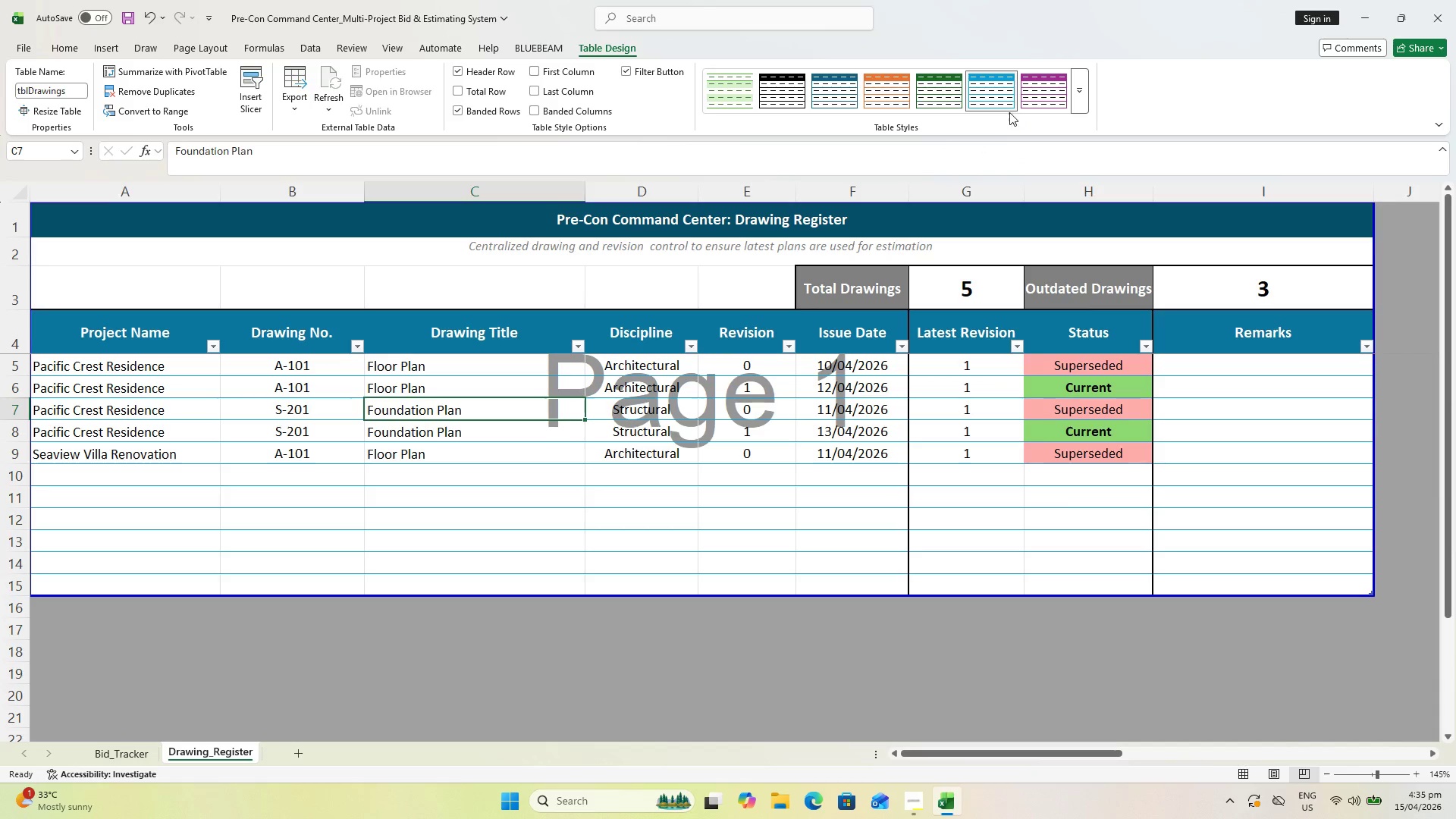 
left_click([852, 203])
 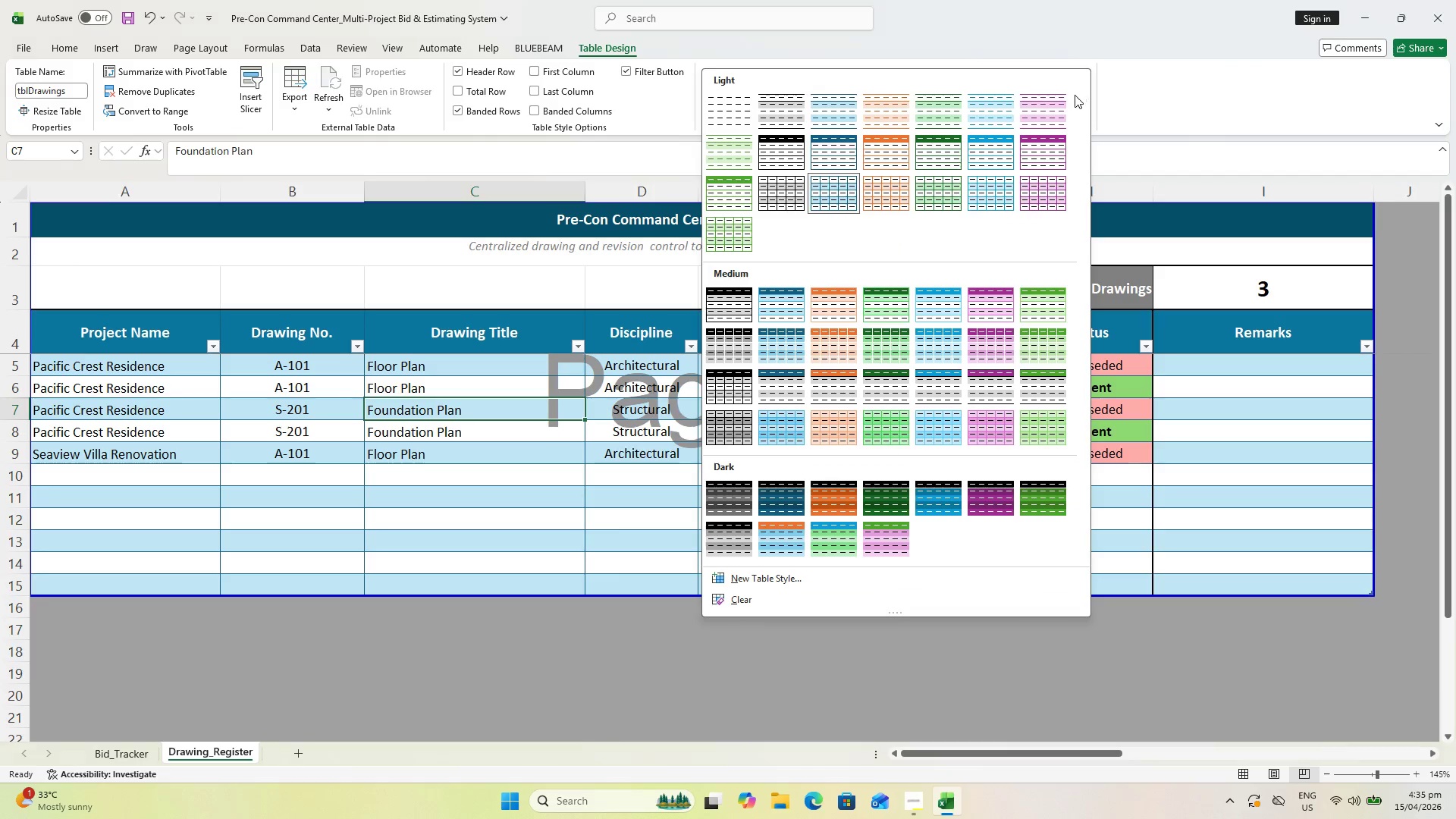 
left_click([854, 156])
 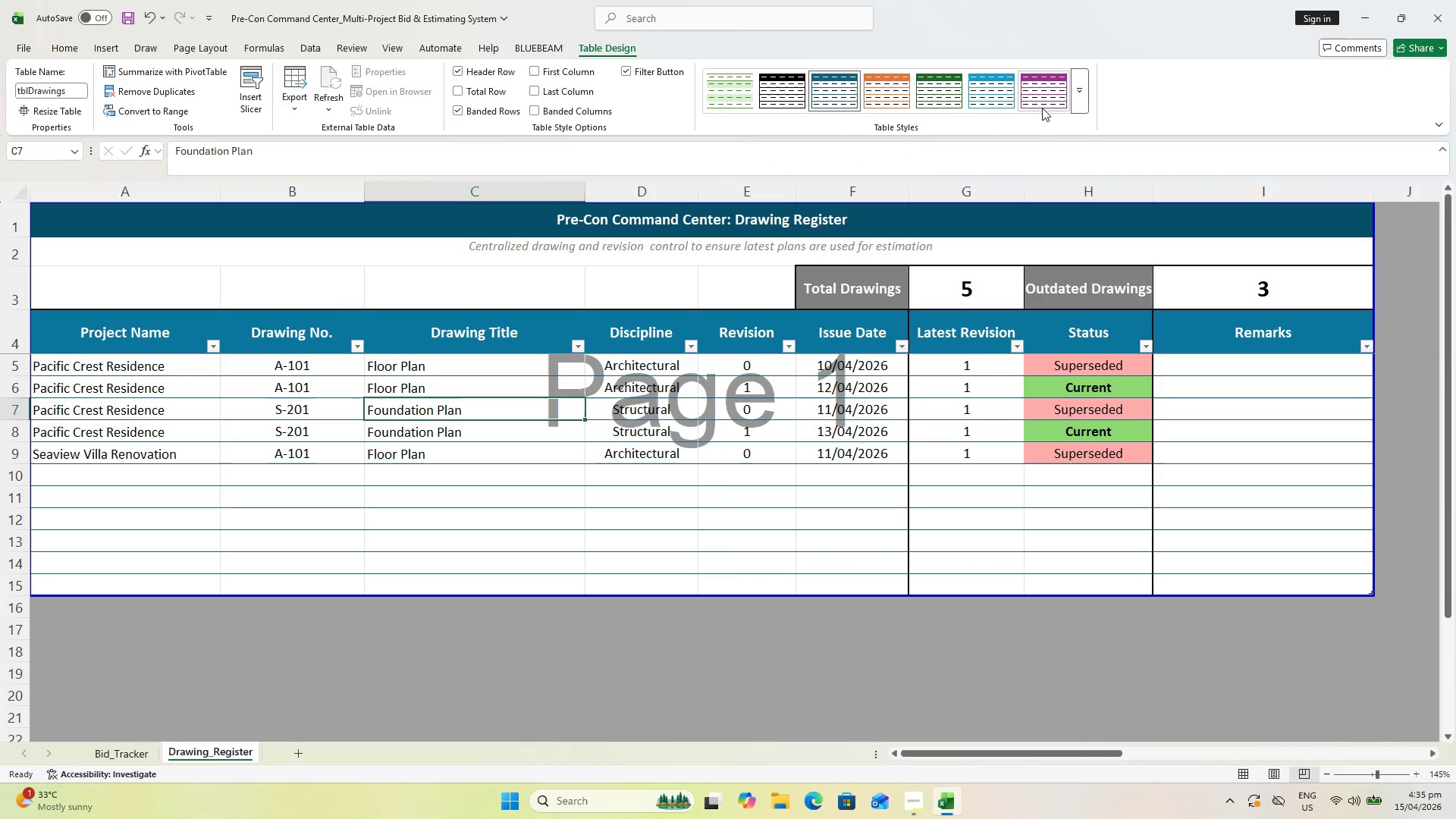 
left_click([1083, 97])
 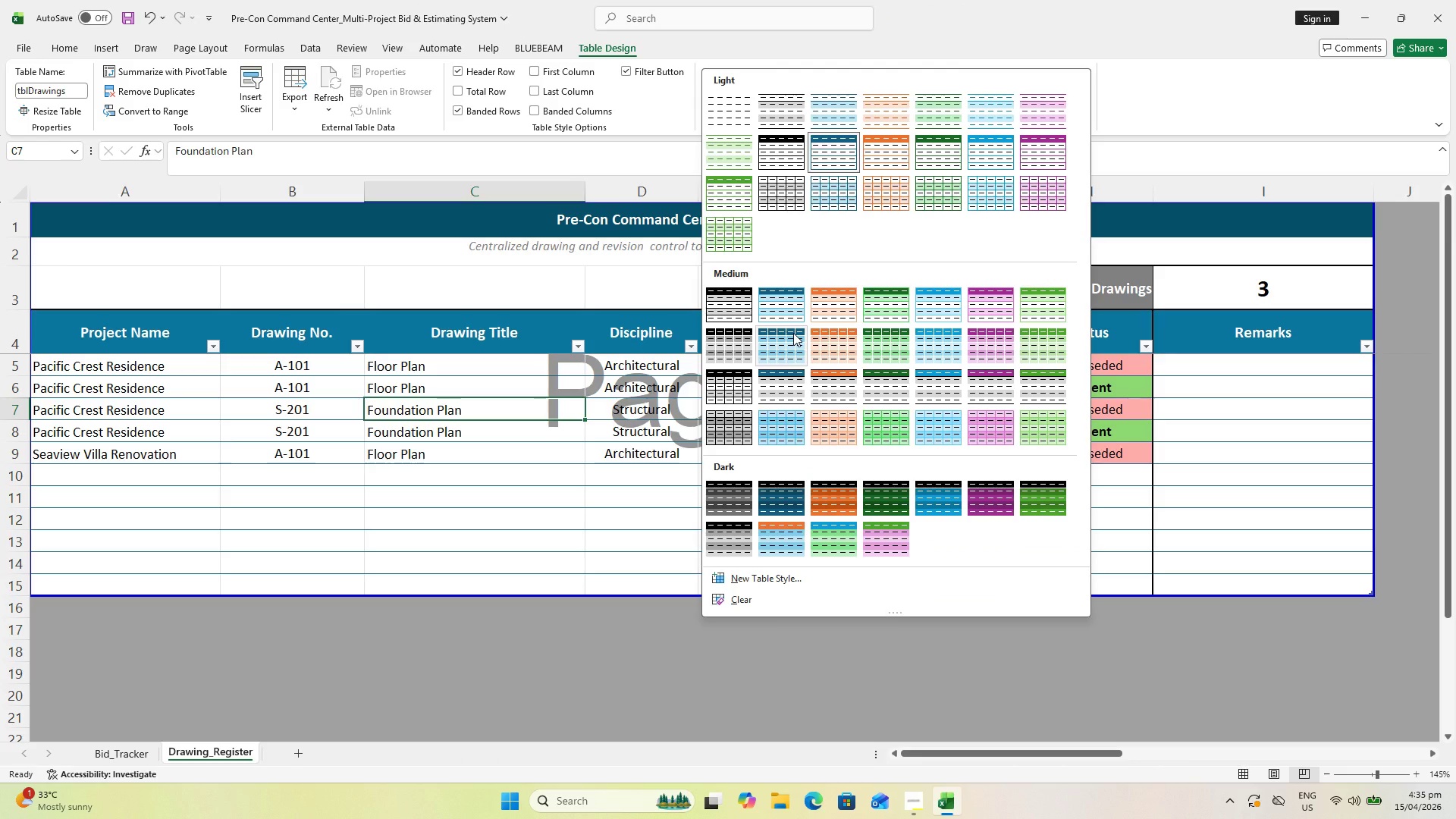 
left_click([793, 333])
 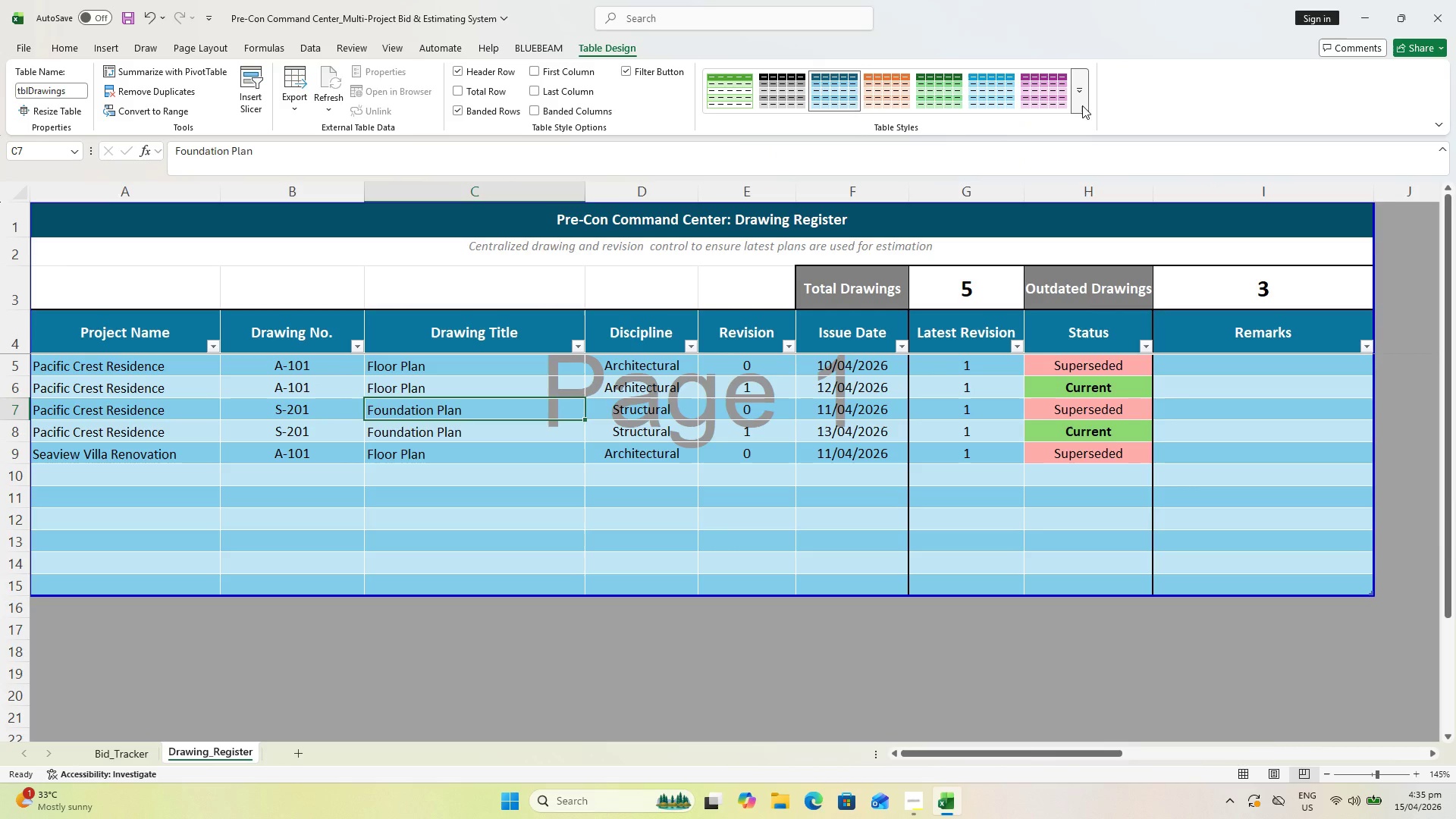 
left_click([1081, 104])
 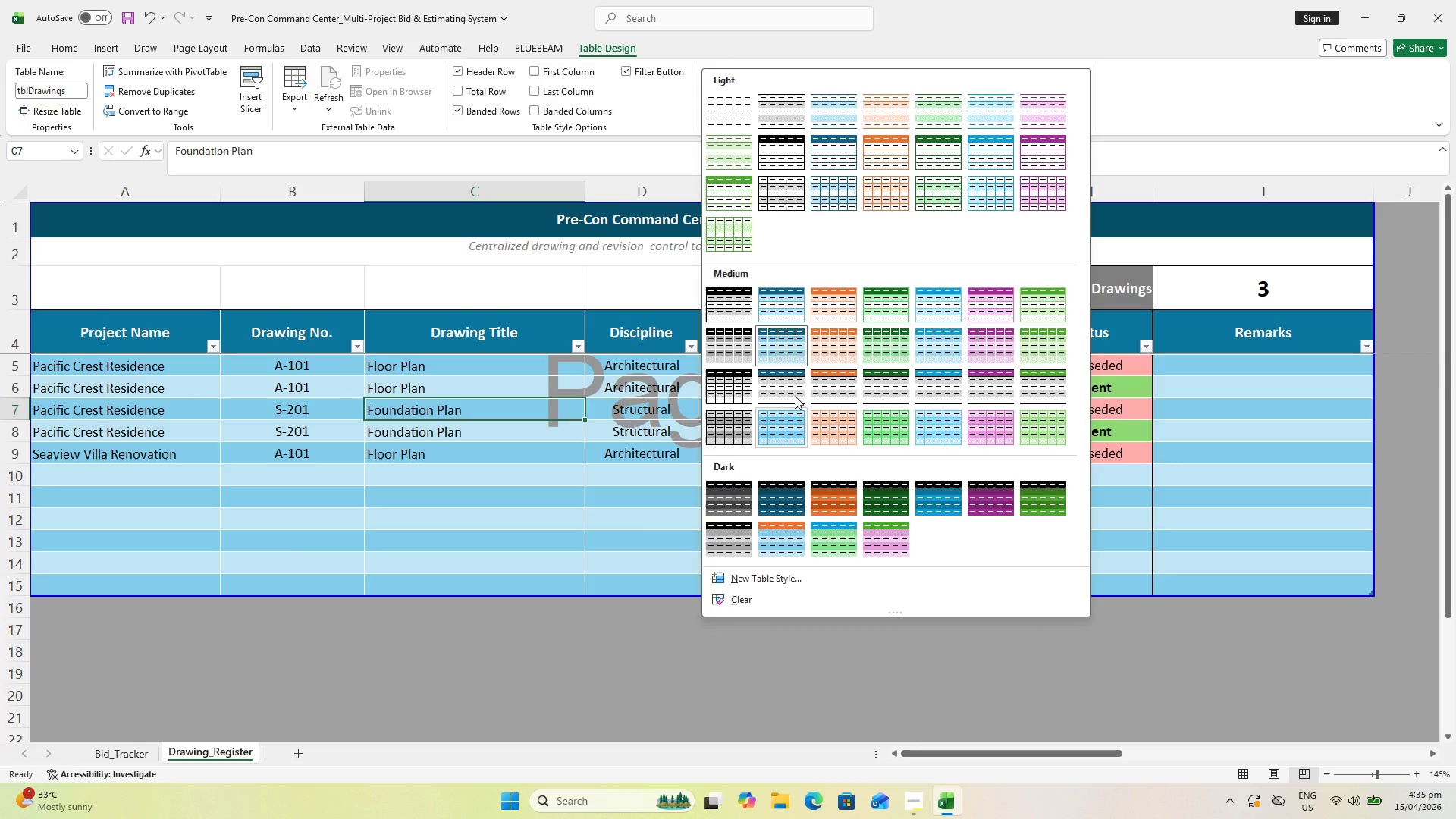 
left_click([790, 315])
 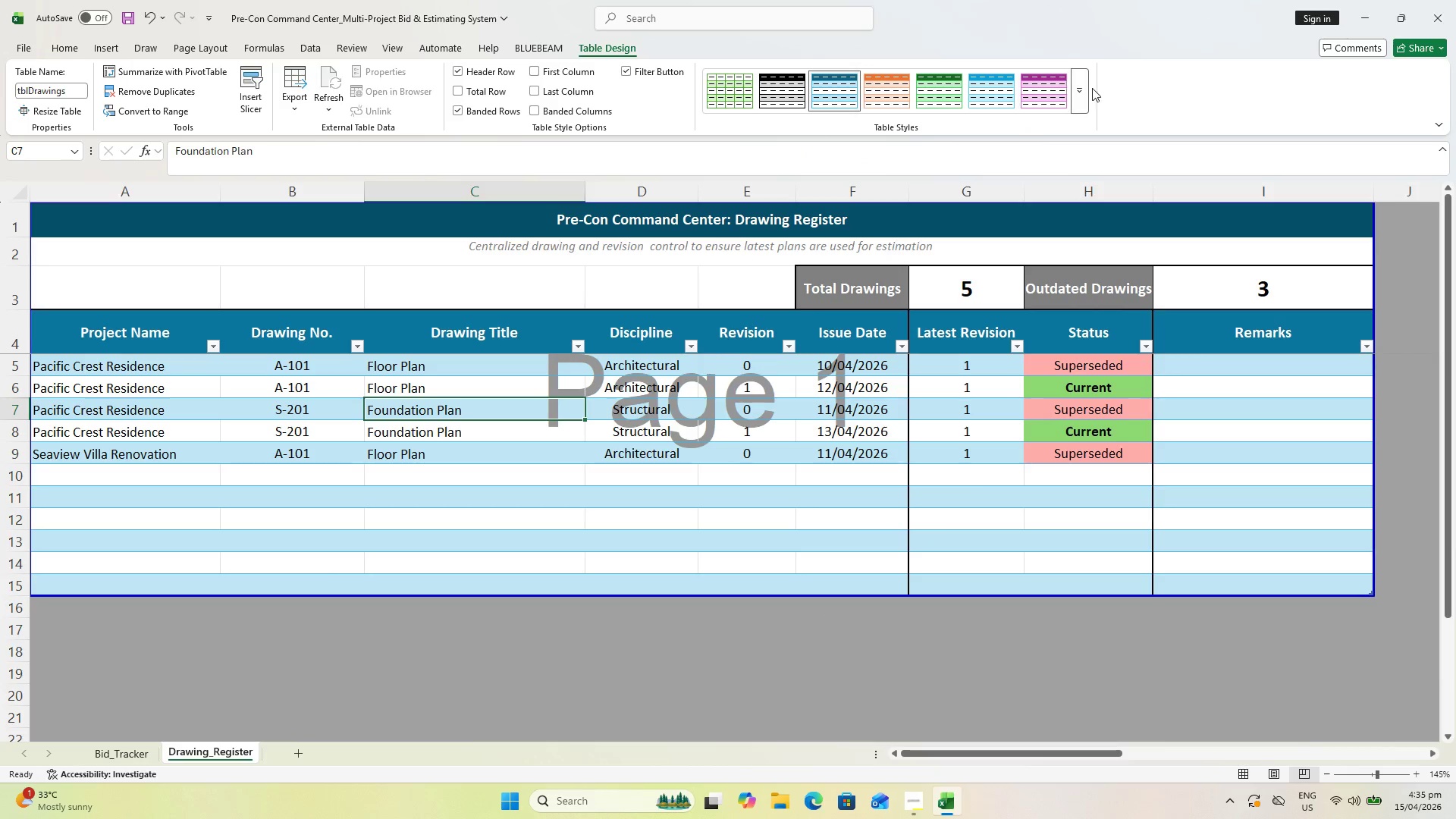 
wait(8.22)
 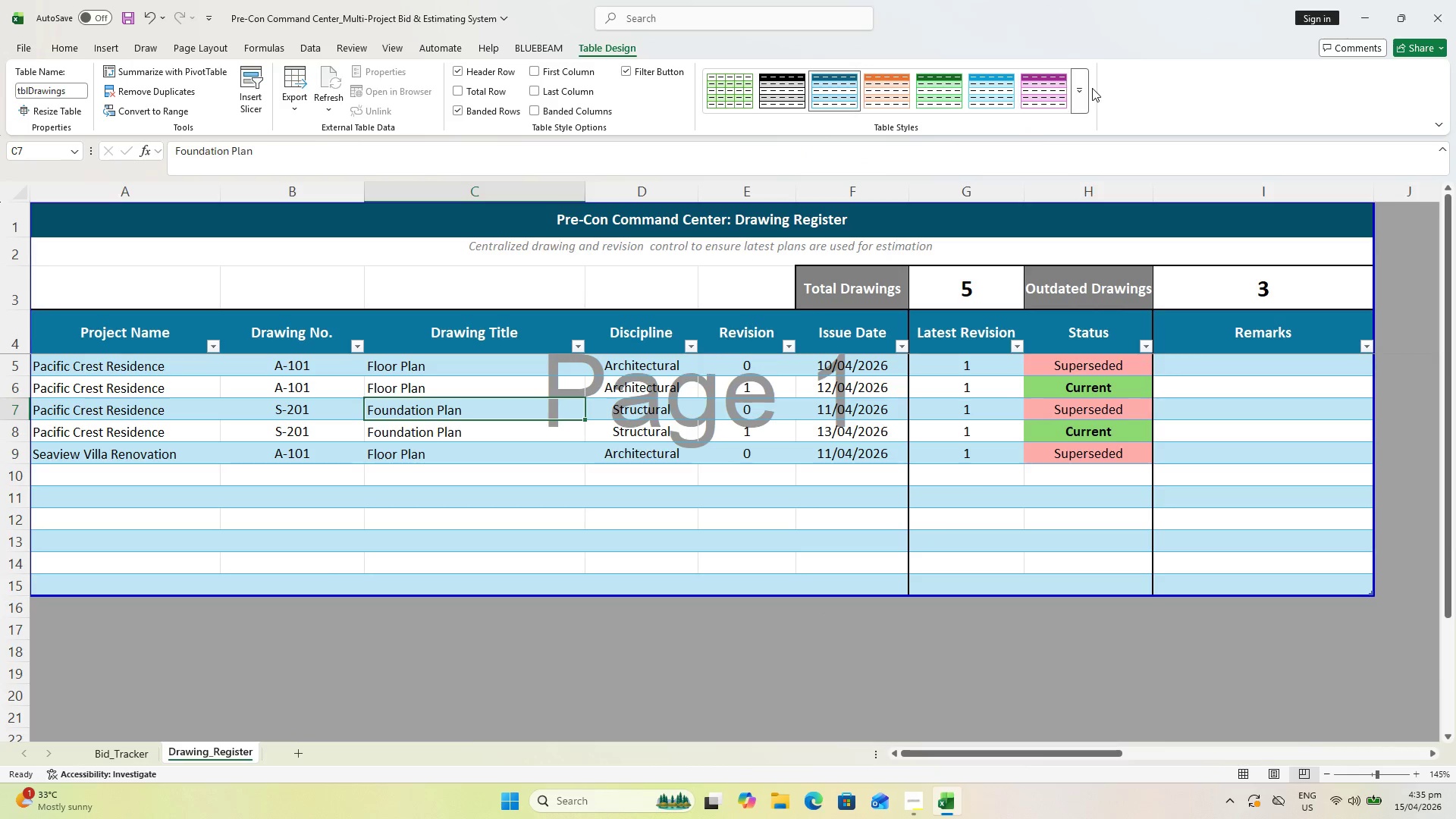 
left_click([905, 102])
 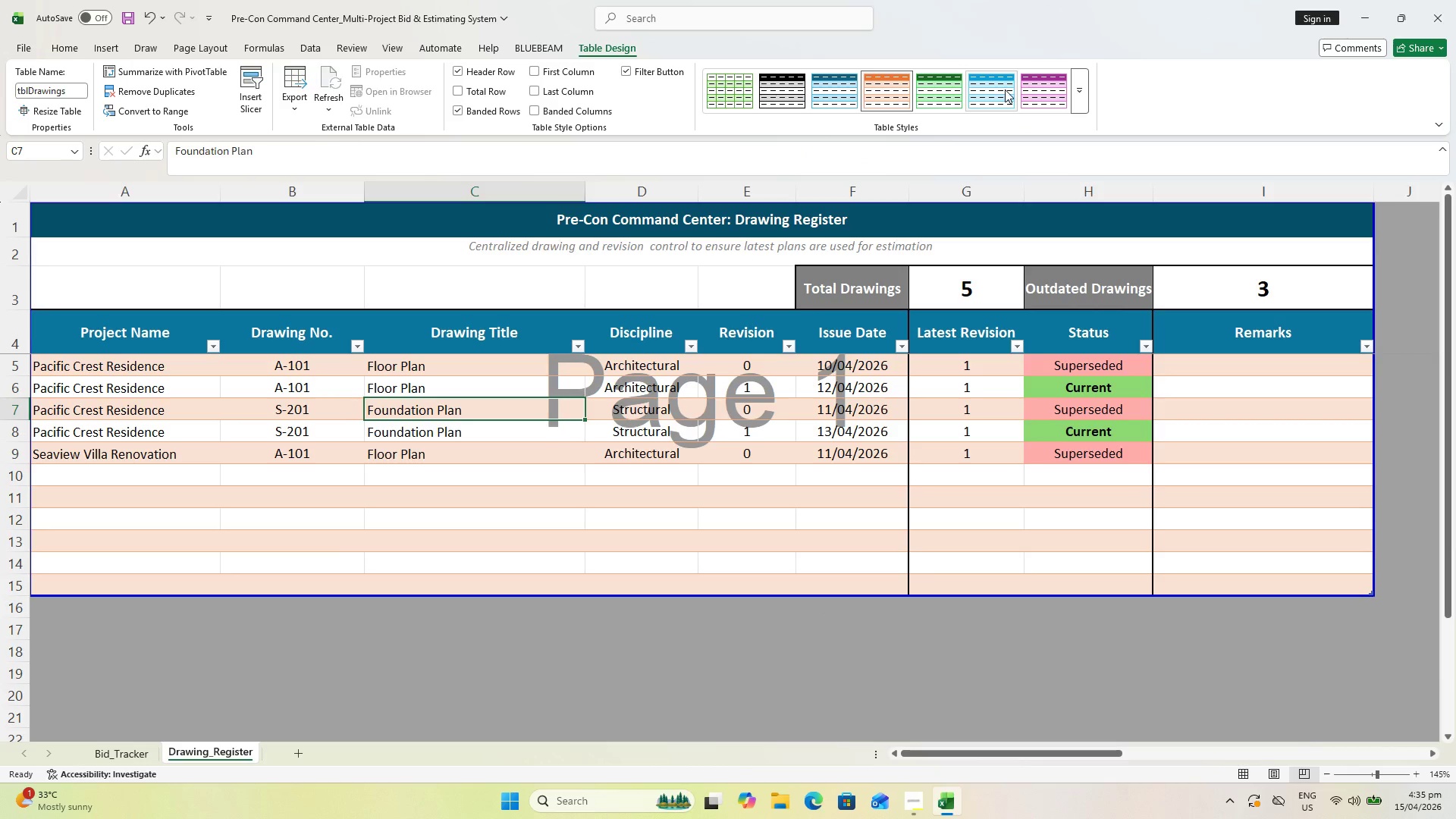 
mouse_move([1076, 96])
 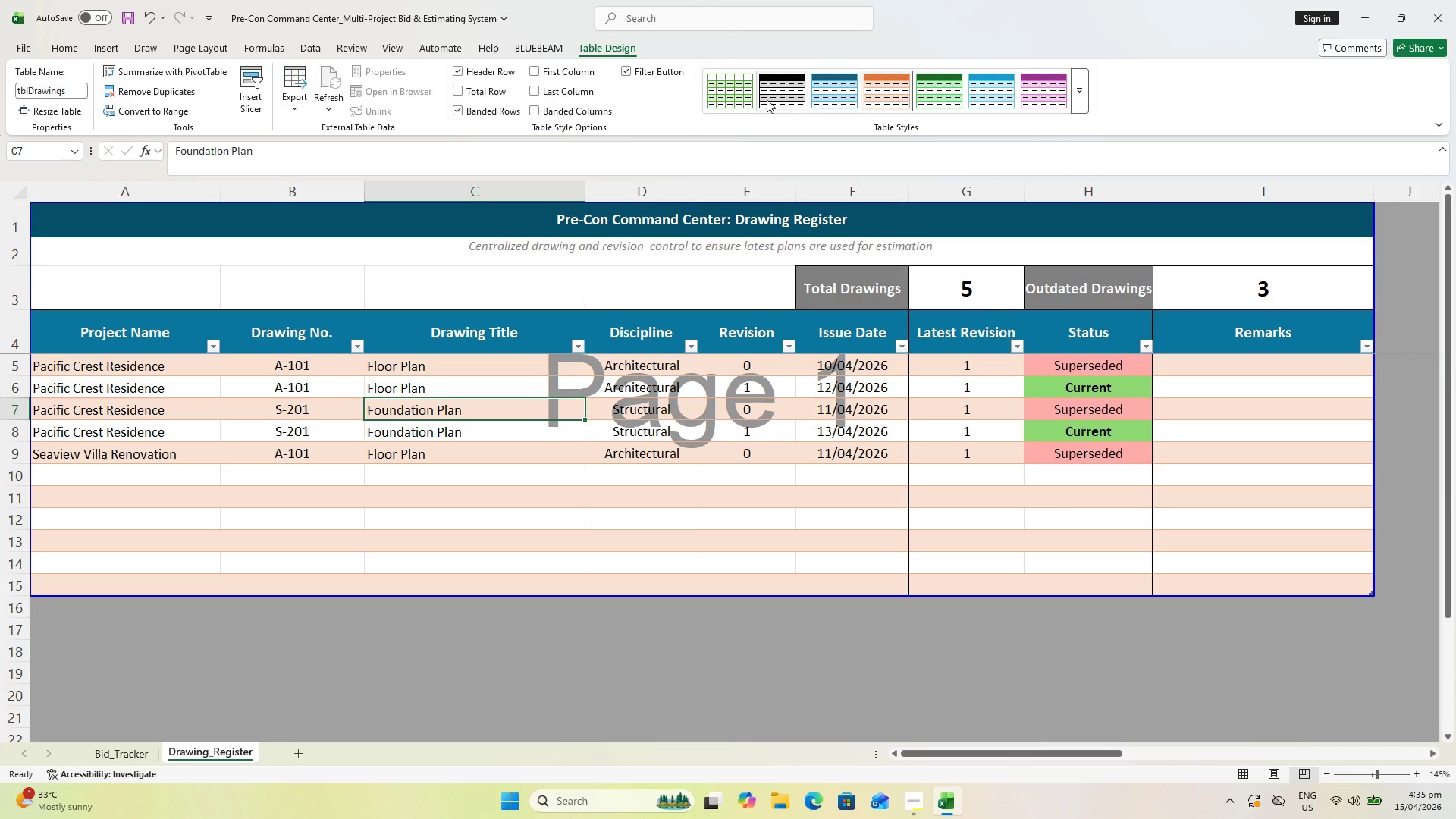 
left_click([720, 91])
 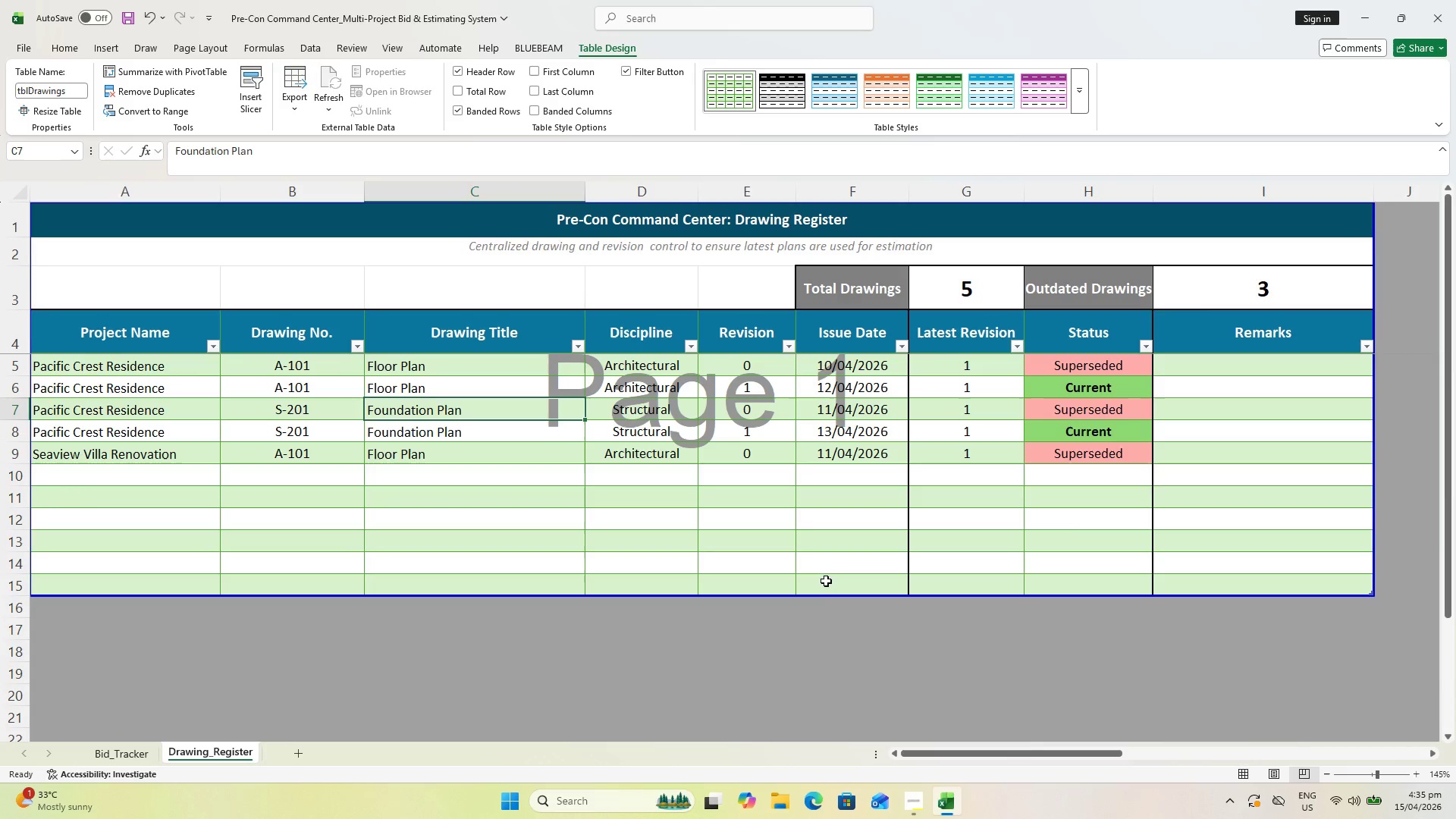 
left_click([813, 632])
 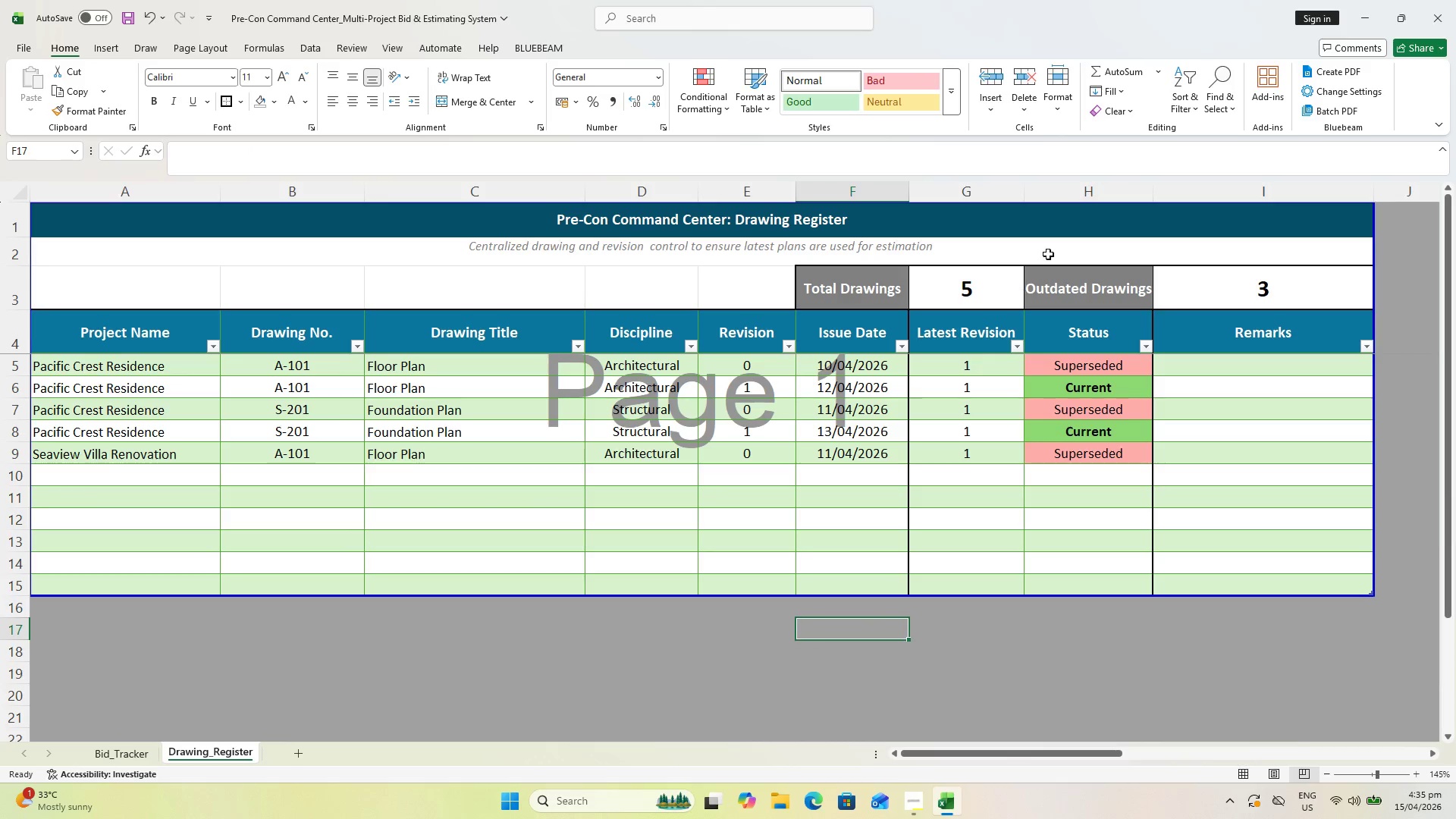 
left_click([954, 94])
 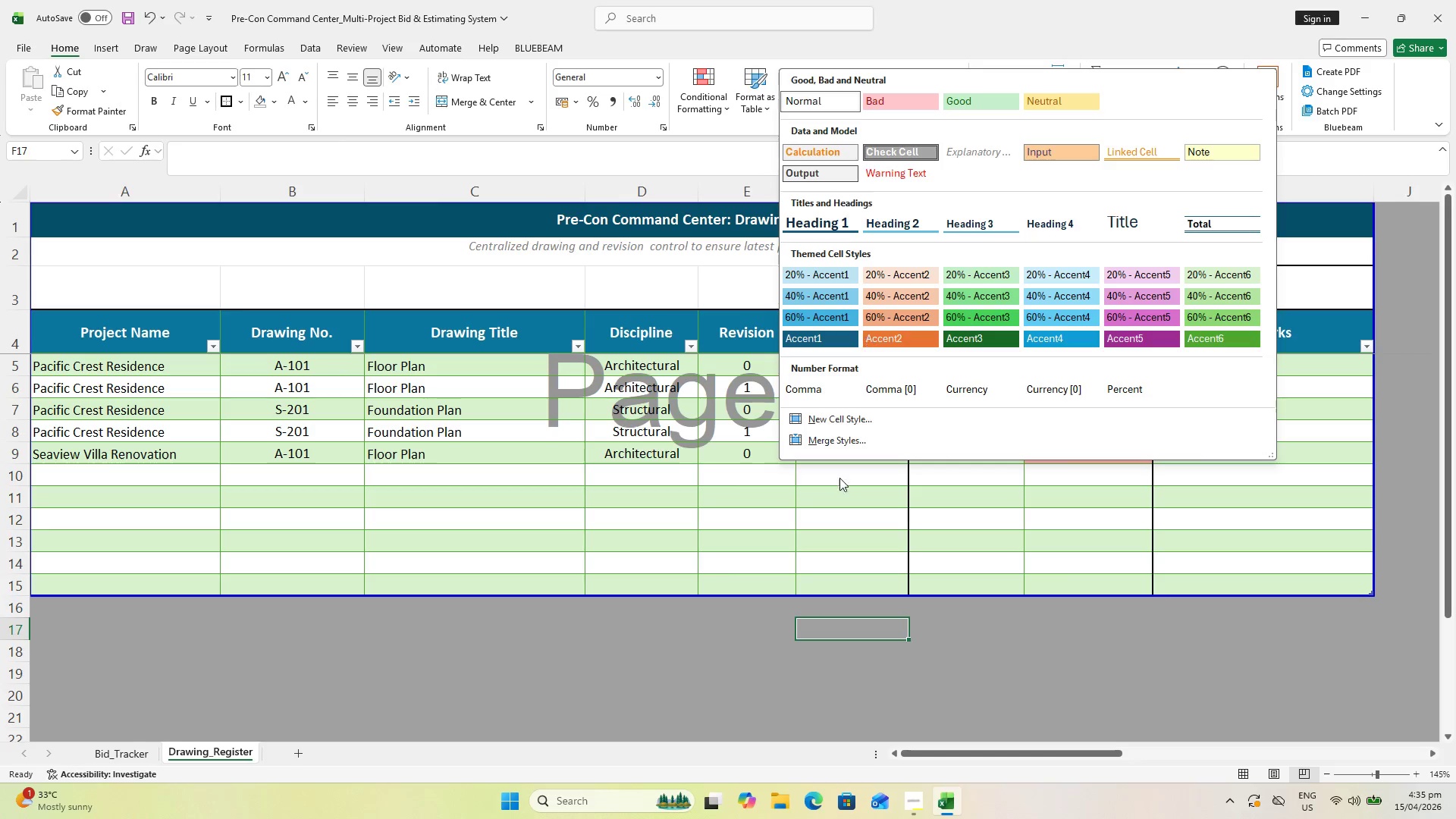 
left_click_drag(start_coordinate=[814, 608], to_coordinate=[816, 597])
 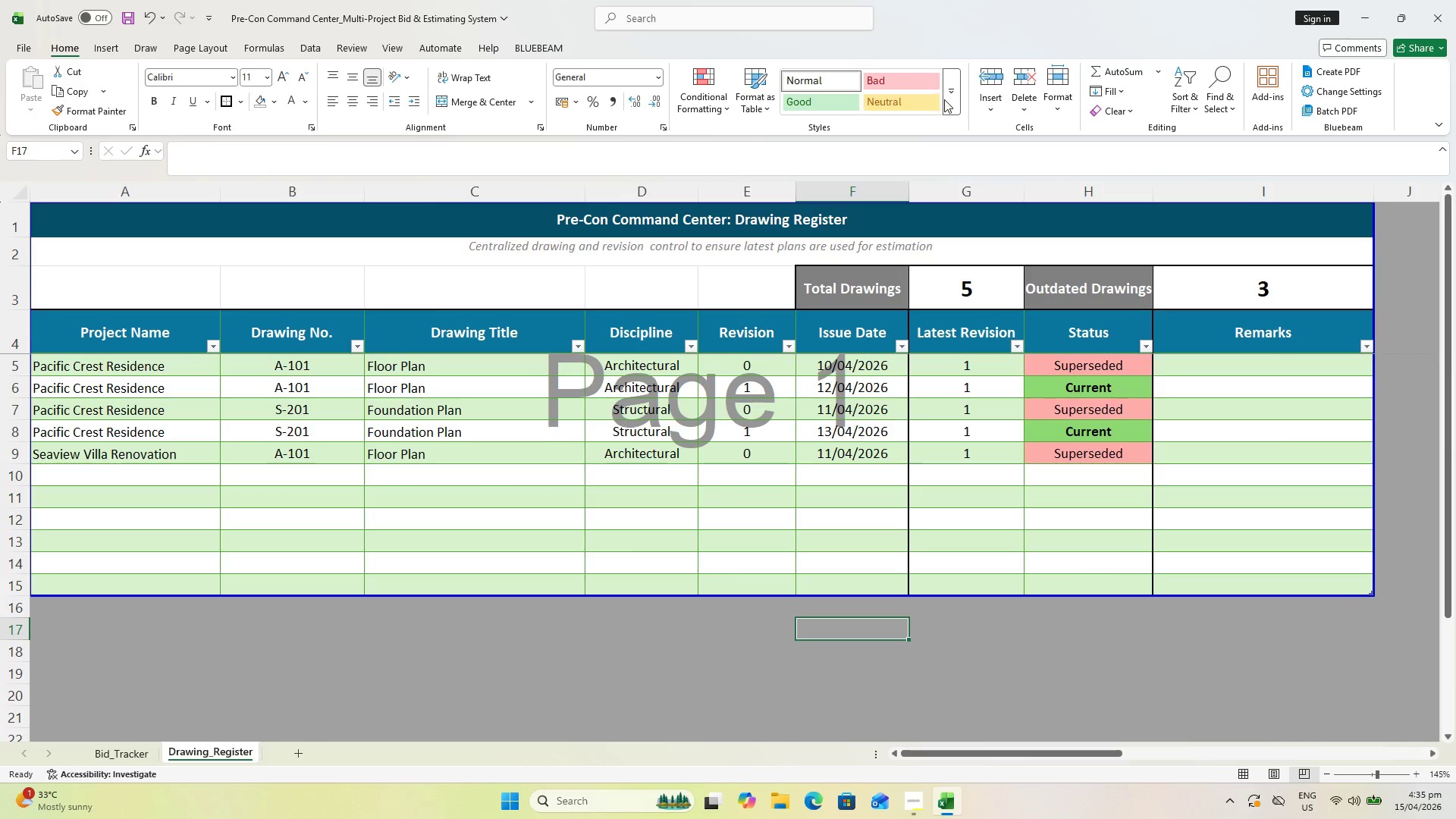 
left_click([953, 99])
 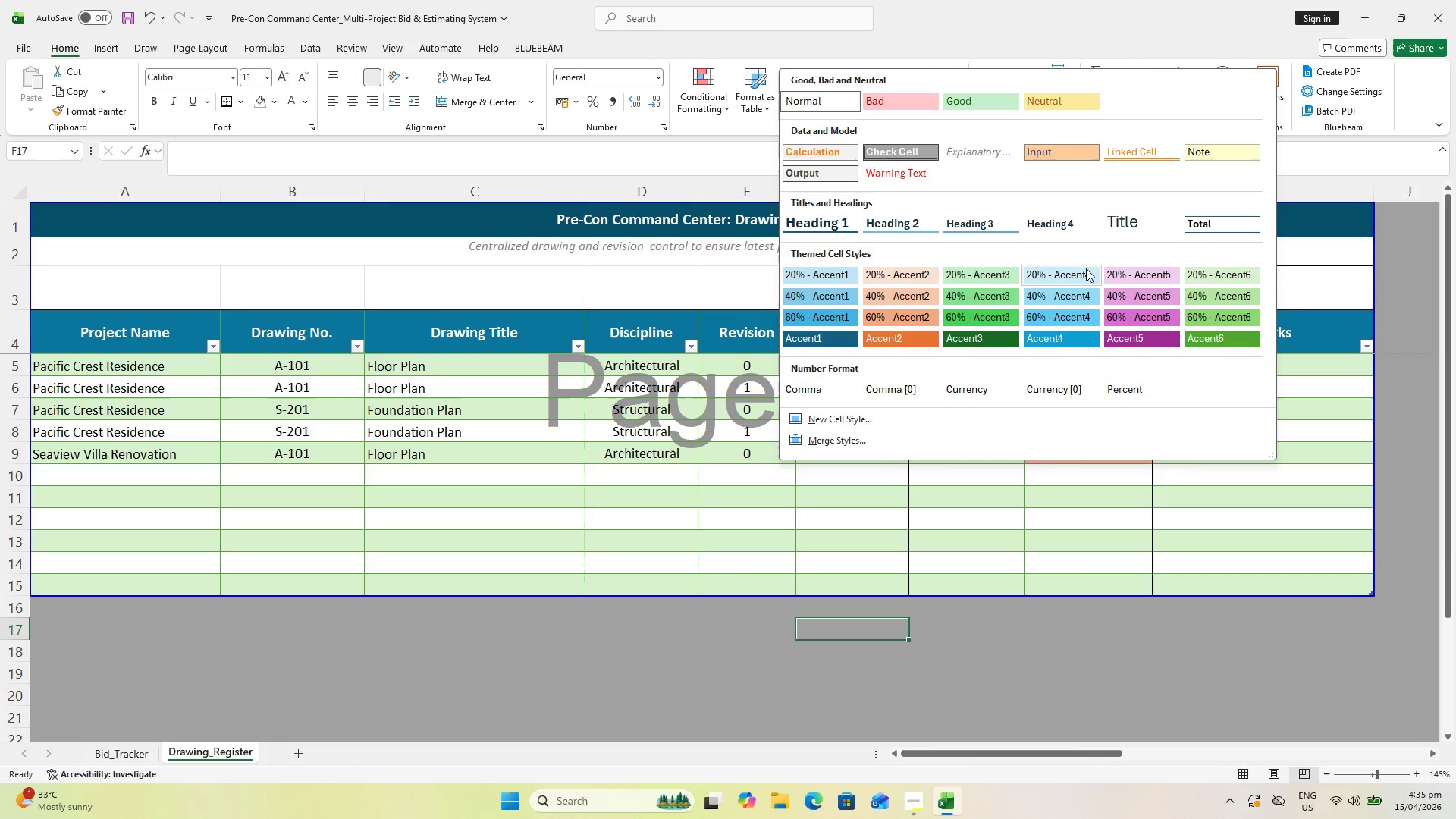 
mouse_move([1058, 268])
 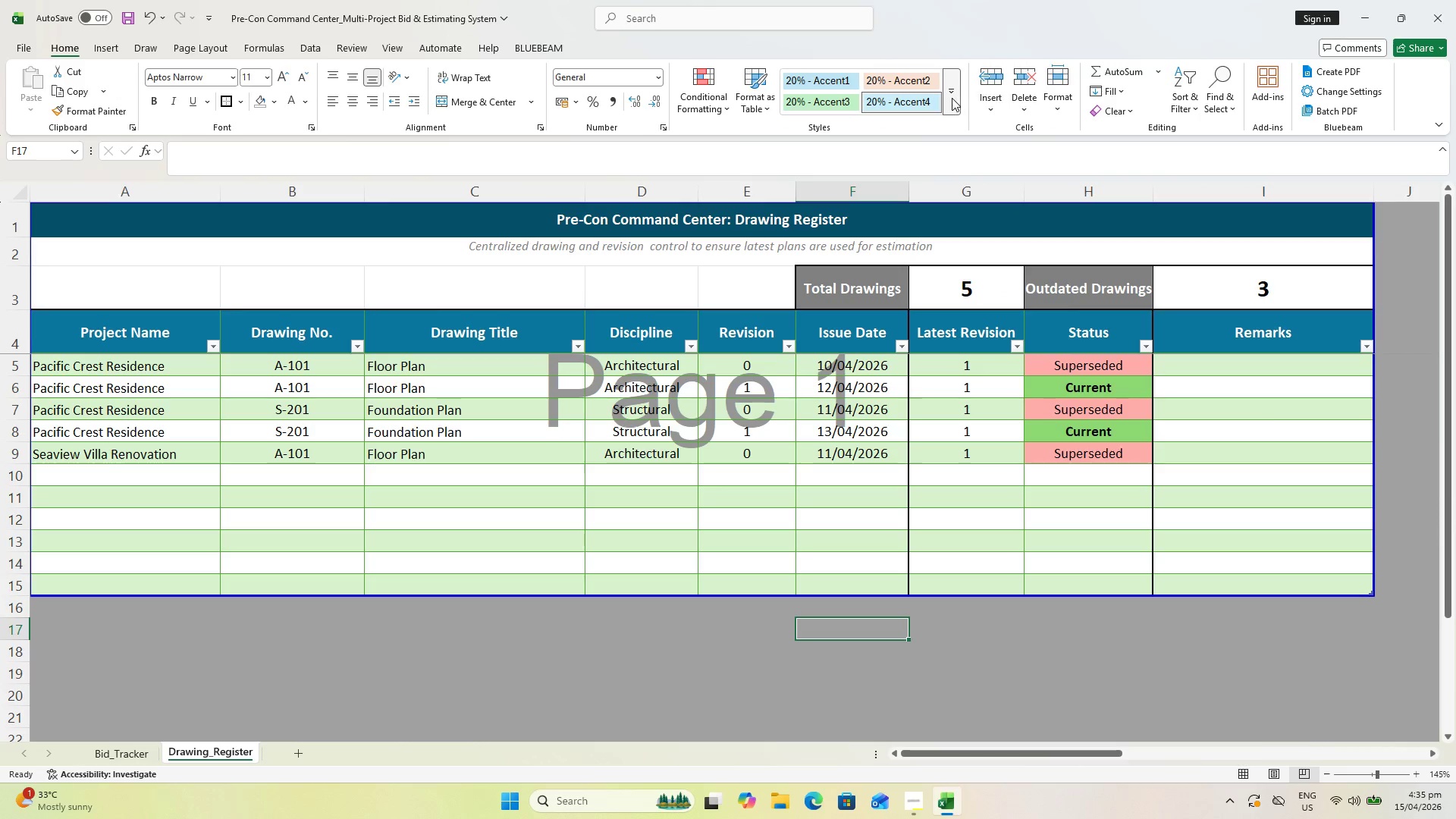 
left_click([948, 98])
 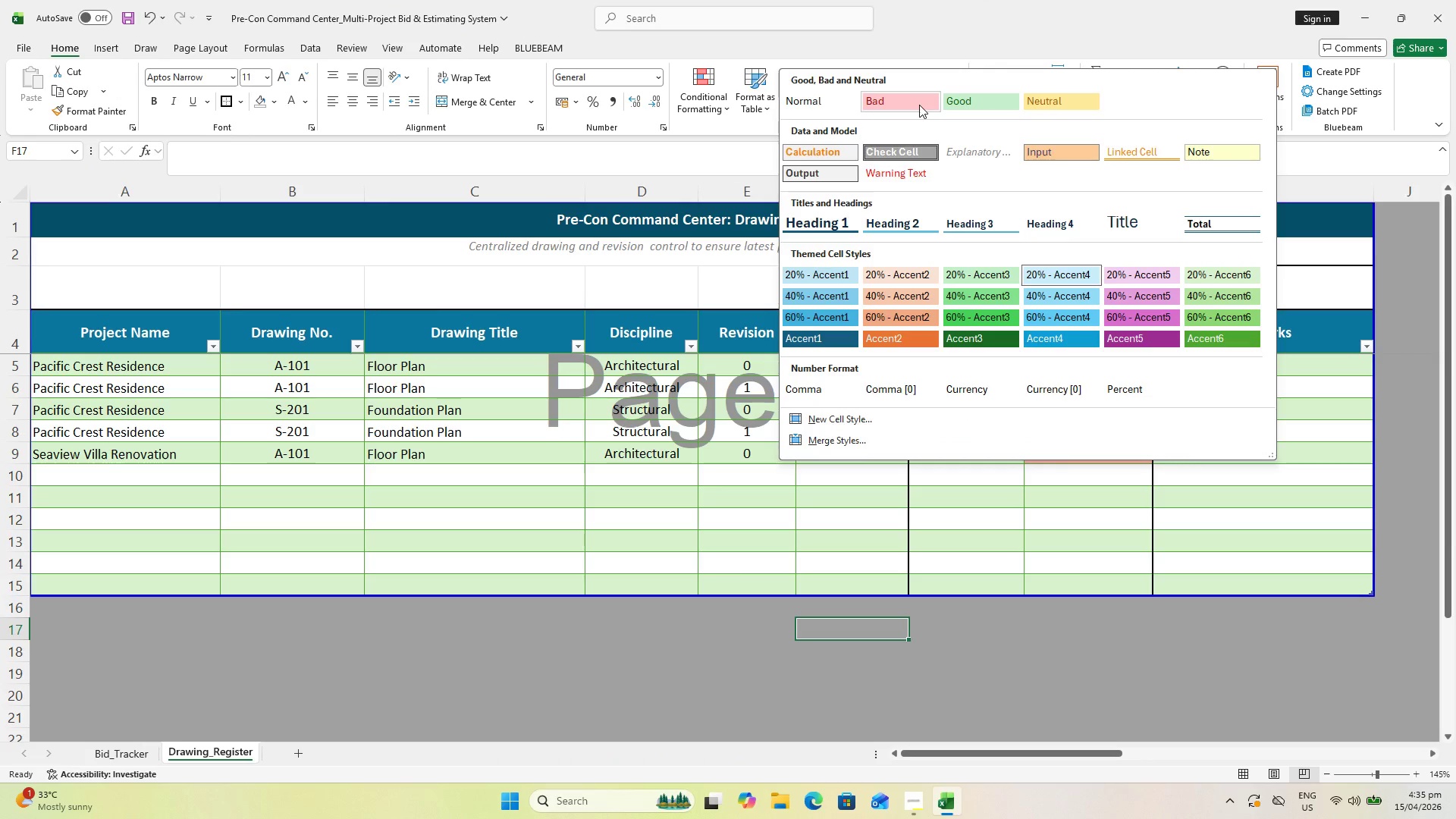 
key(Escape)
 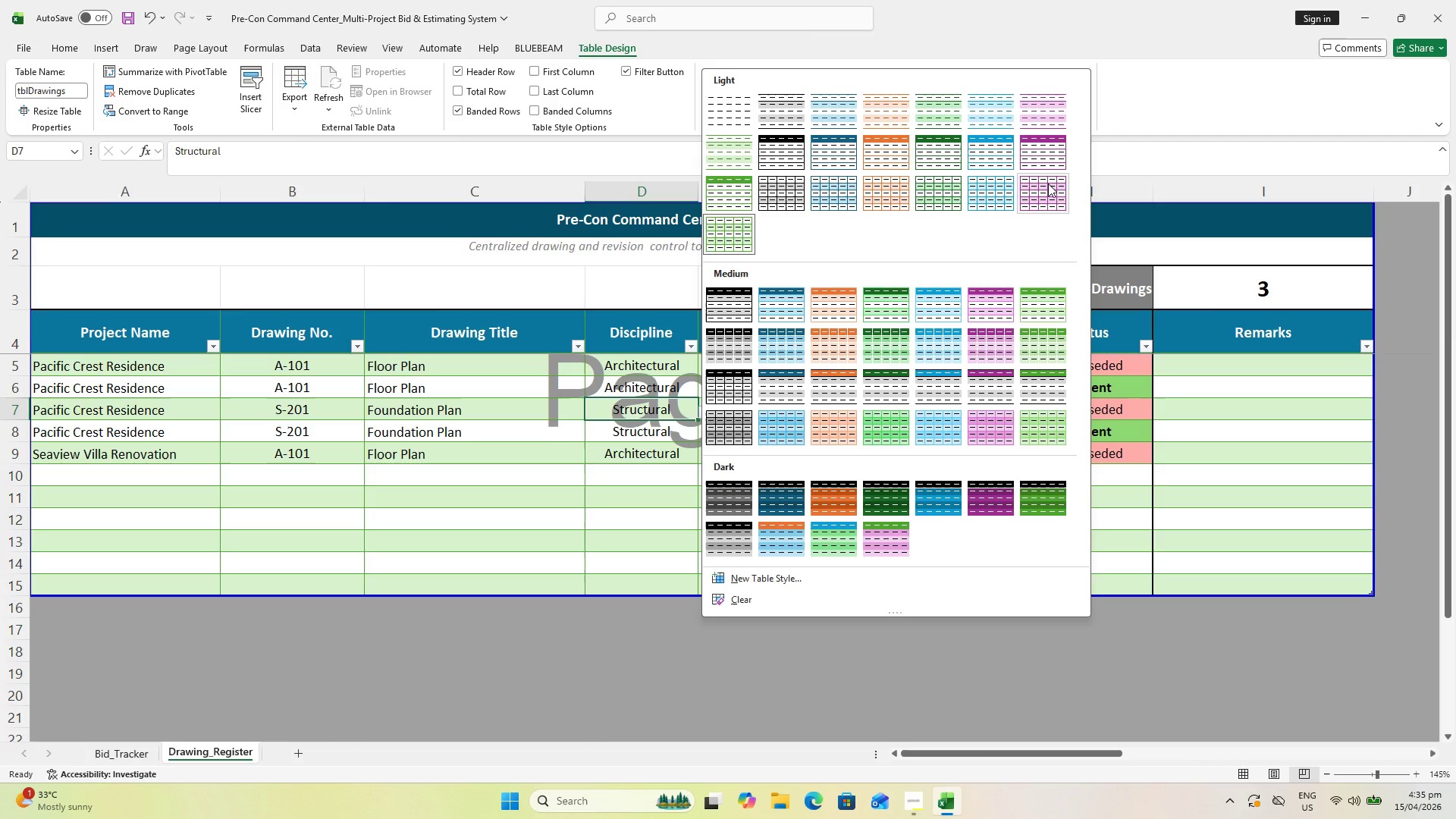 
wait(6.0)
 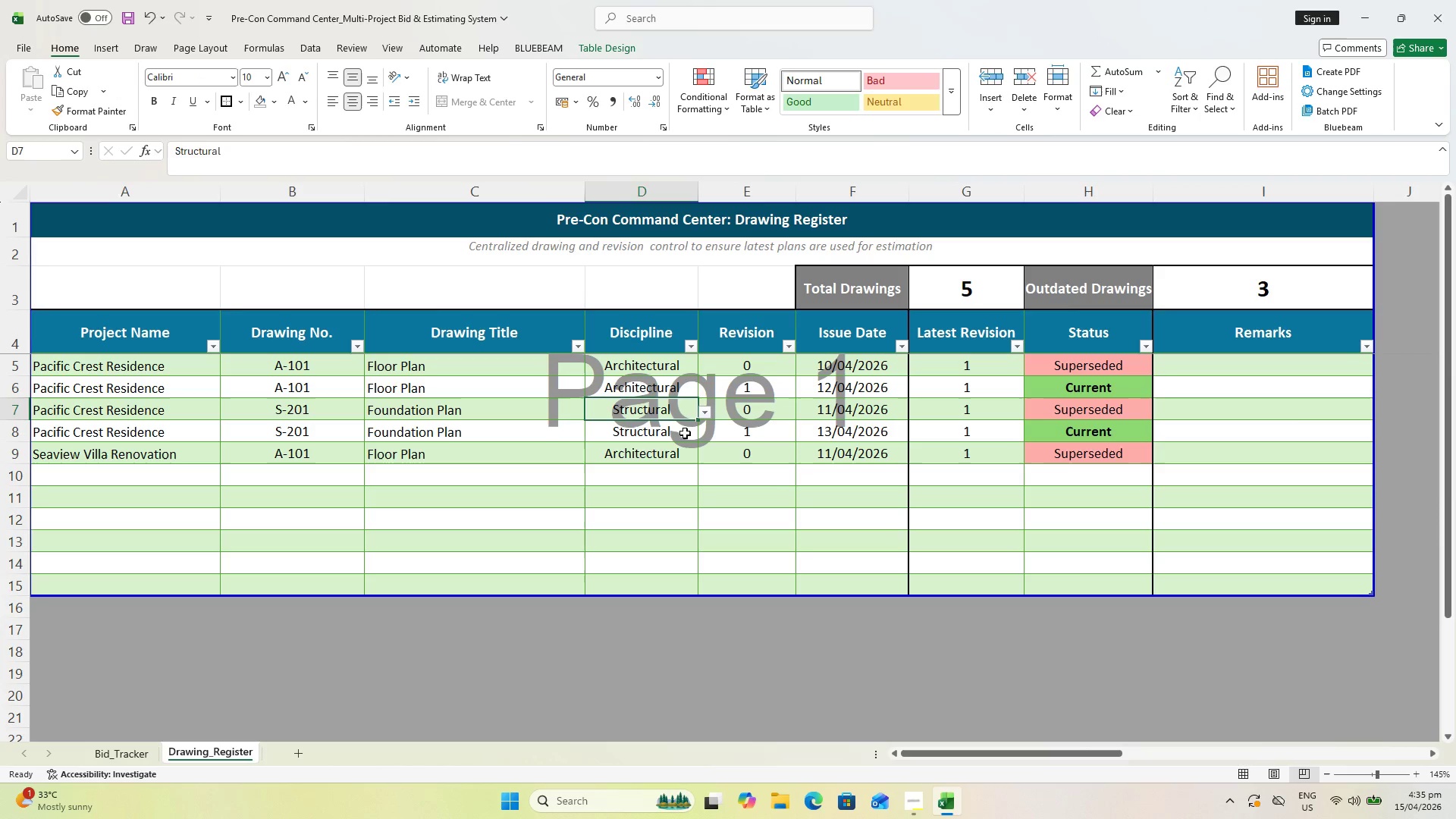 
left_click([1047, 122])
 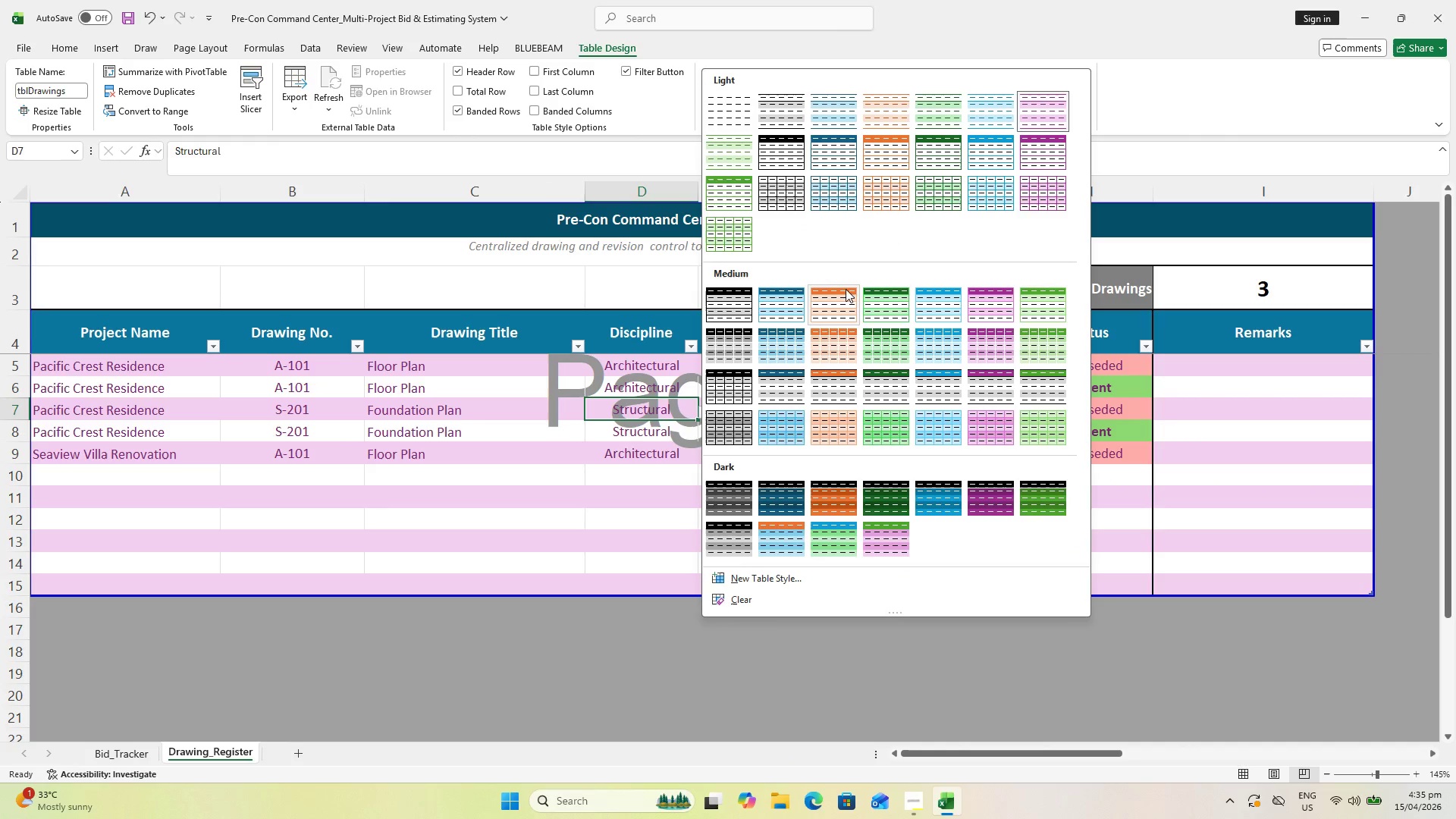 
left_click([824, 192])
 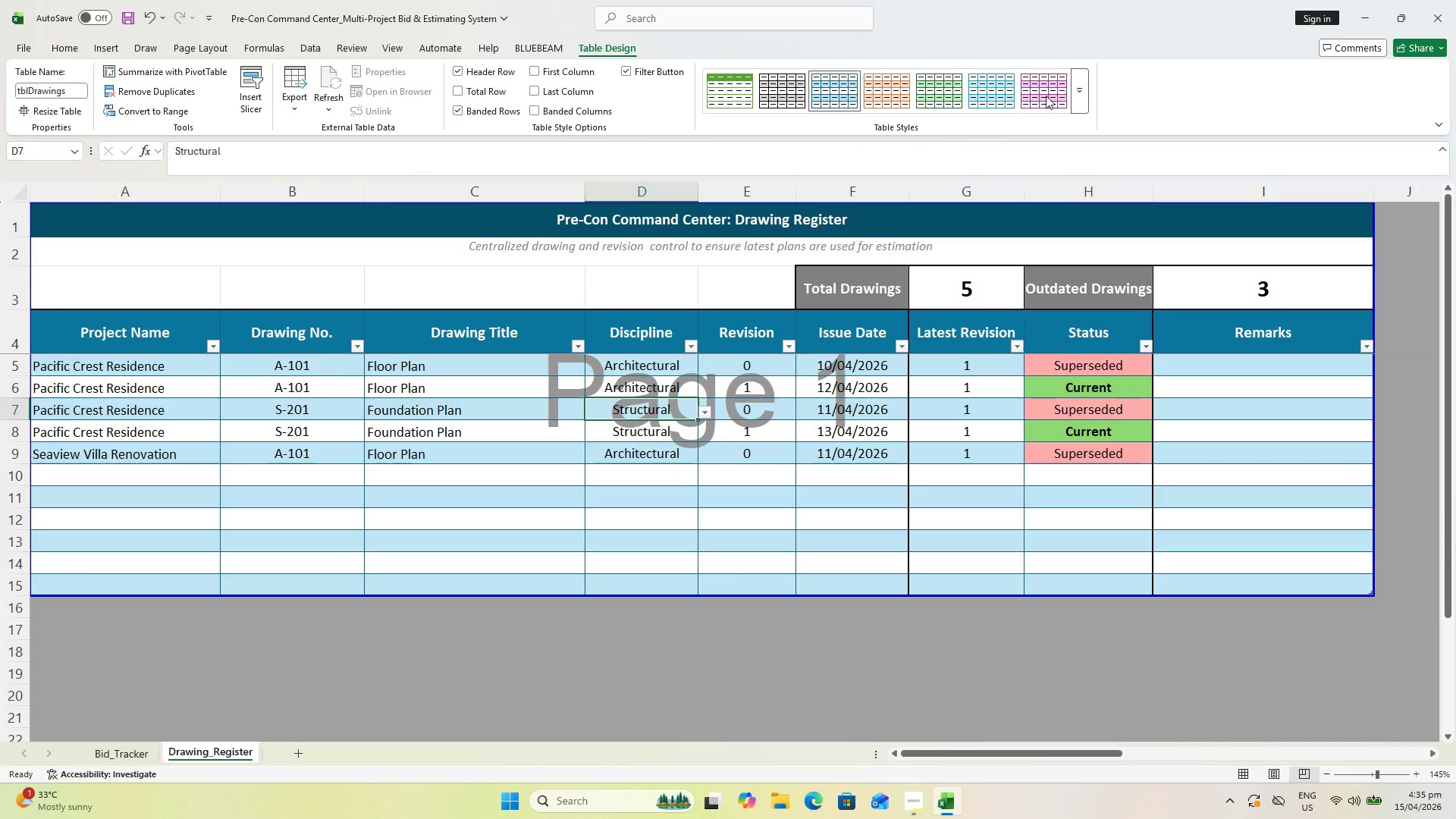 
left_click([1081, 102])
 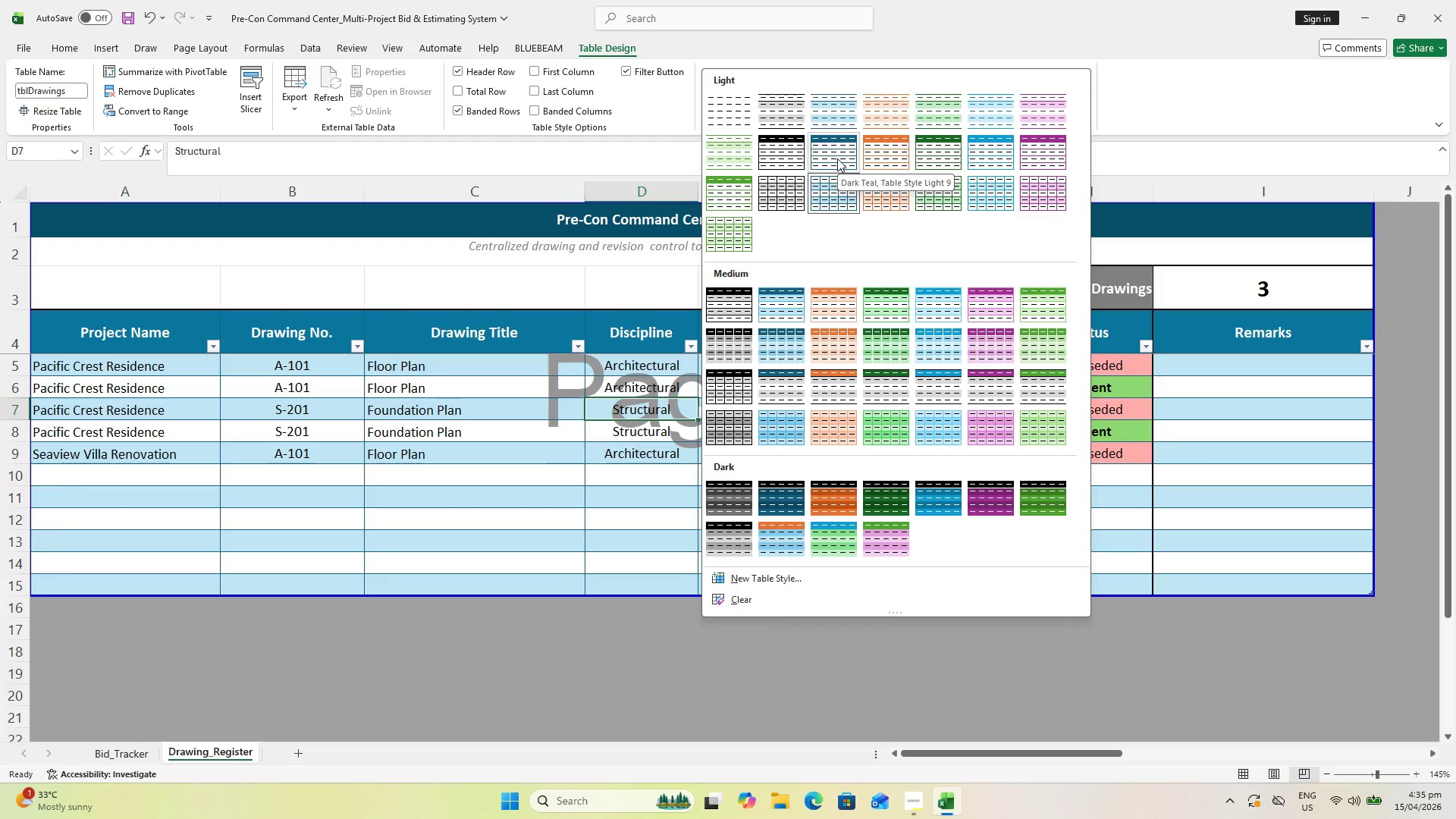 
left_click([837, 158])
 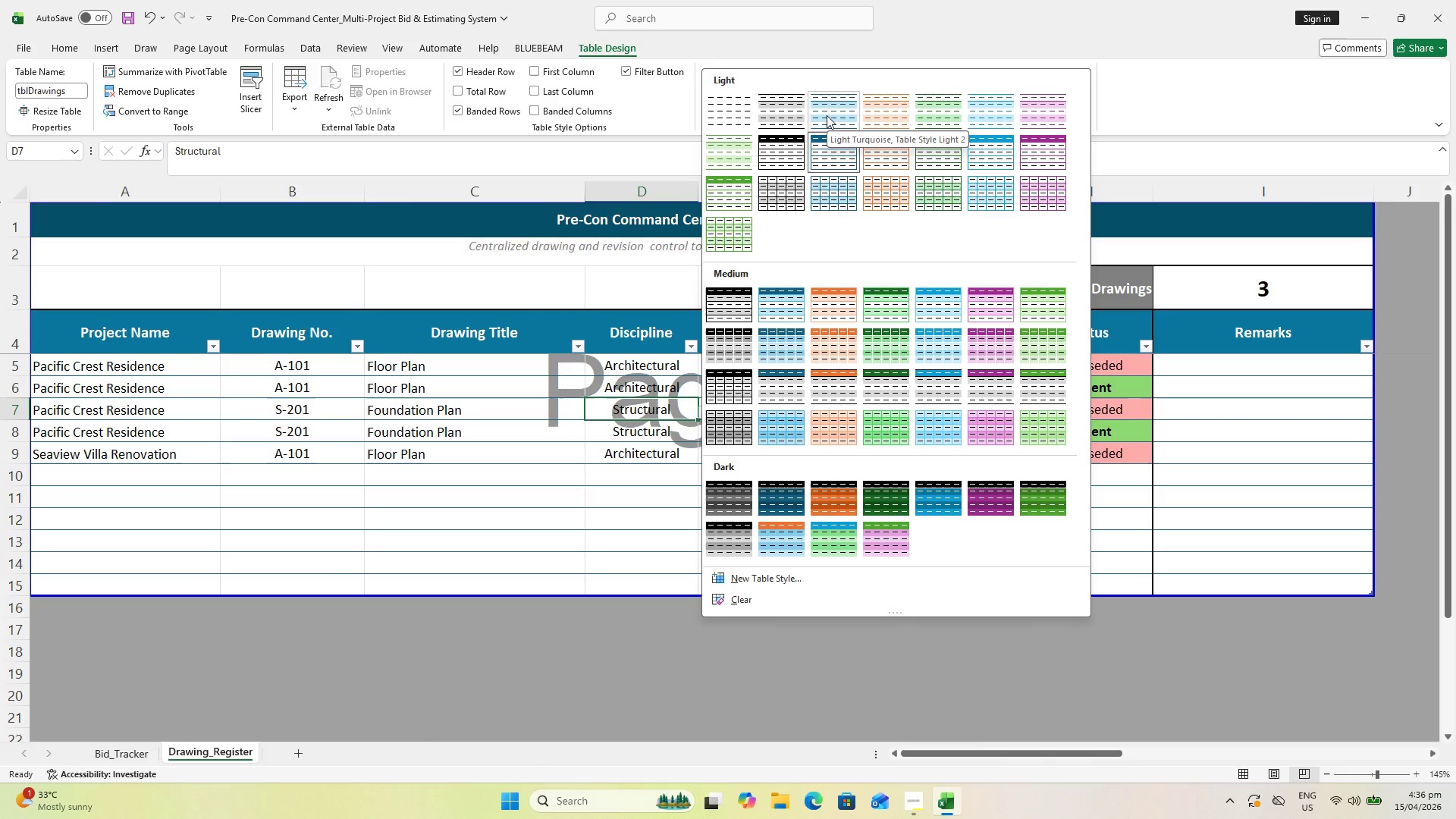 
left_click([827, 115])
 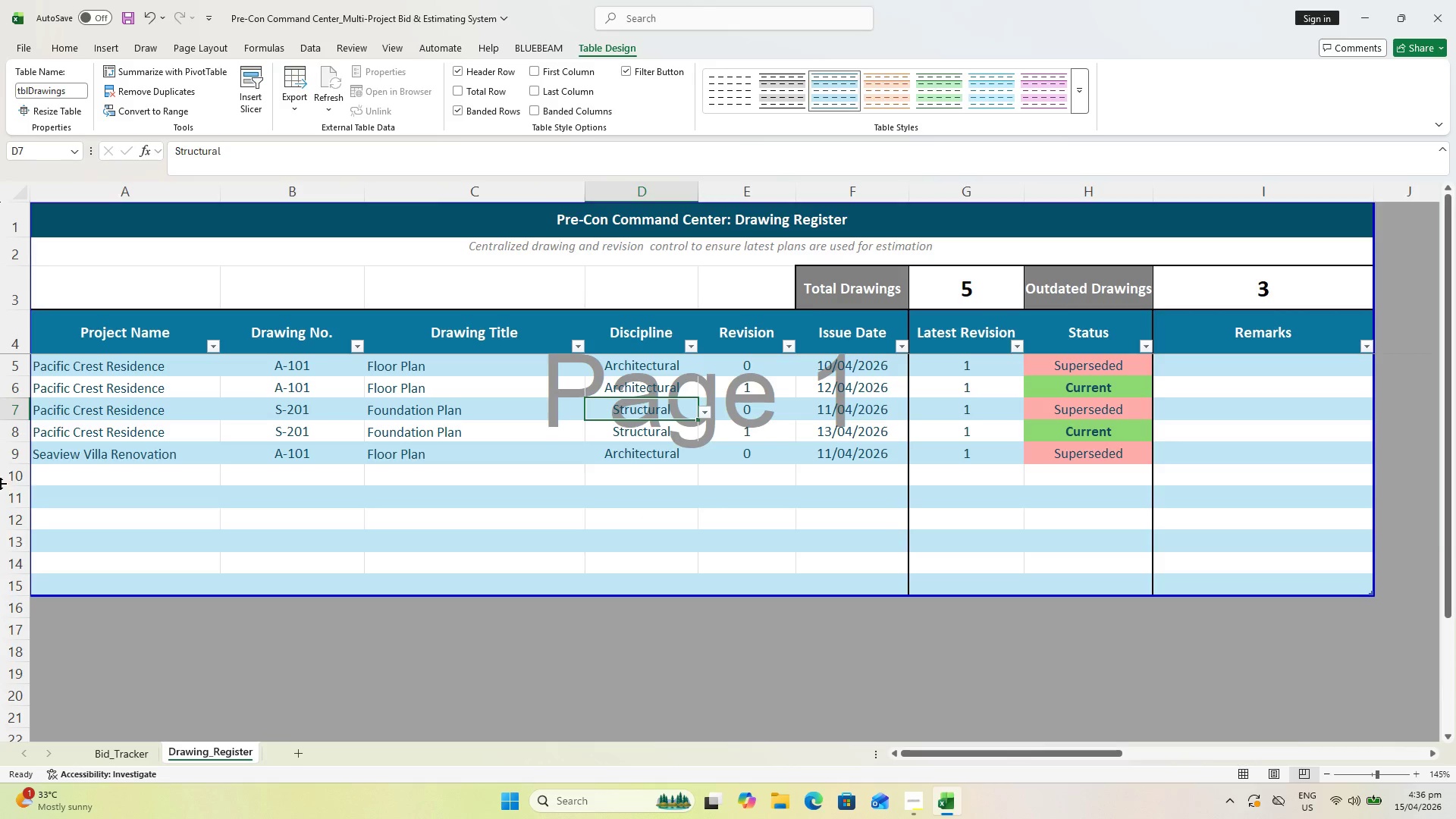 
wait(18.59)
 